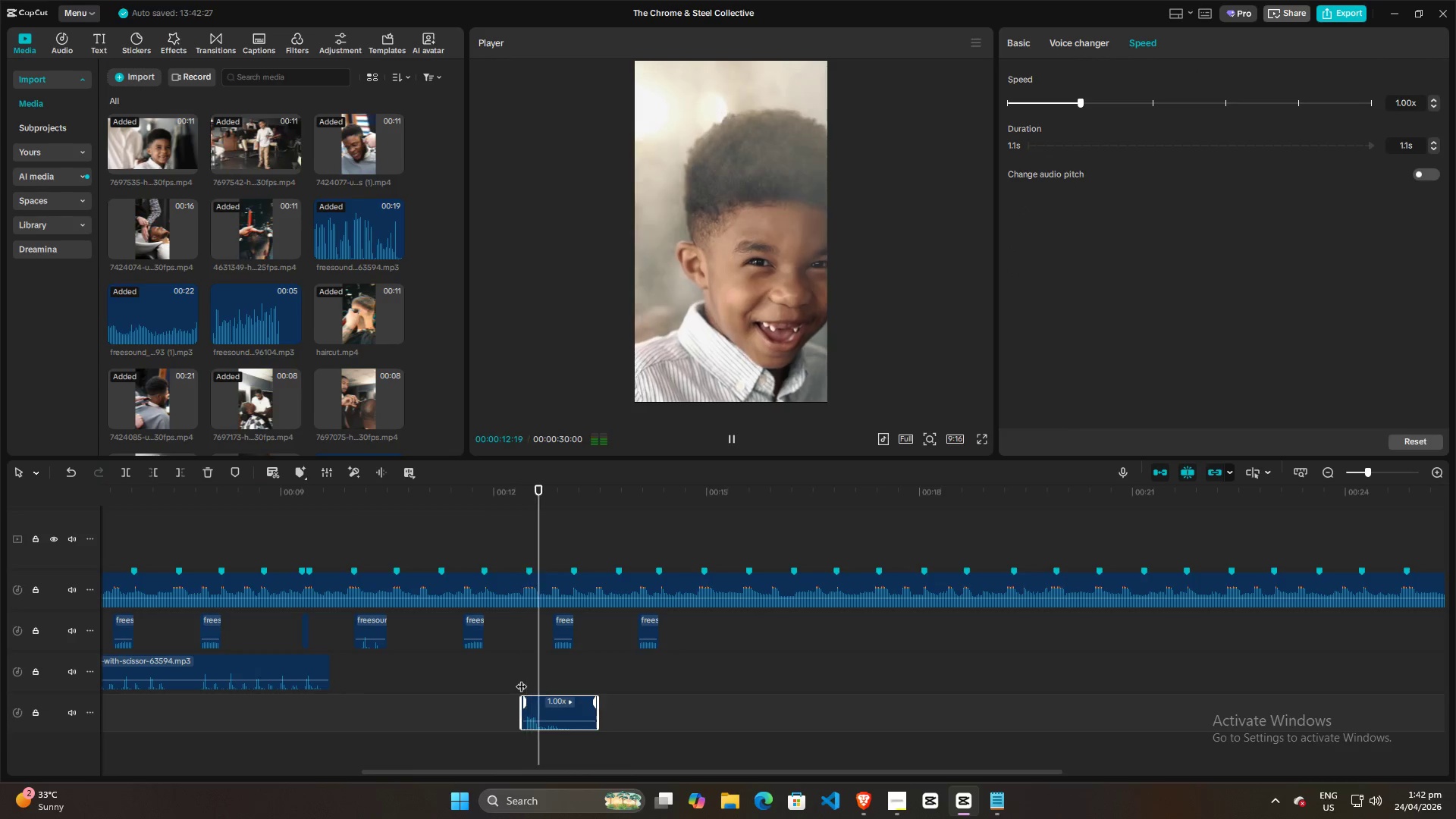 
key(Space)
 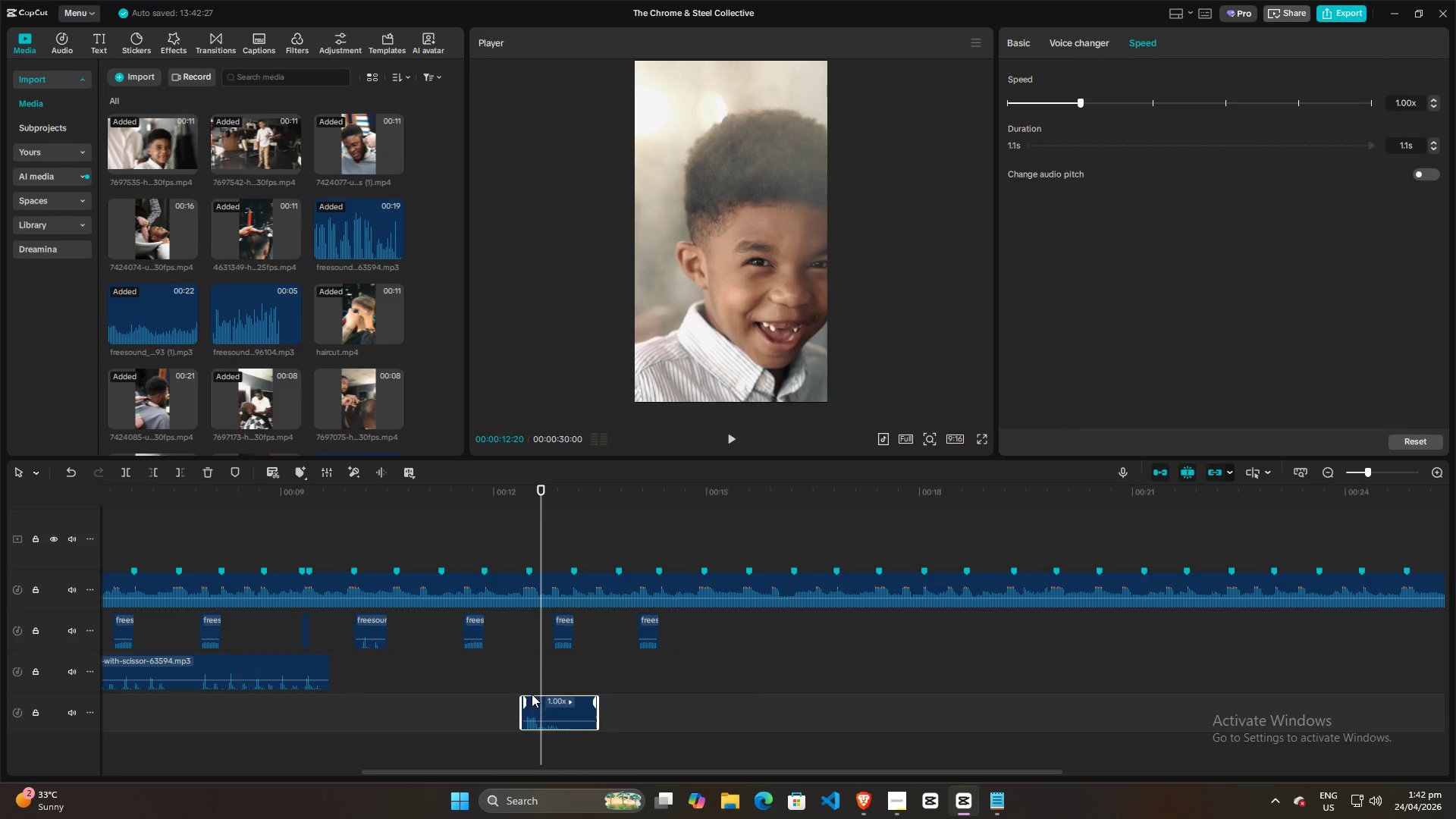 
left_click([533, 711])
 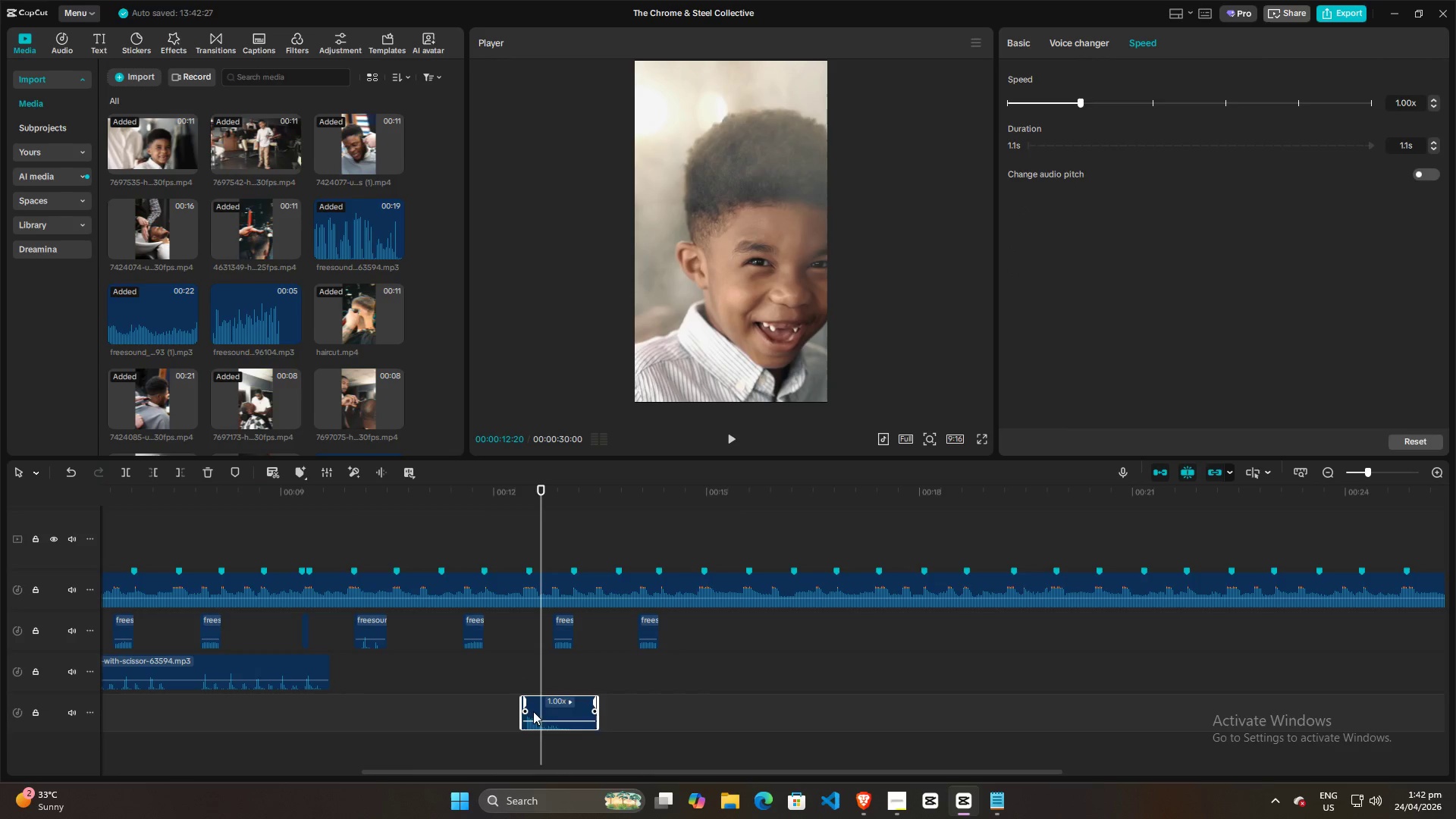 
key(W)
 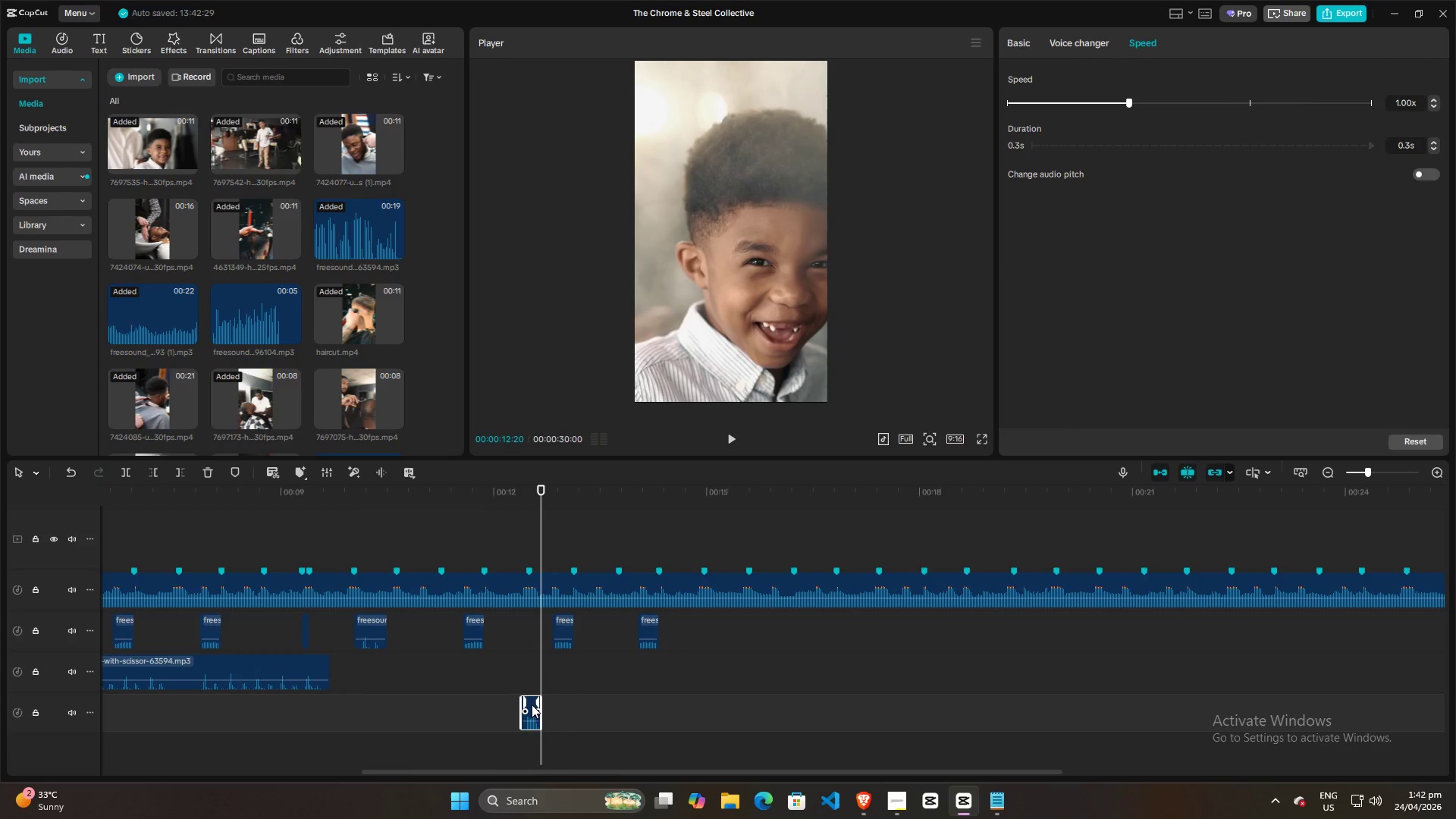 
left_click_drag(start_coordinate=[532, 704], to_coordinate=[441, 698])
 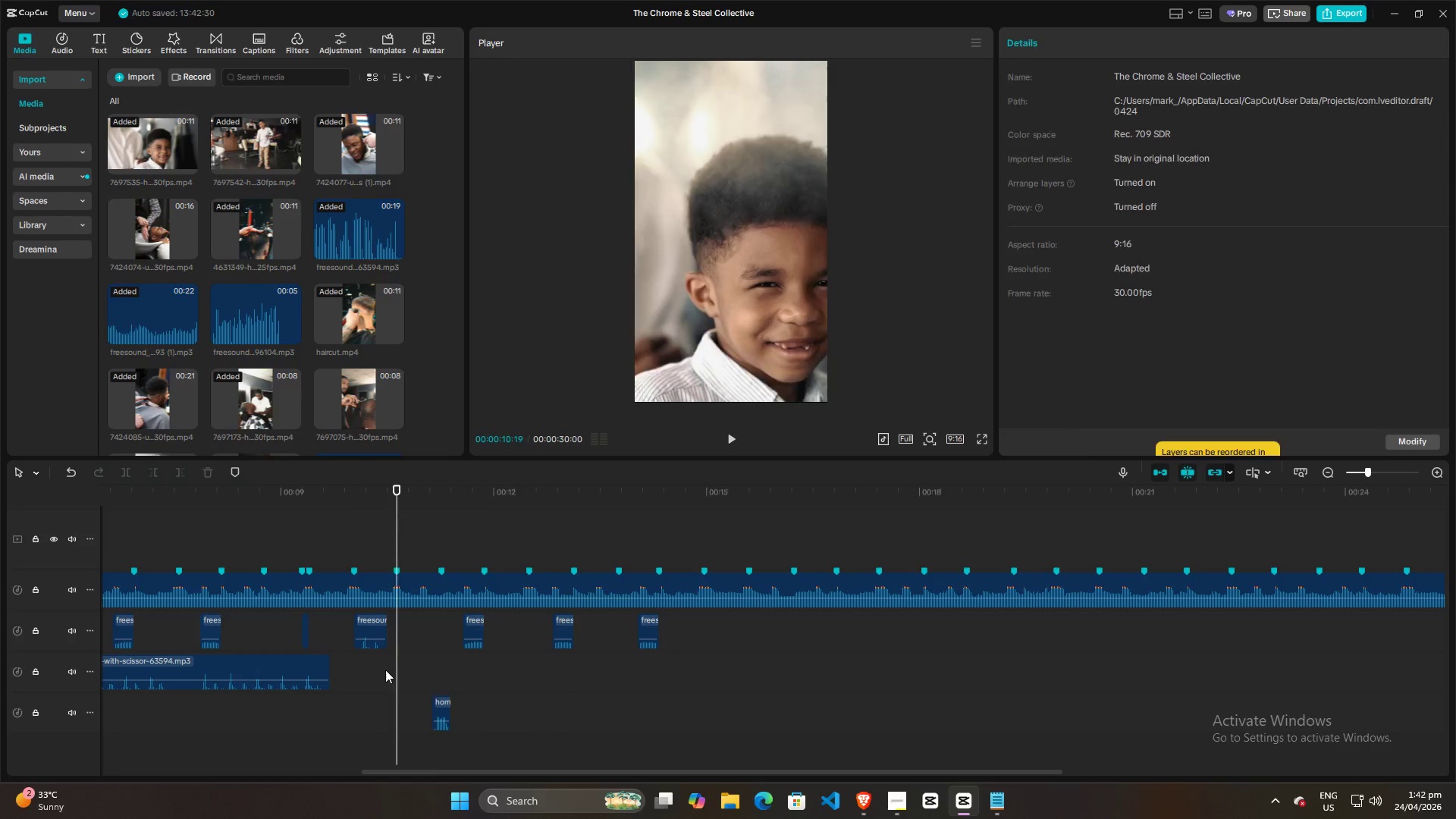 
double_click([377, 672])
 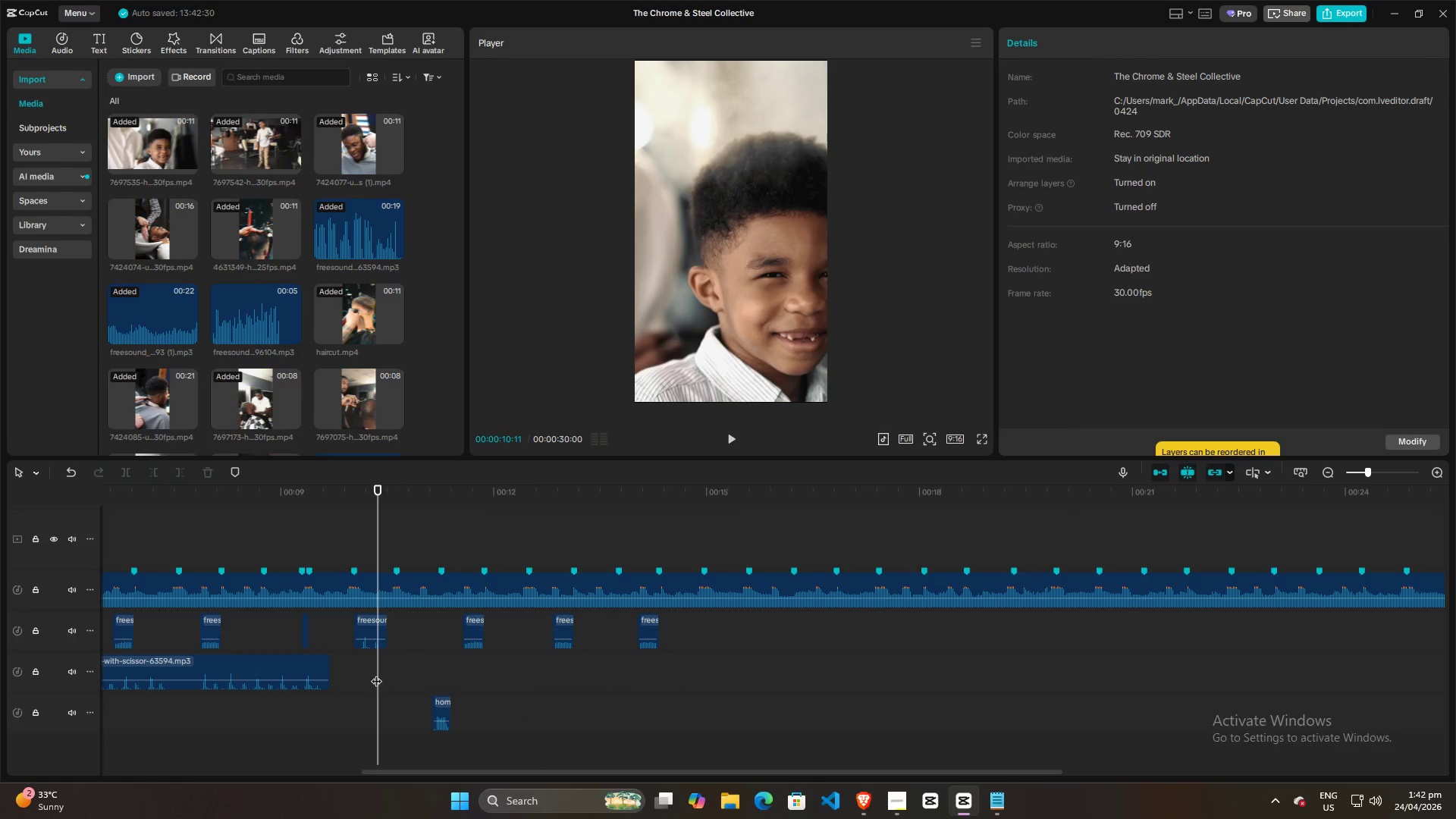 
key(Space)
 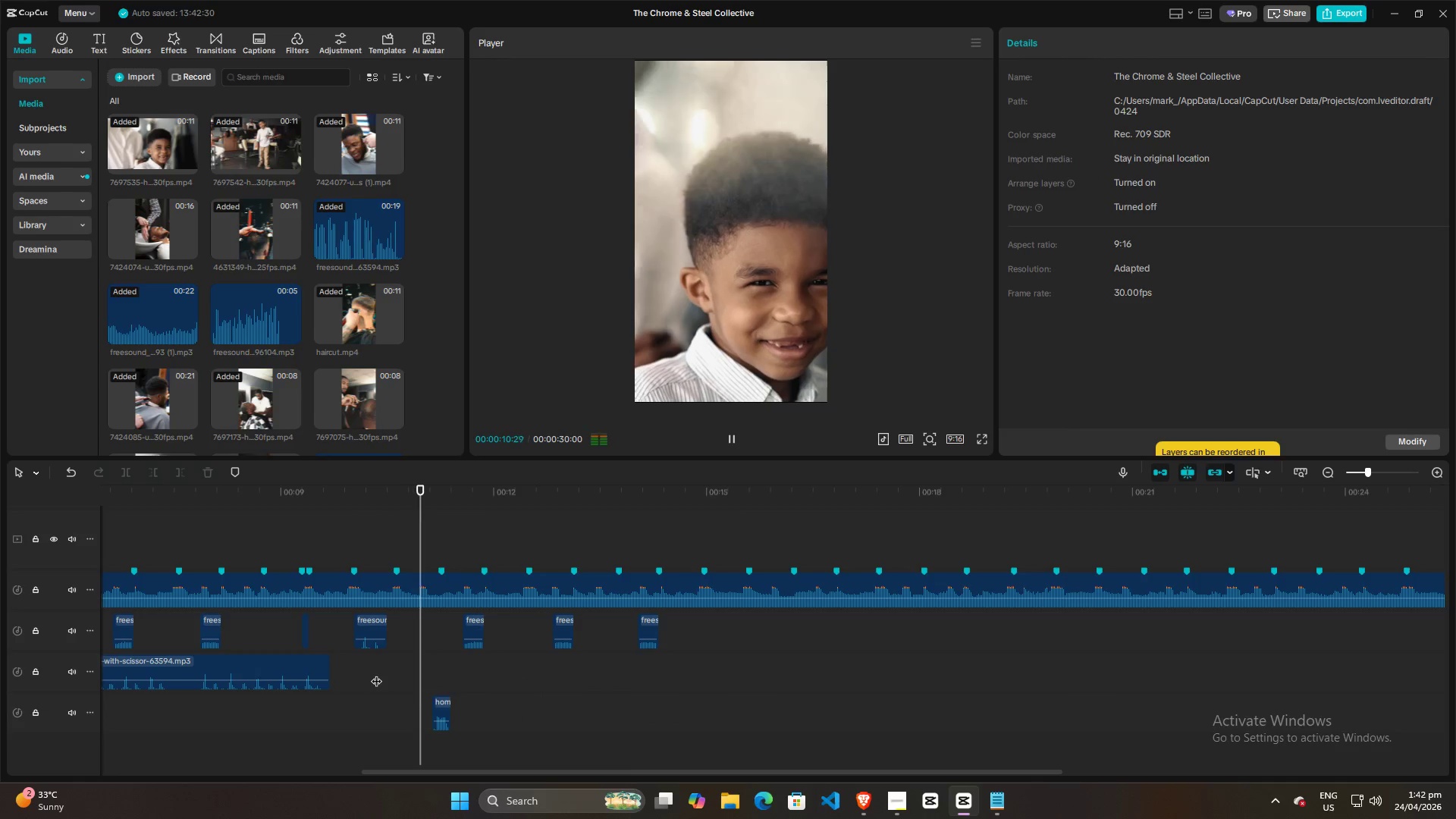 
key(Space)
 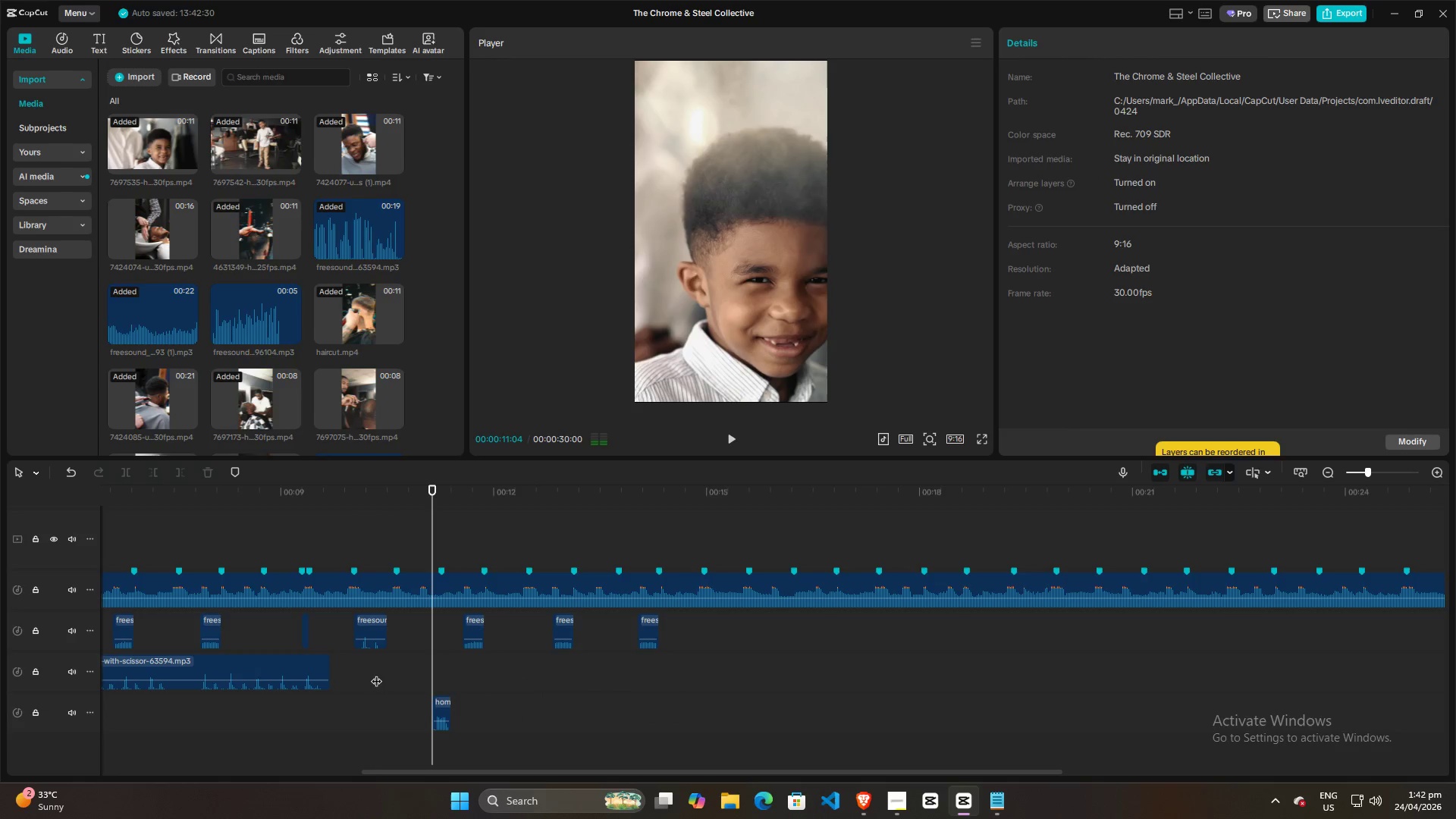 
left_click([376, 673])
 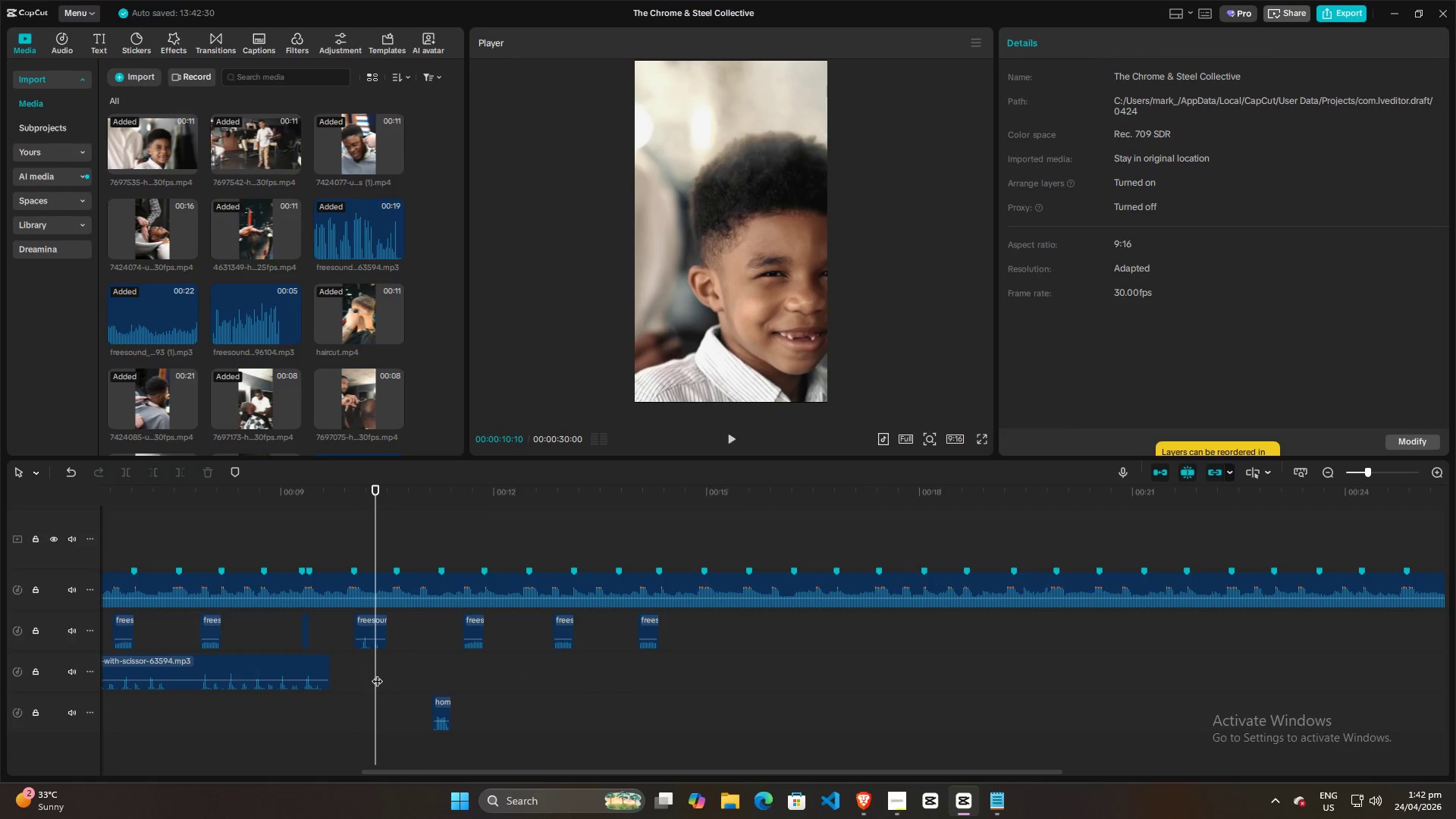 
key(Space)
 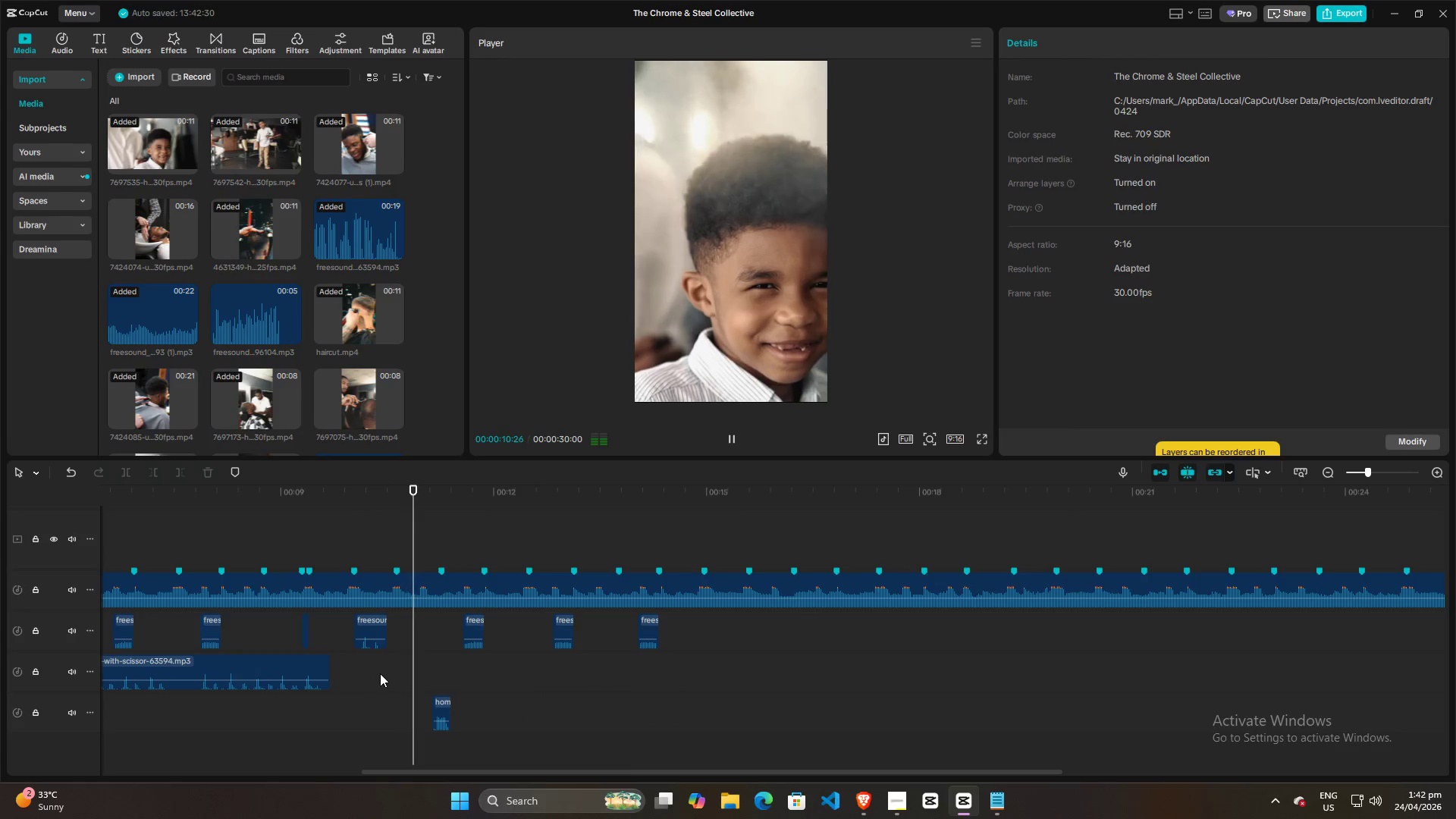 
key(Space)
 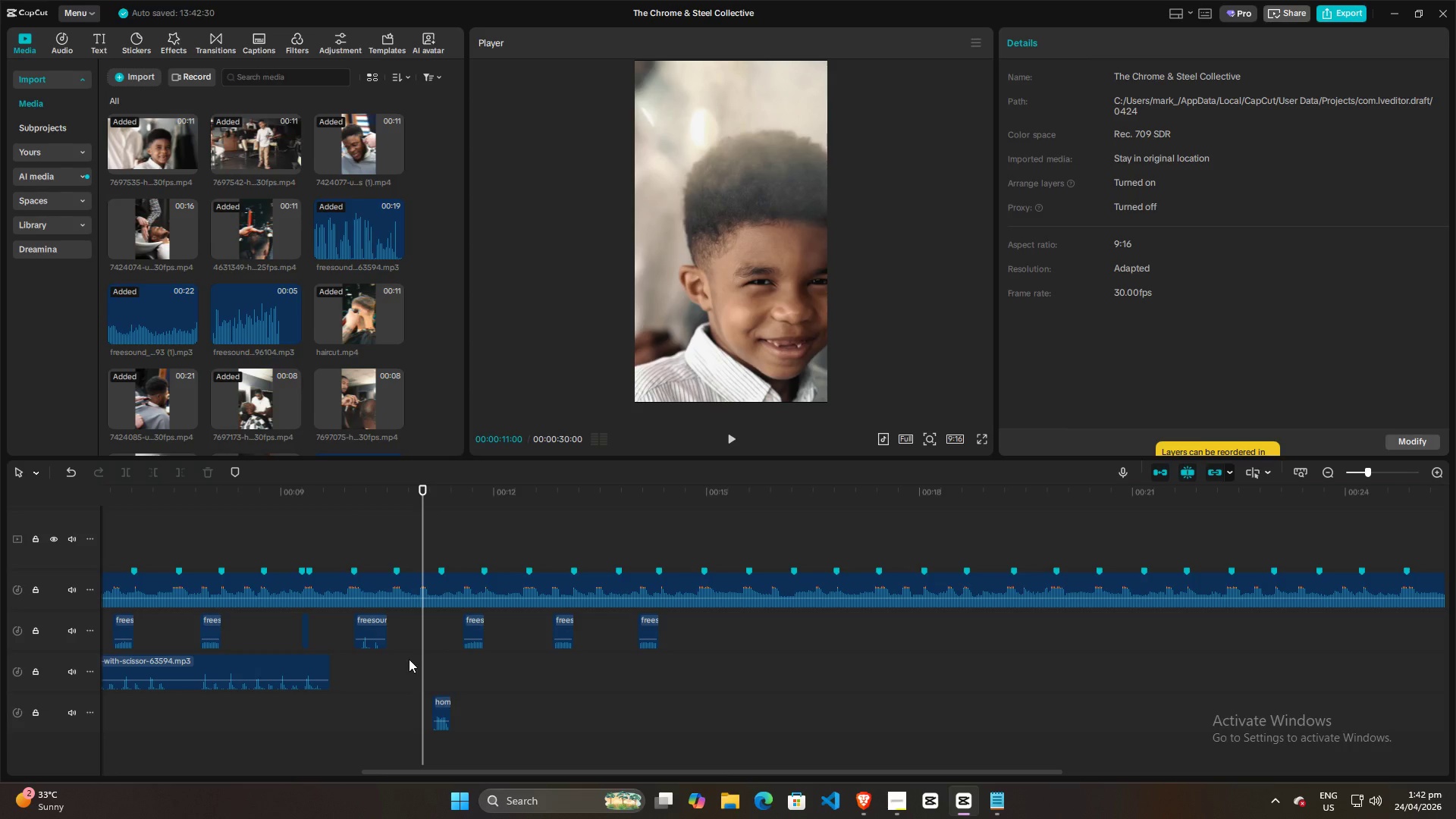 
hold_key(key=ControlLeft, duration=1.28)
scroll: coordinate [417, 664], scroll_direction: up, amount: 14.0
 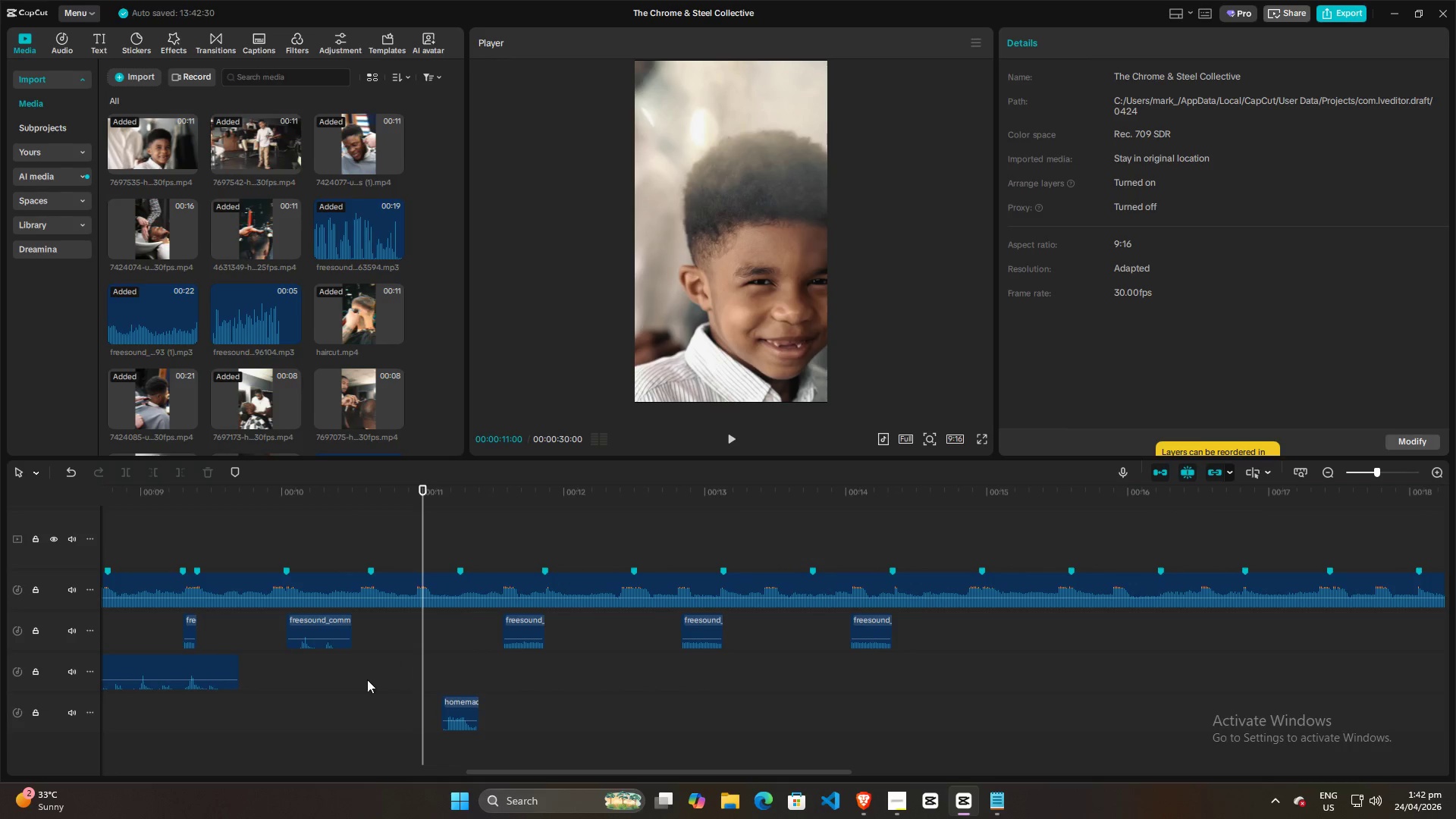 
left_click([355, 682])
 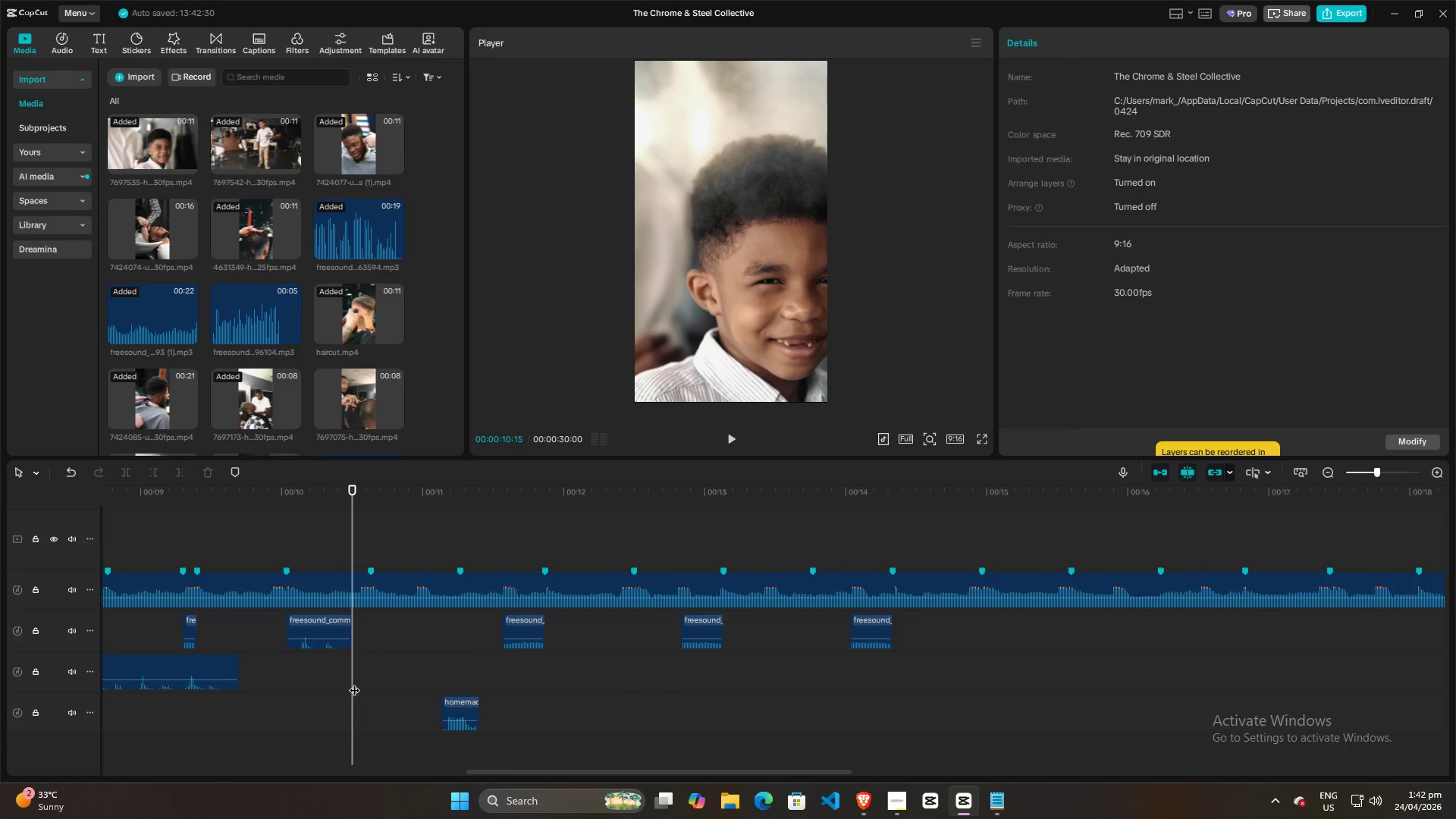 
key(Space)
 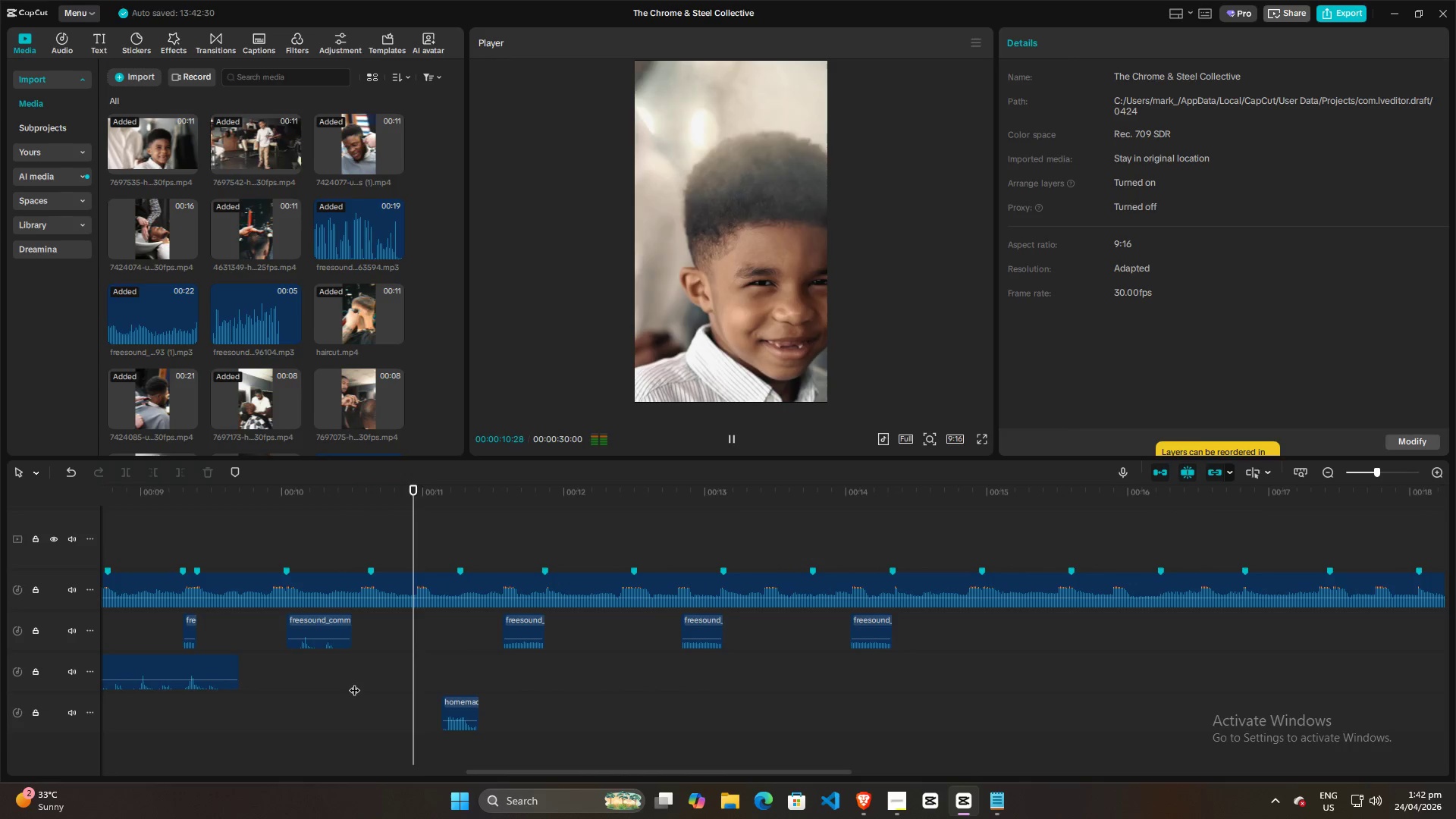 
key(Space)
 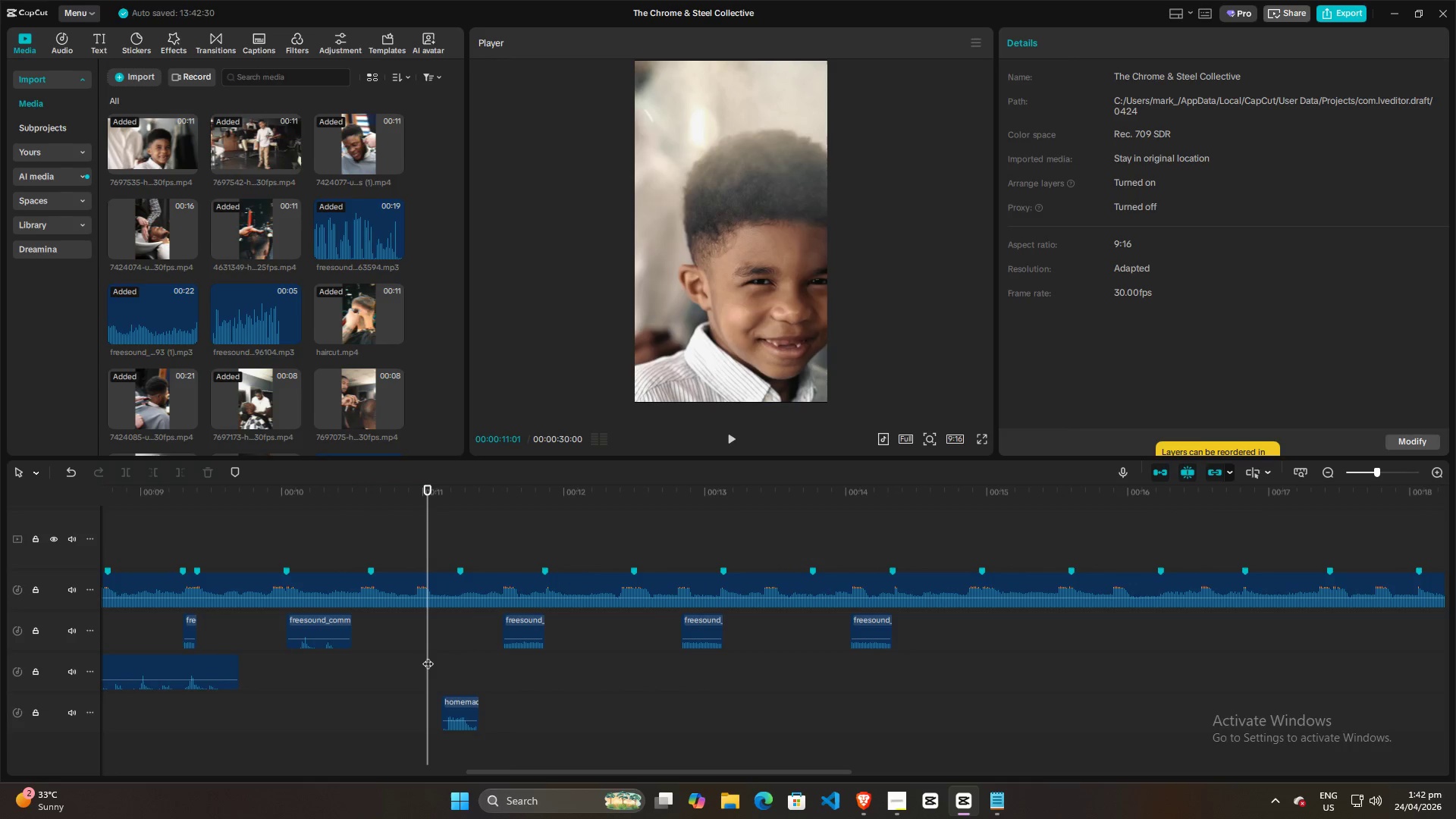 
left_click_drag(start_coordinate=[428, 656], to_coordinate=[327, 657])
 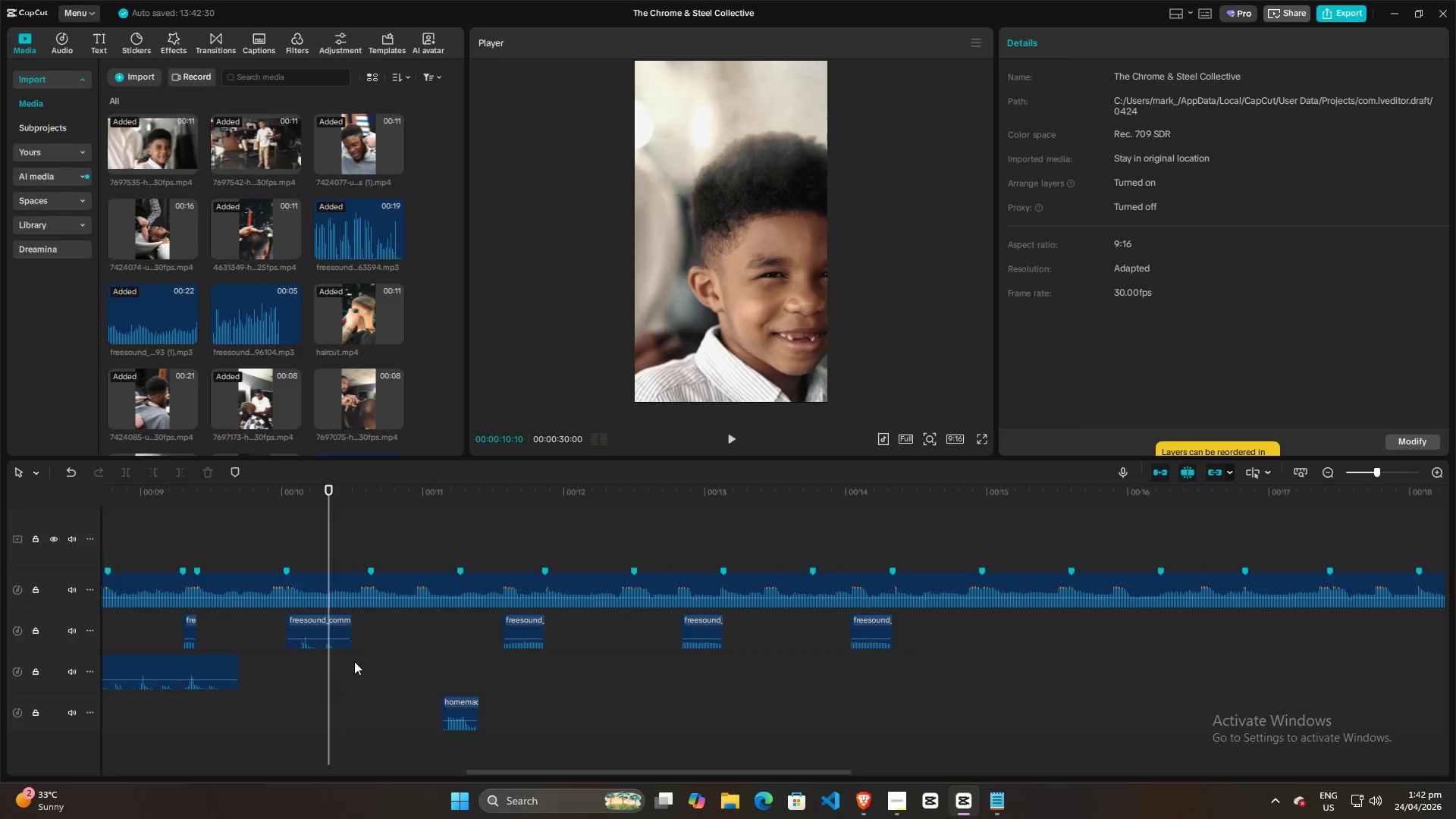 
key(Space)
 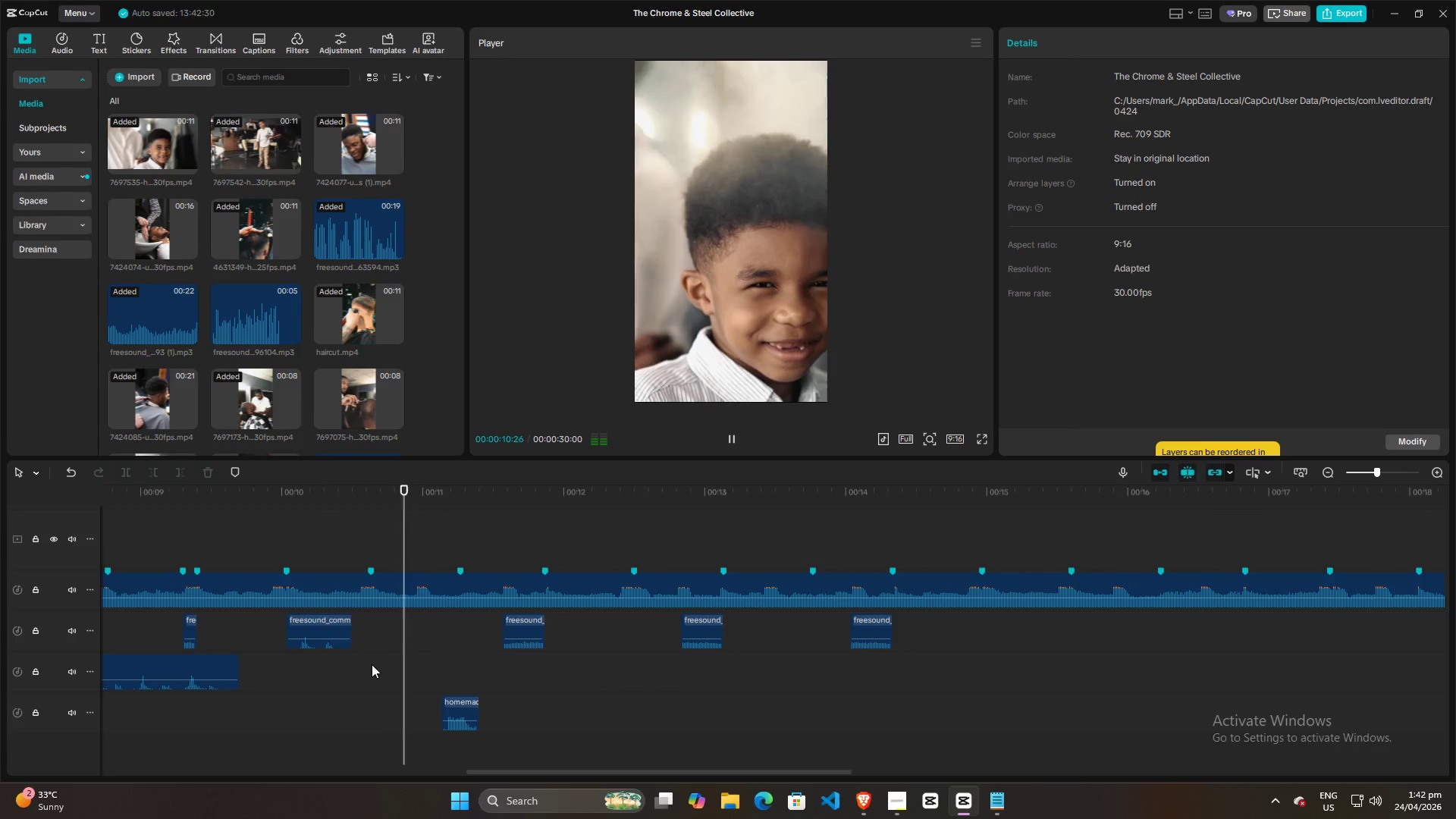 
key(Space)
 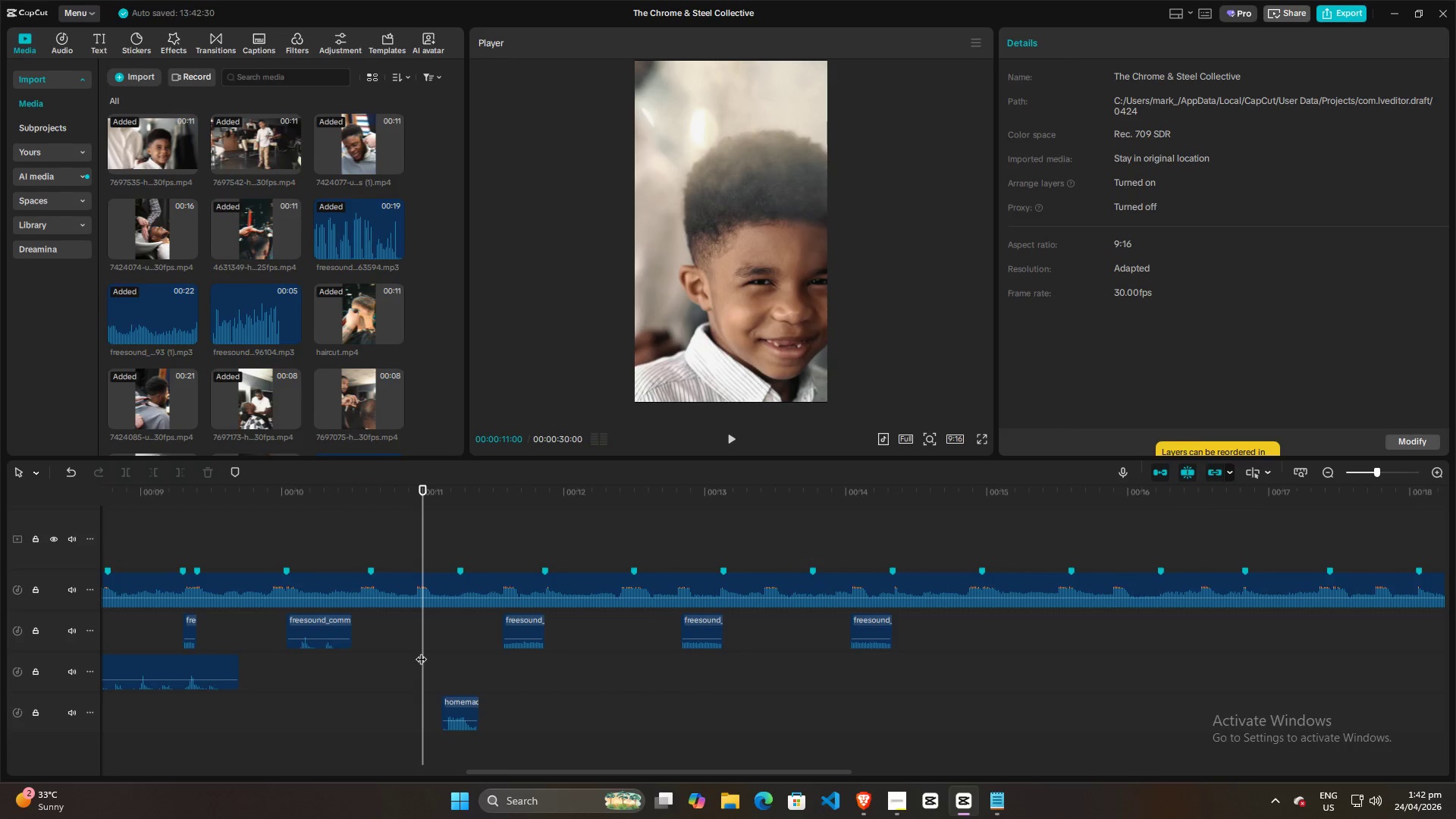 
left_click_drag(start_coordinate=[421, 651], to_coordinate=[417, 651])
 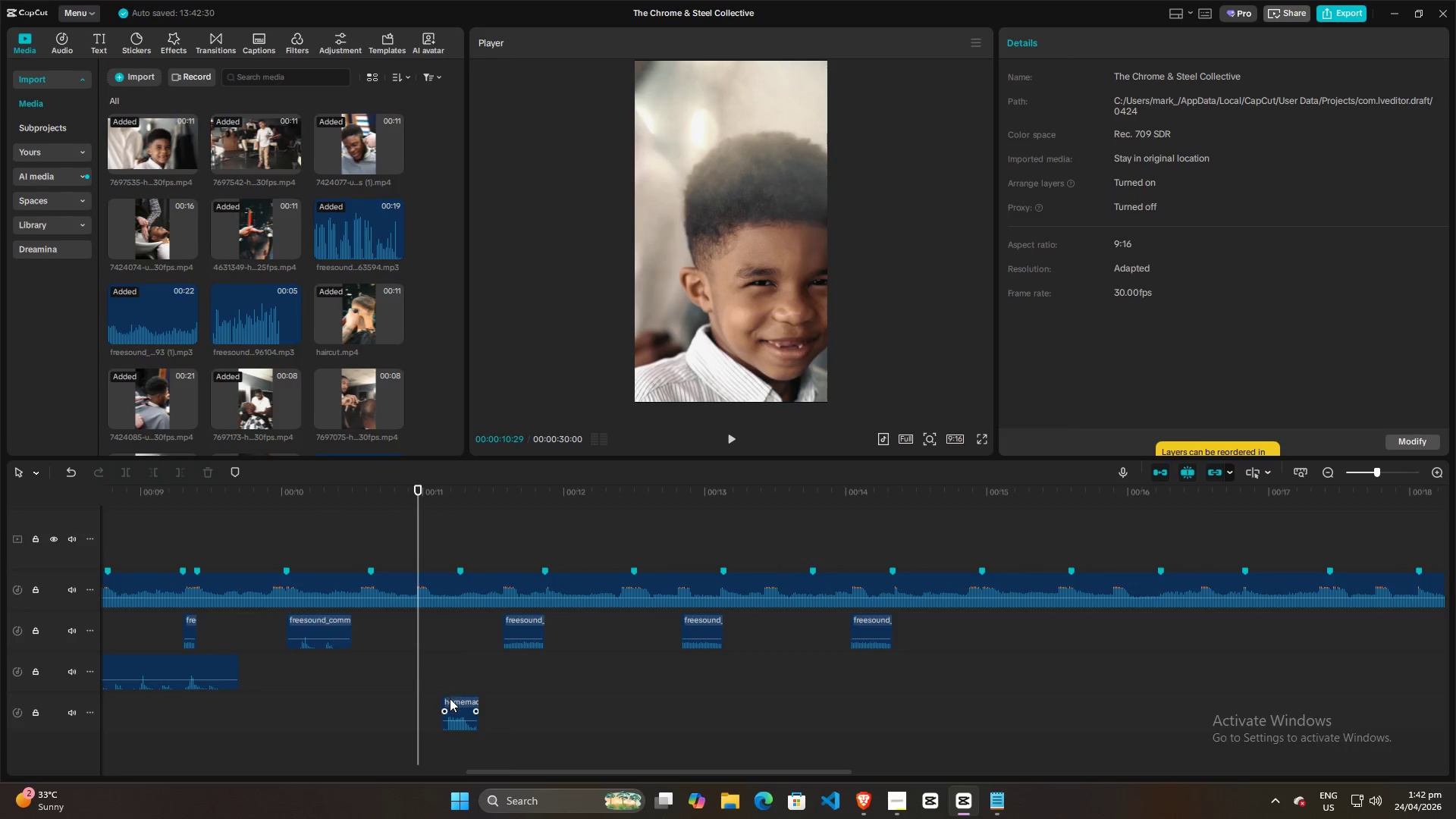 
left_click_drag(start_coordinate=[452, 701], to_coordinate=[428, 659])
 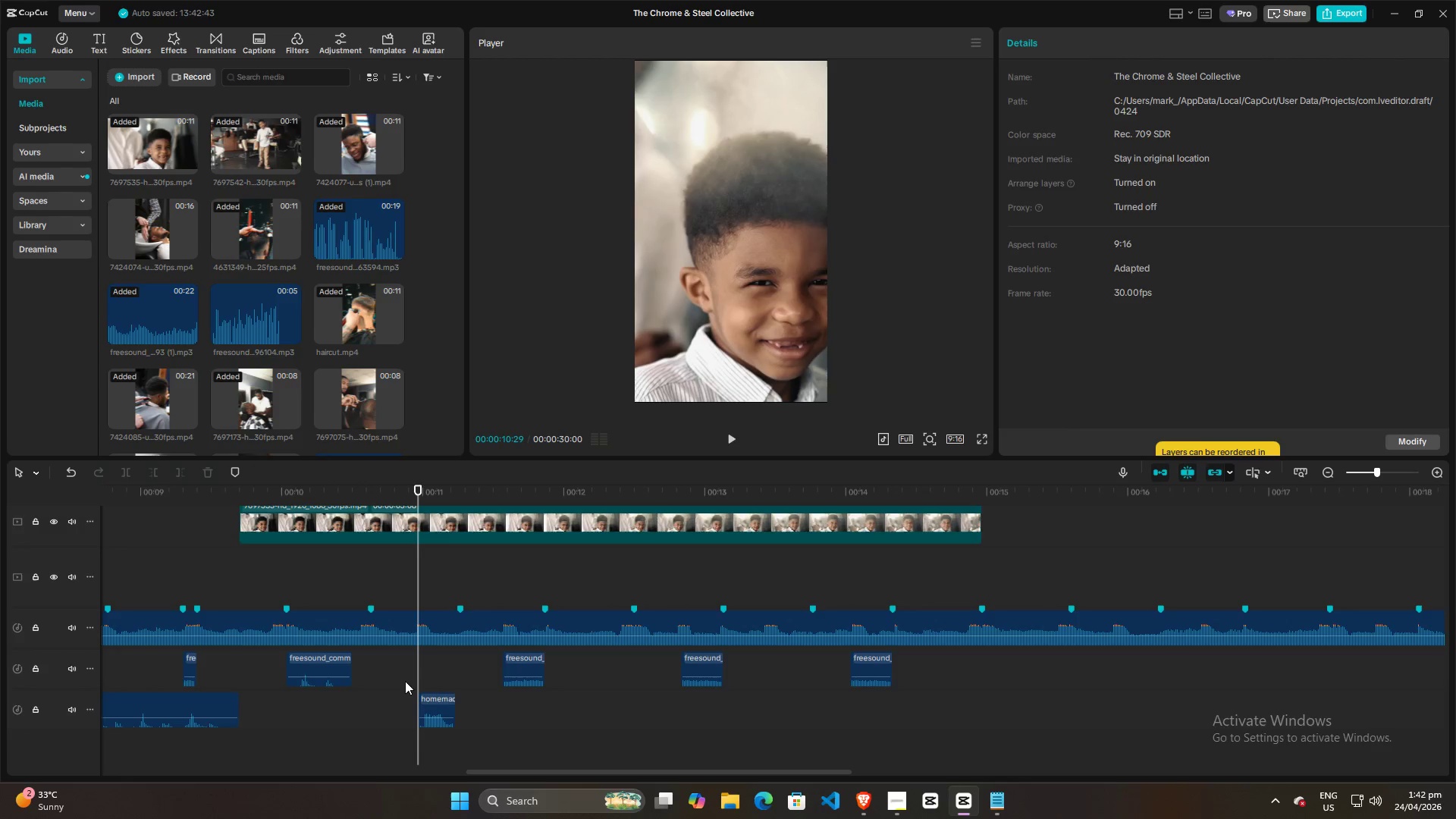 
key(Space)
 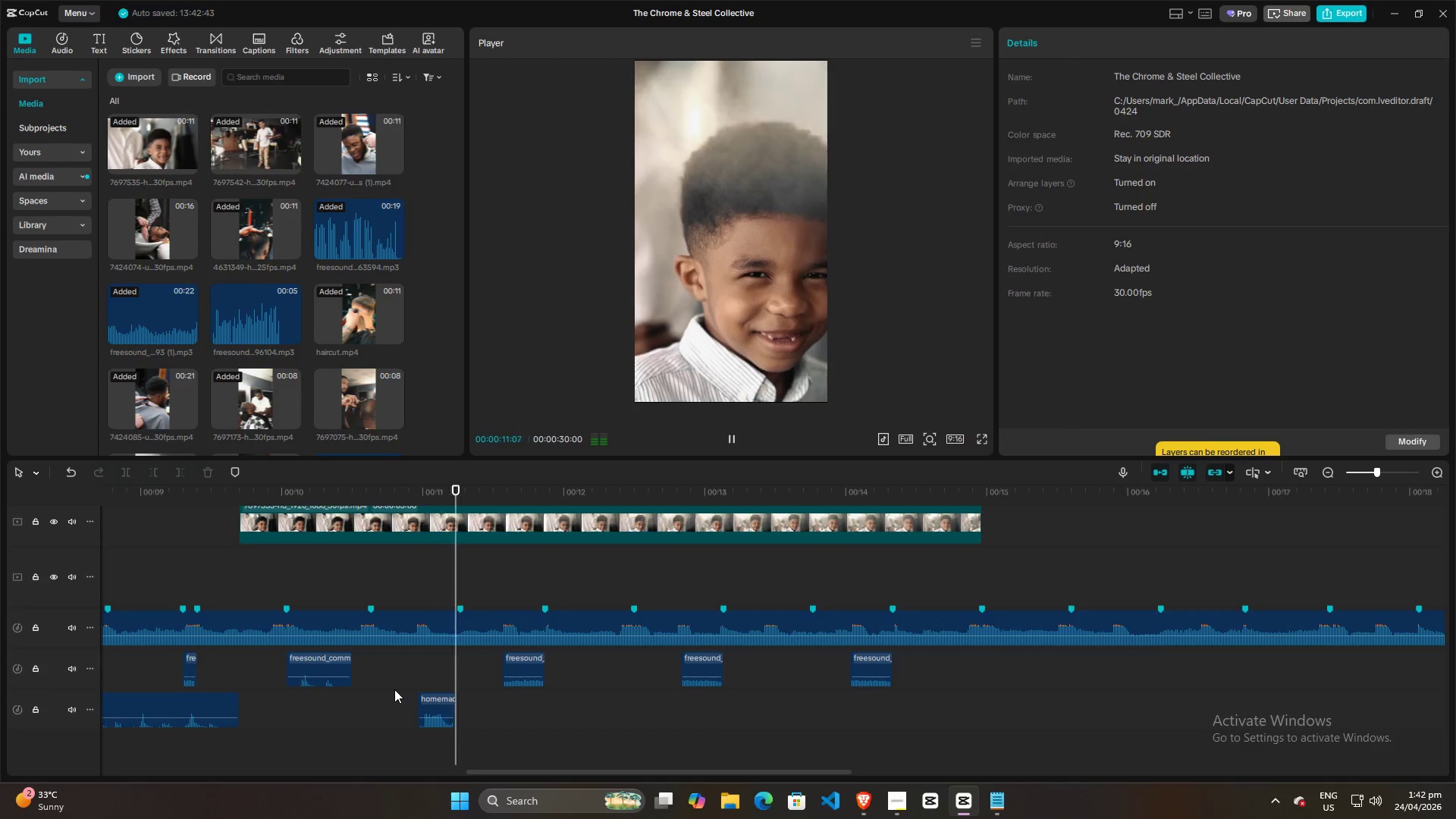 
left_click([394, 690])
 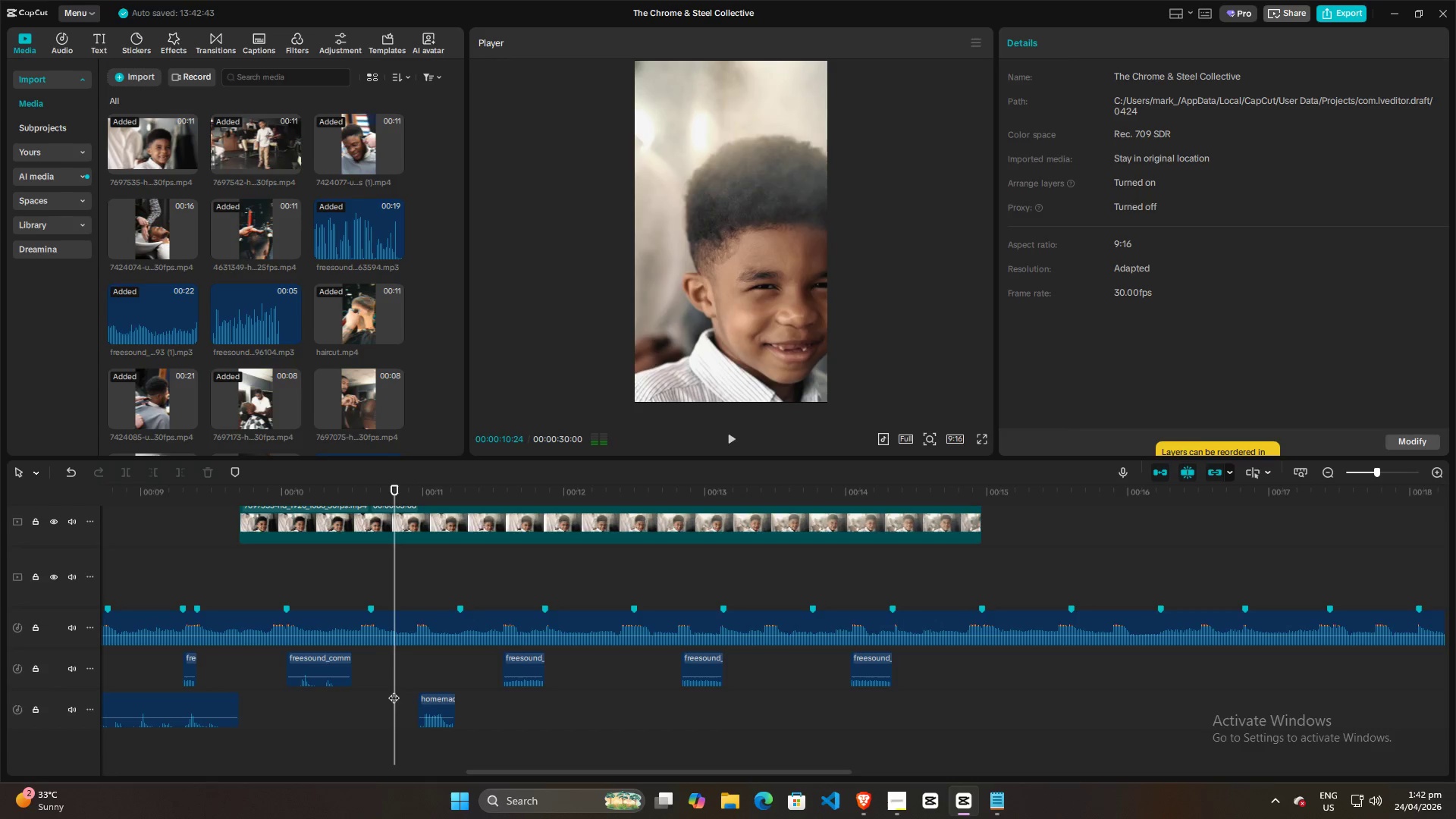 
key(Space)
 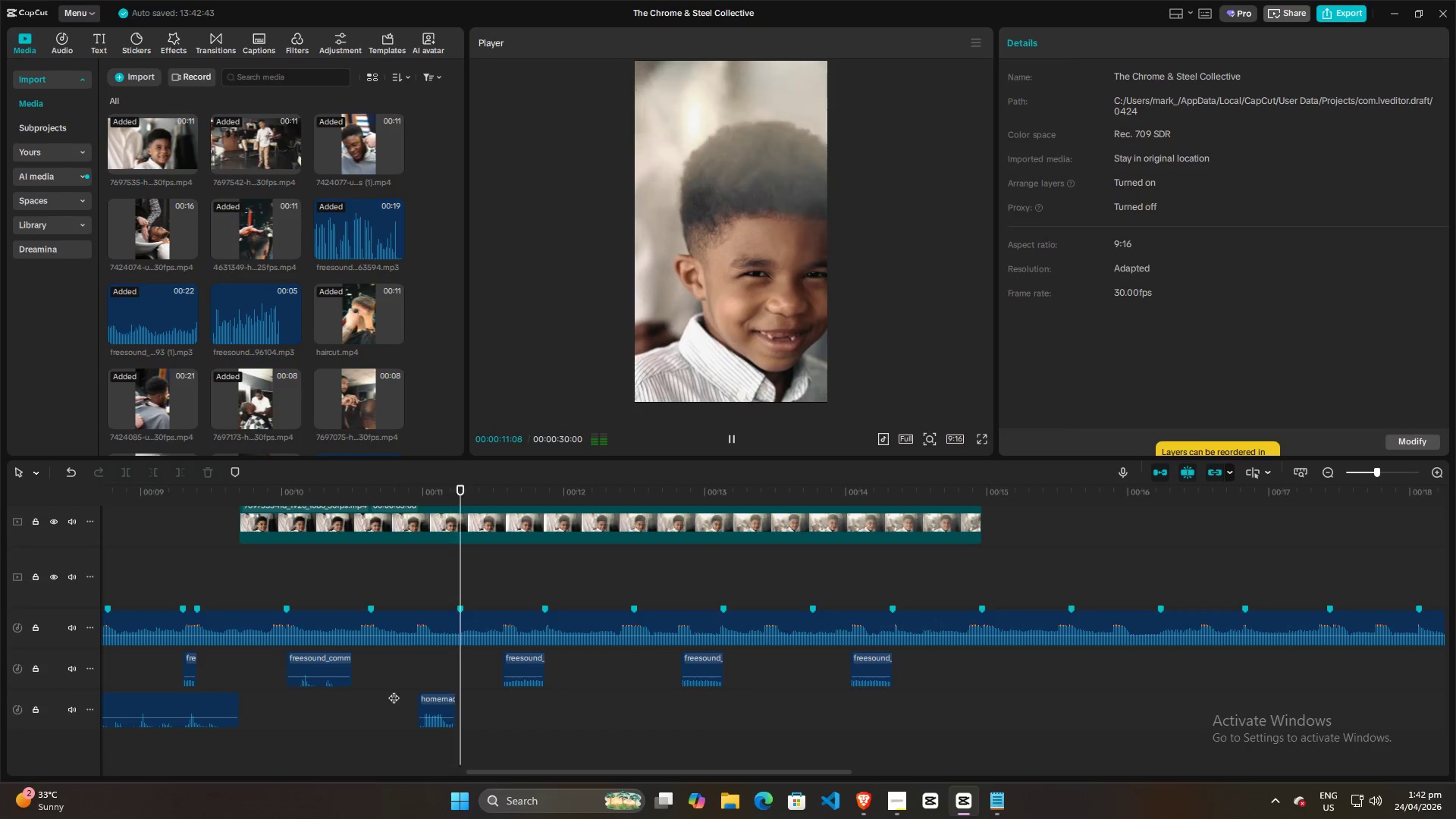 
key(Space)
 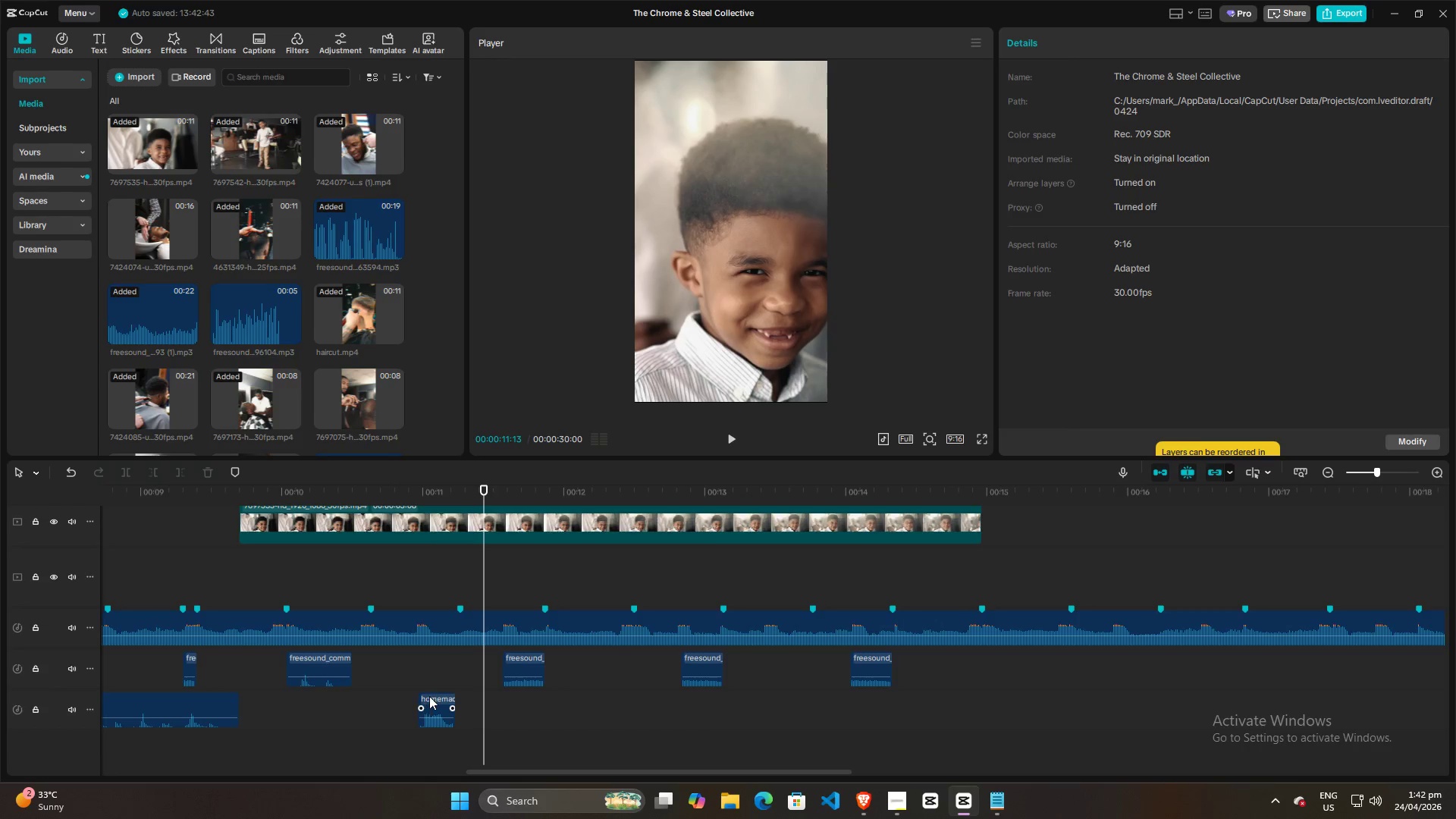 
left_click_drag(start_coordinate=[429, 696], to_coordinate=[423, 652])
 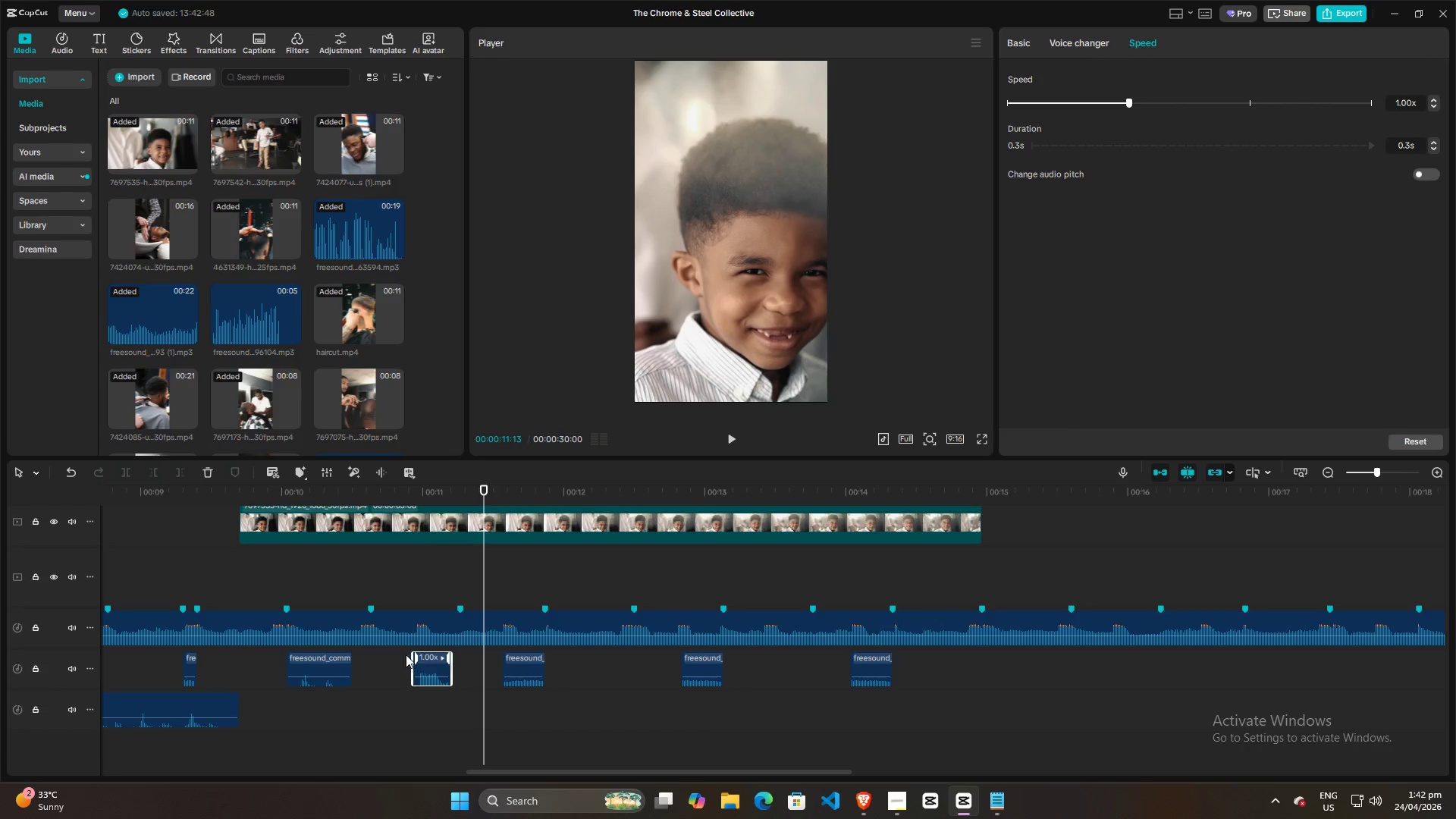 
left_click([397, 659])
 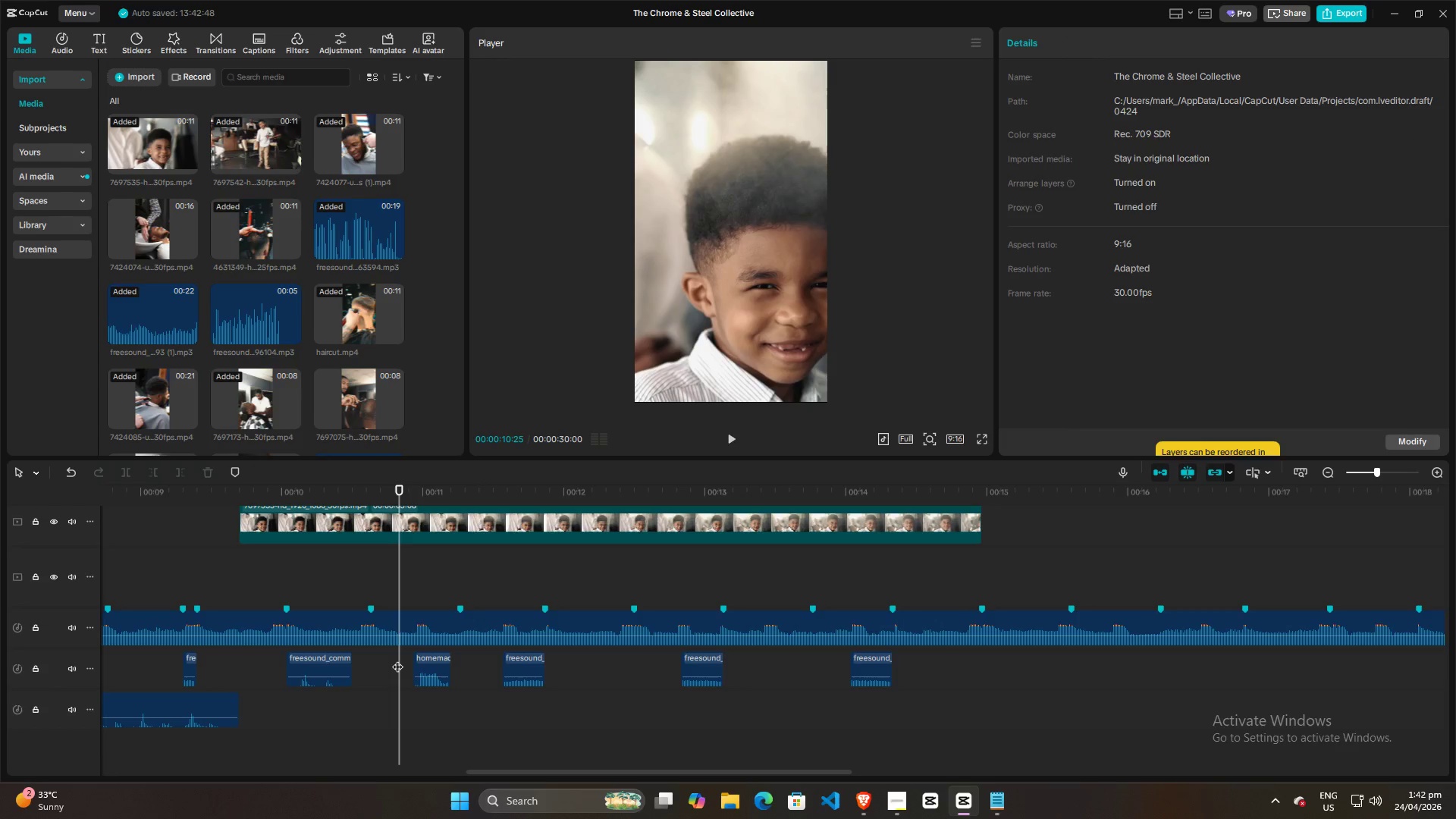 
key(Space)
 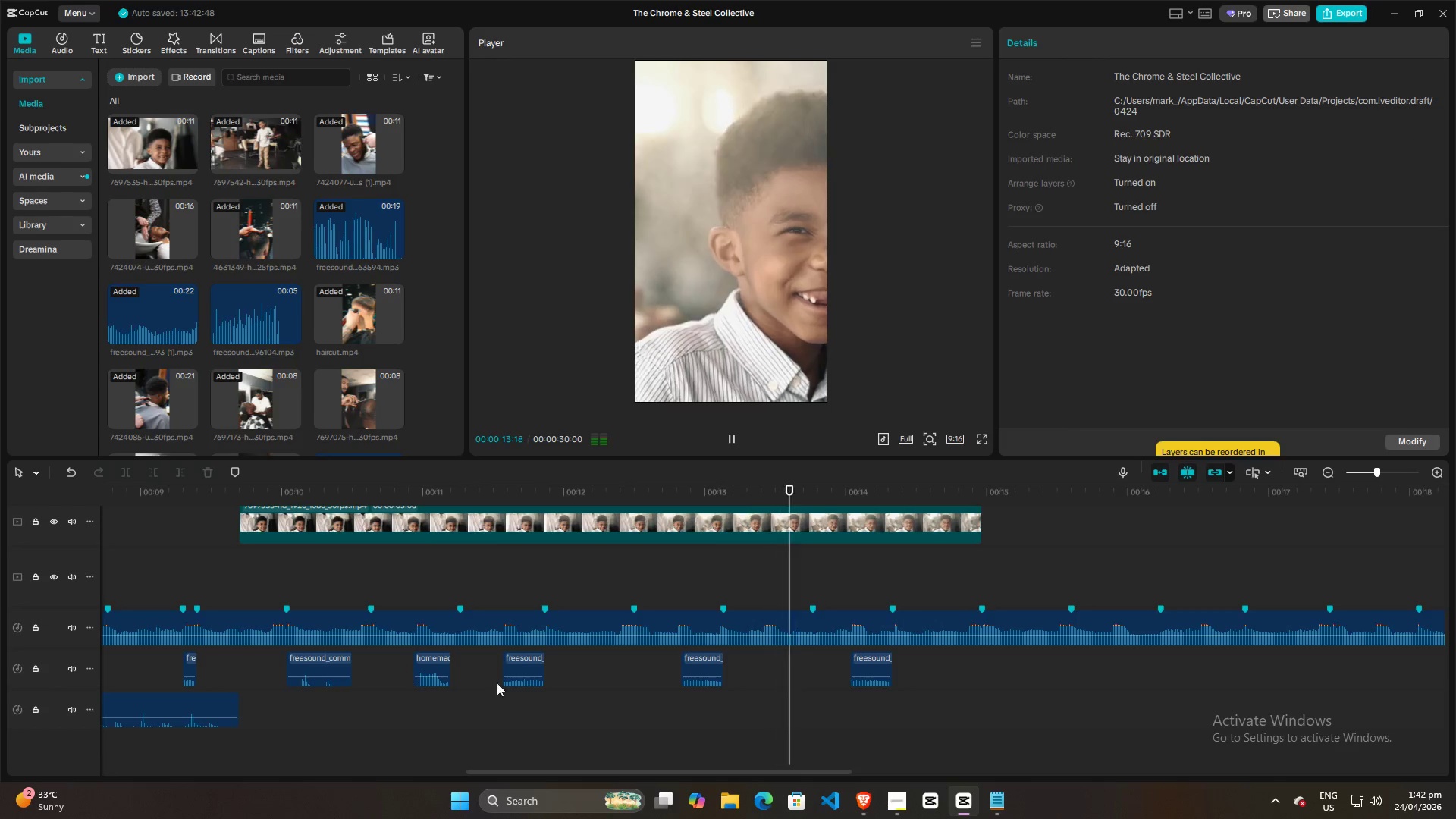 
key(Space)
 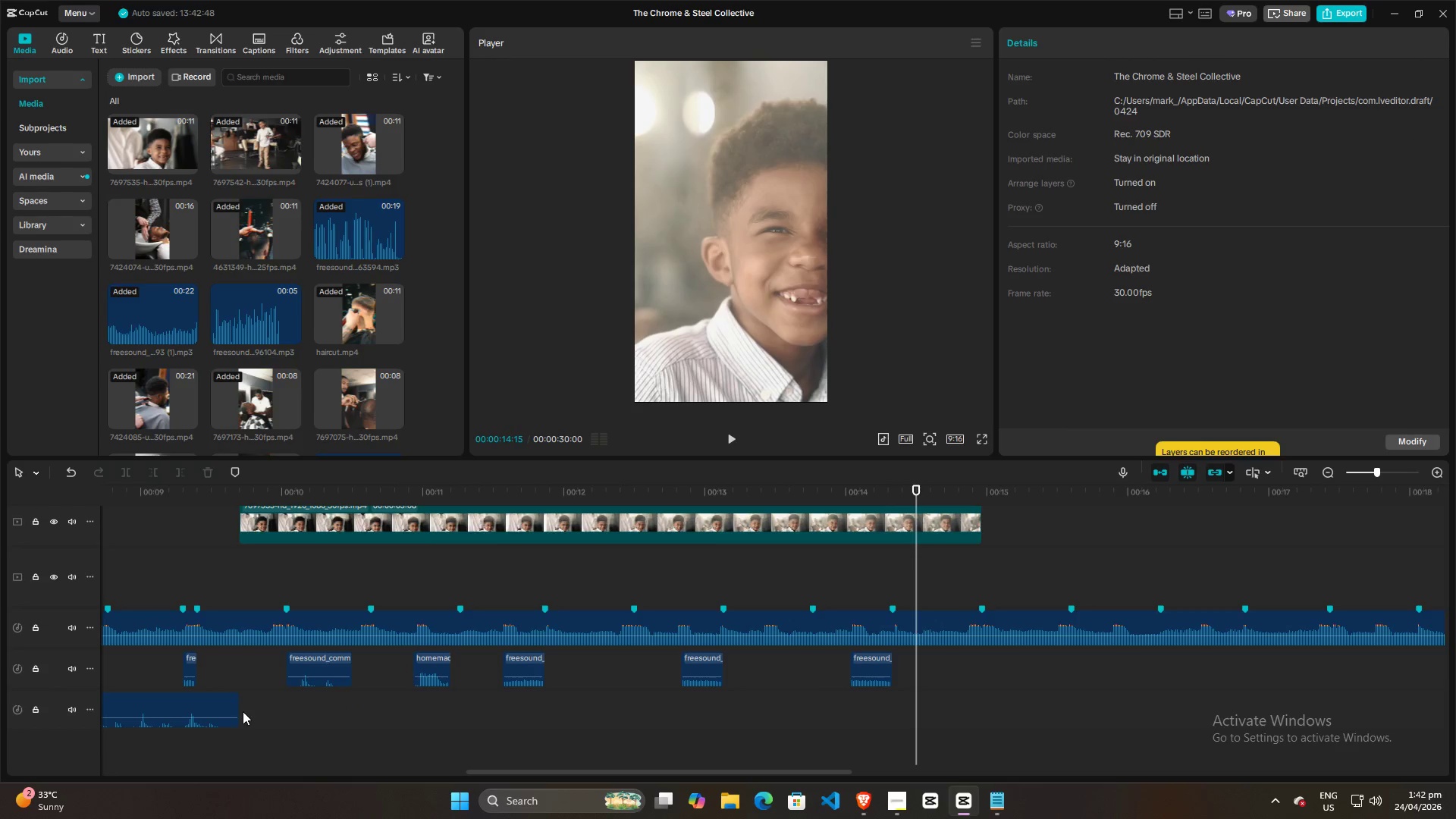 
left_click([258, 714])
 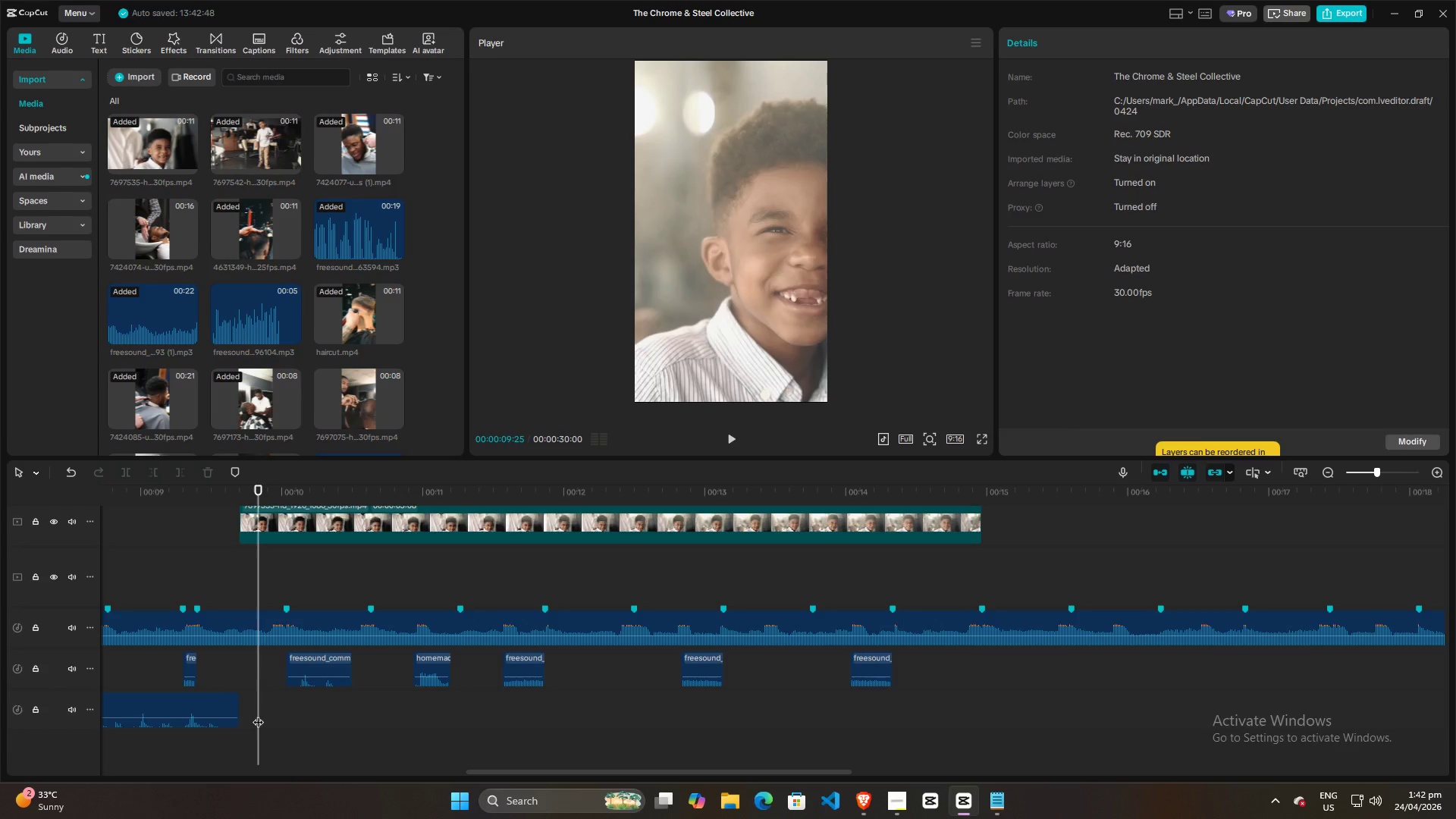 
key(Space)
 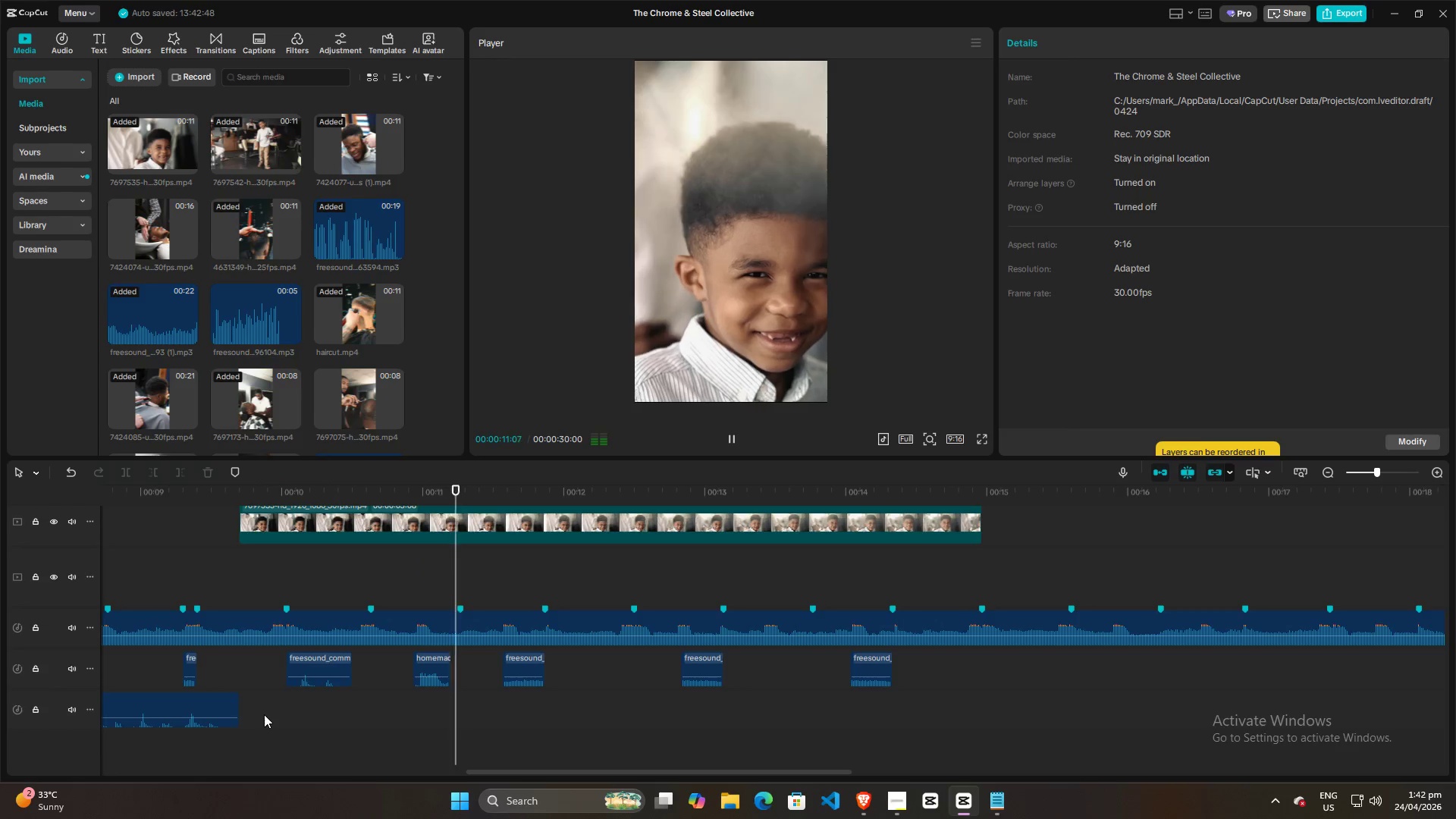 
key(Space)
 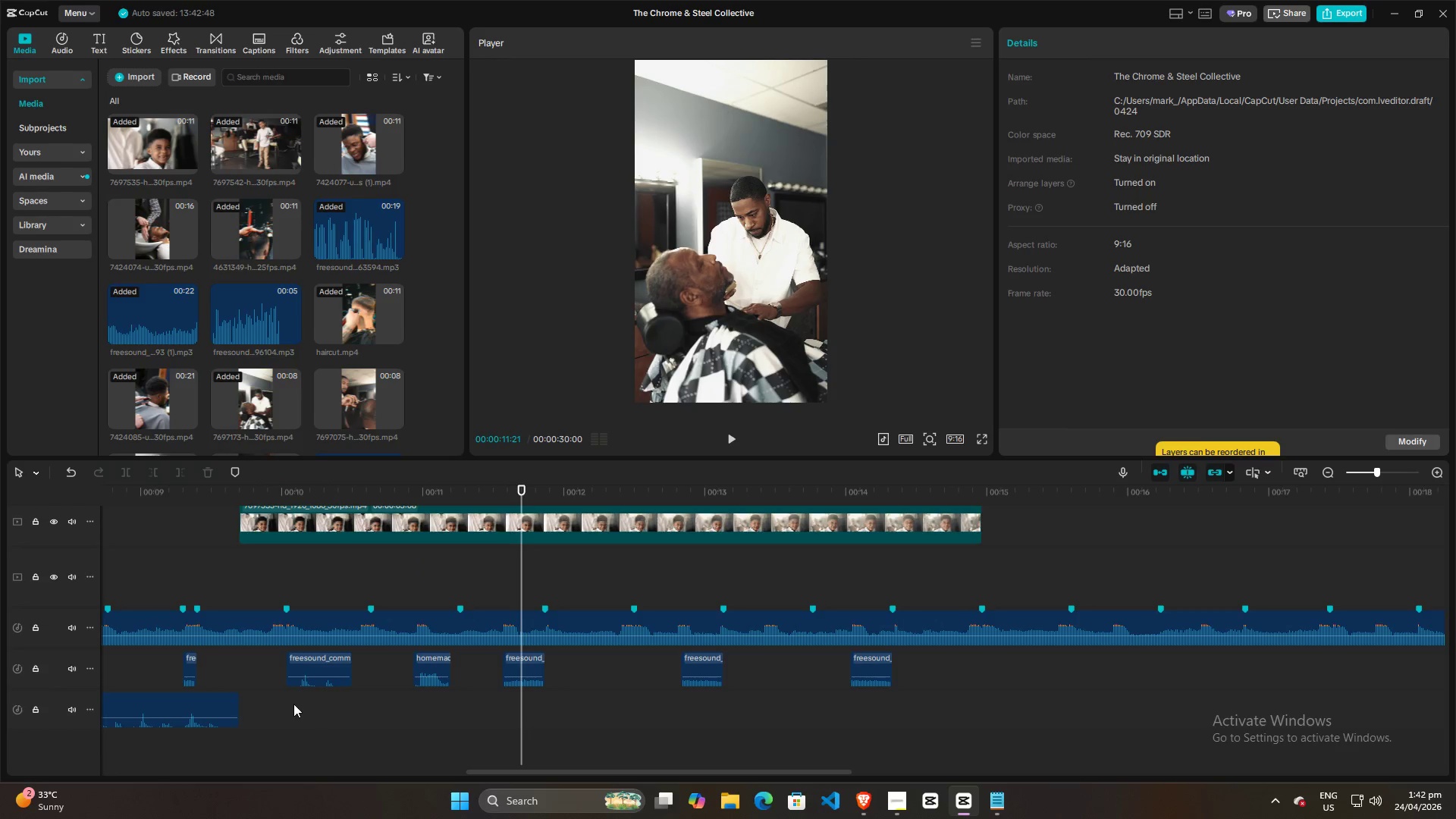 
left_click([273, 704])
 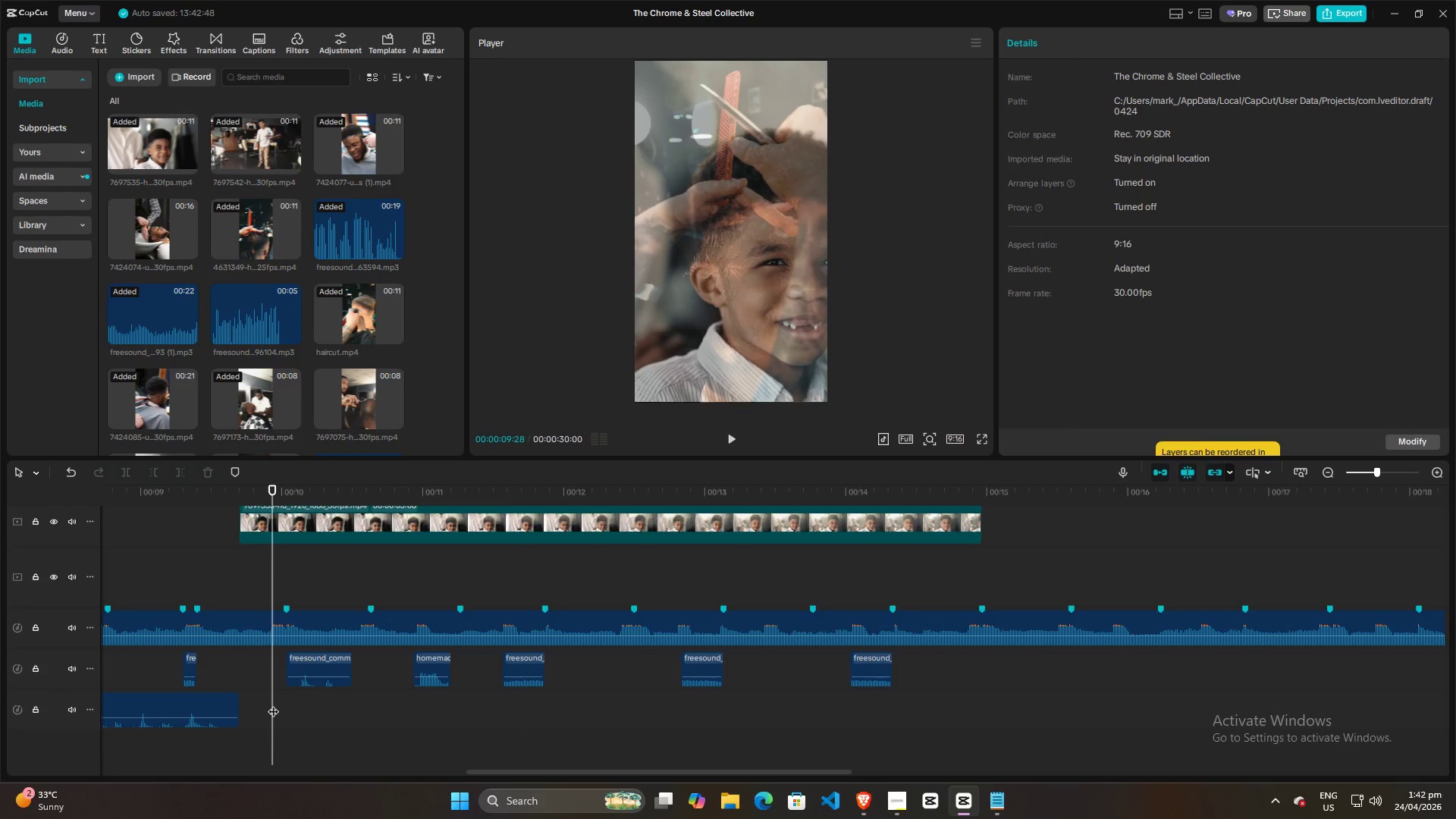 
left_click([258, 711])
 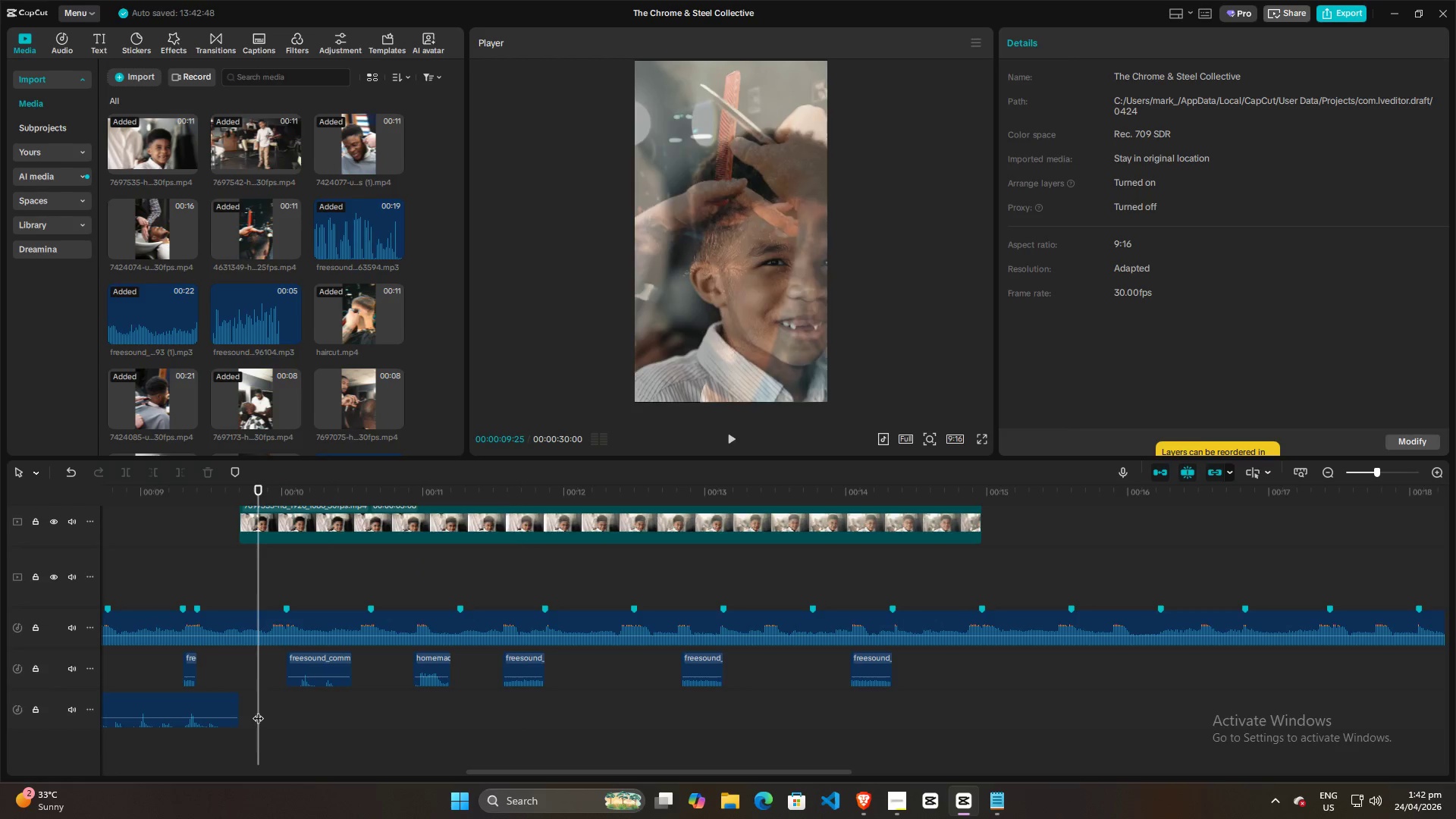 
key(Space)
 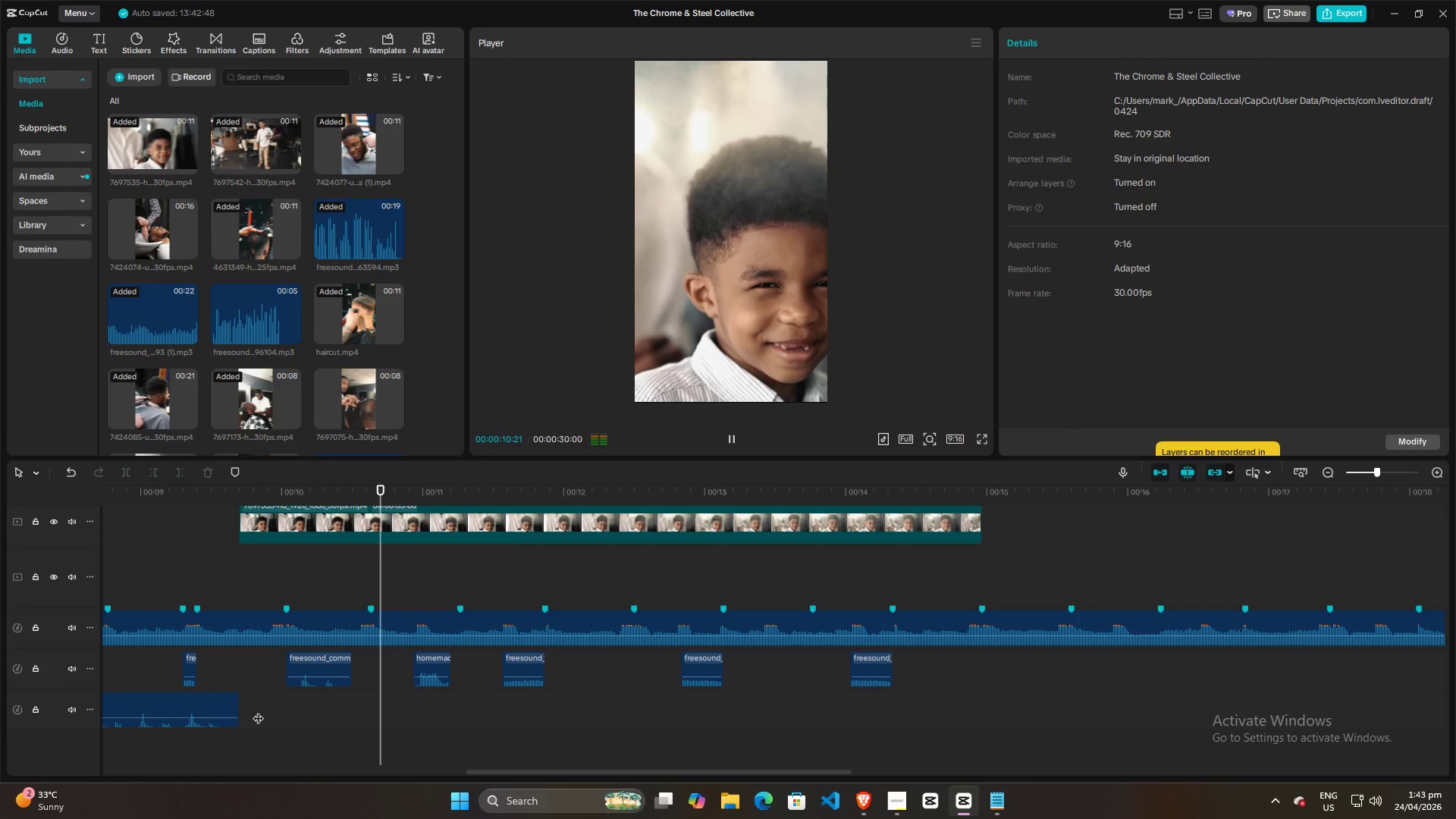 
key(Space)
 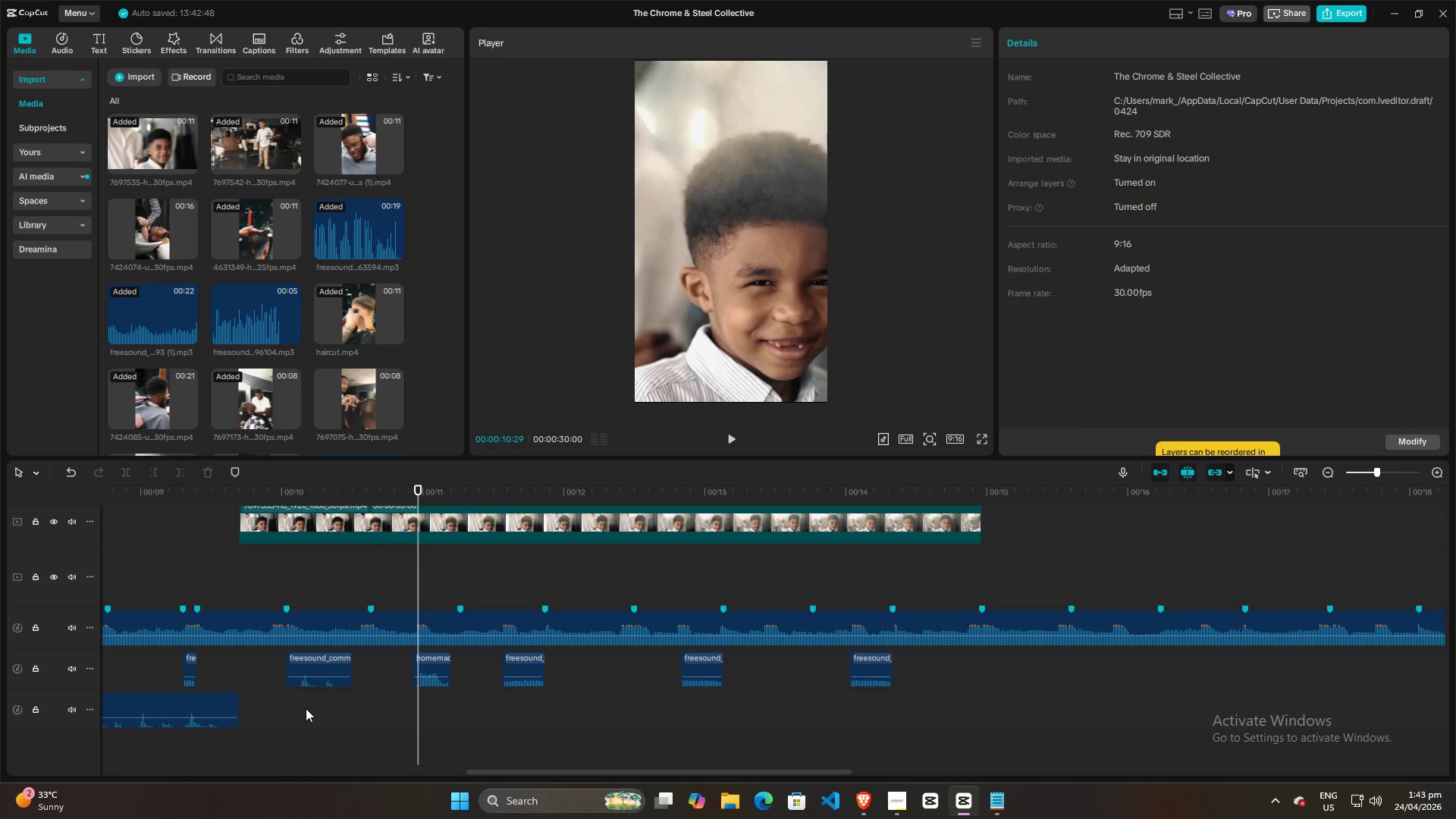 
key(Space)
 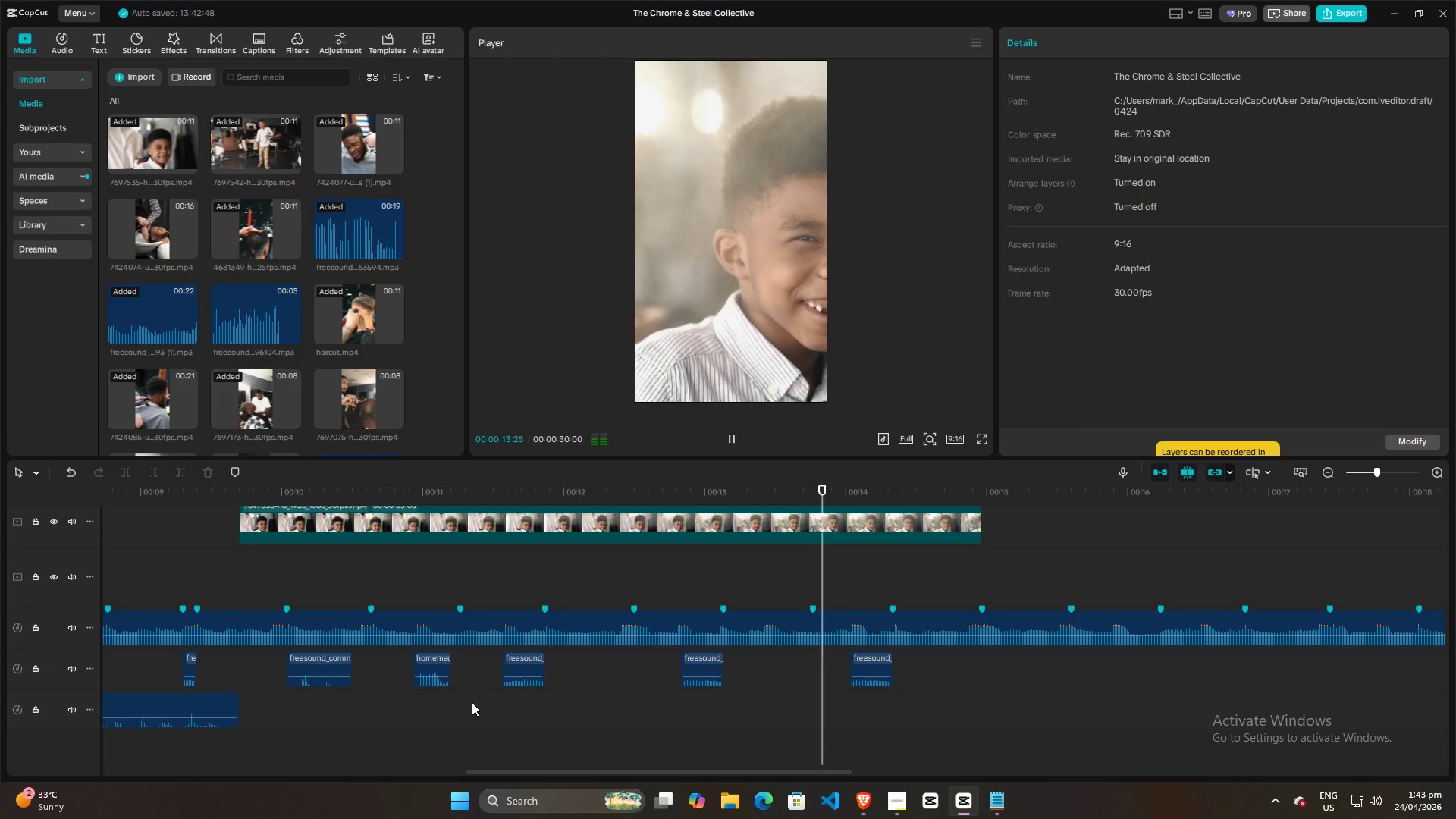 
key(Space)
 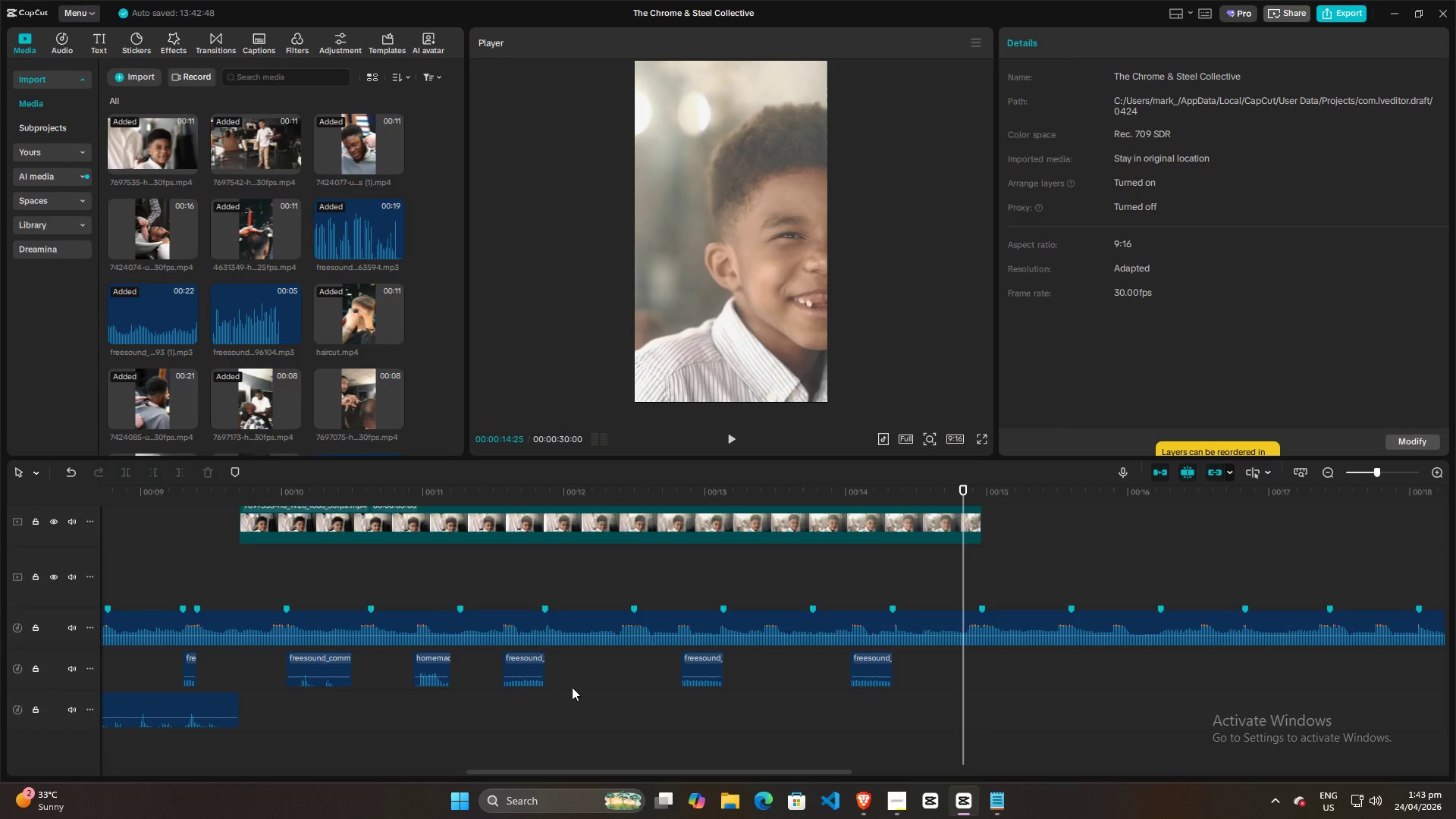 
hold_key(key=ControlLeft, duration=0.81)
scroll: coordinate [474, 712], scroll_direction: down, amount: 8.0
 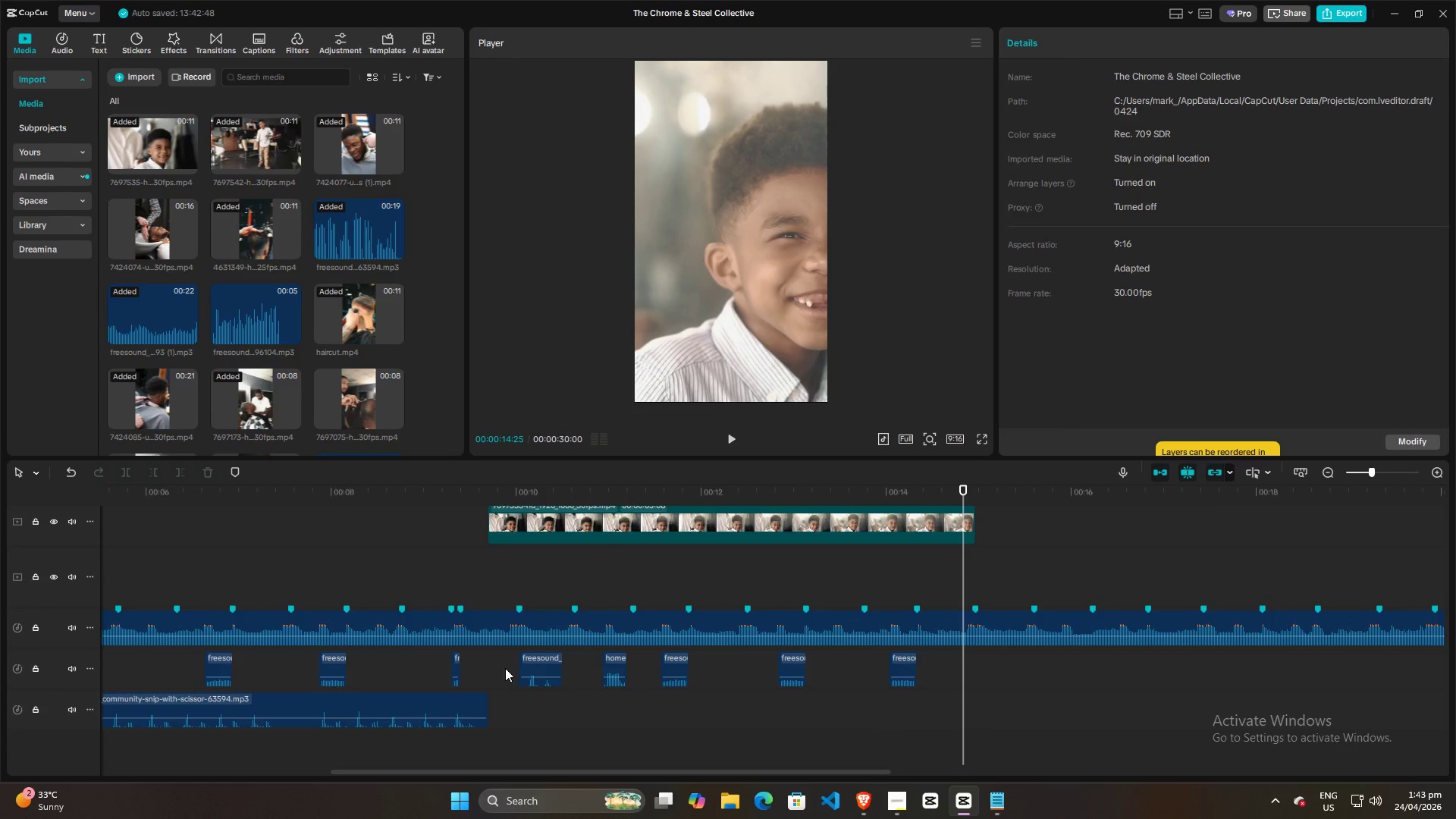 
left_click([482, 661])
 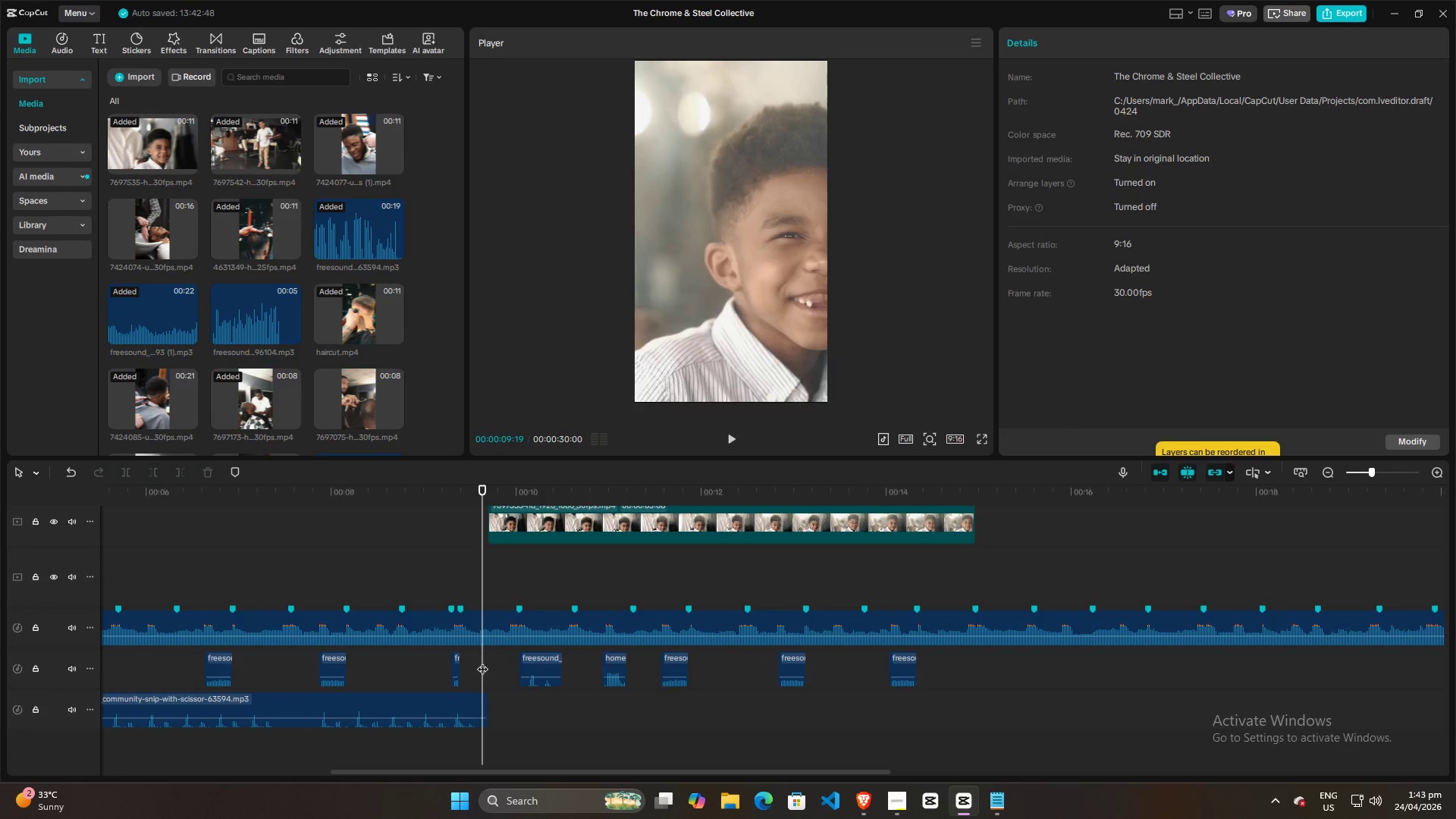 
key(Space)
 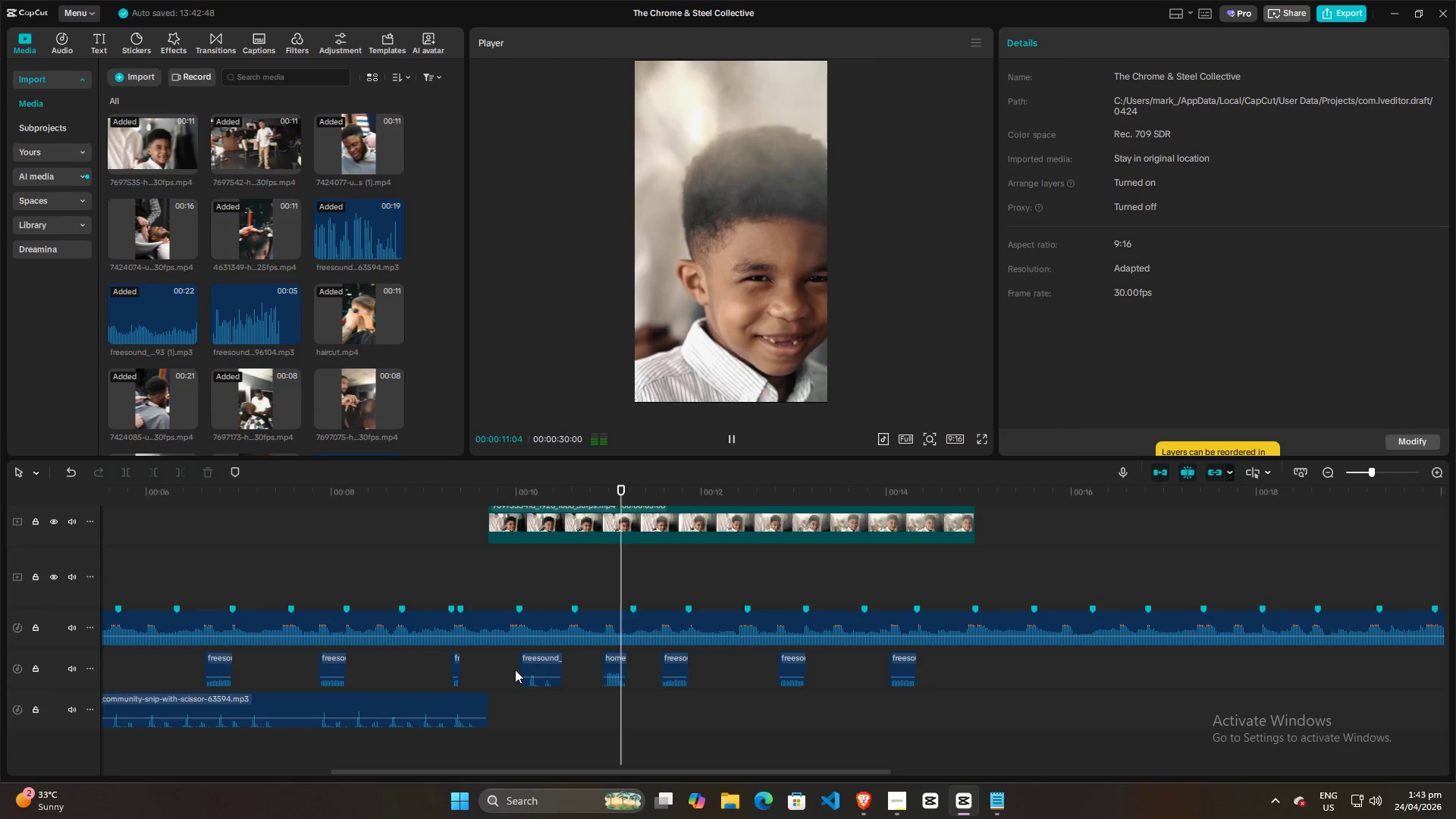 
key(Space)
 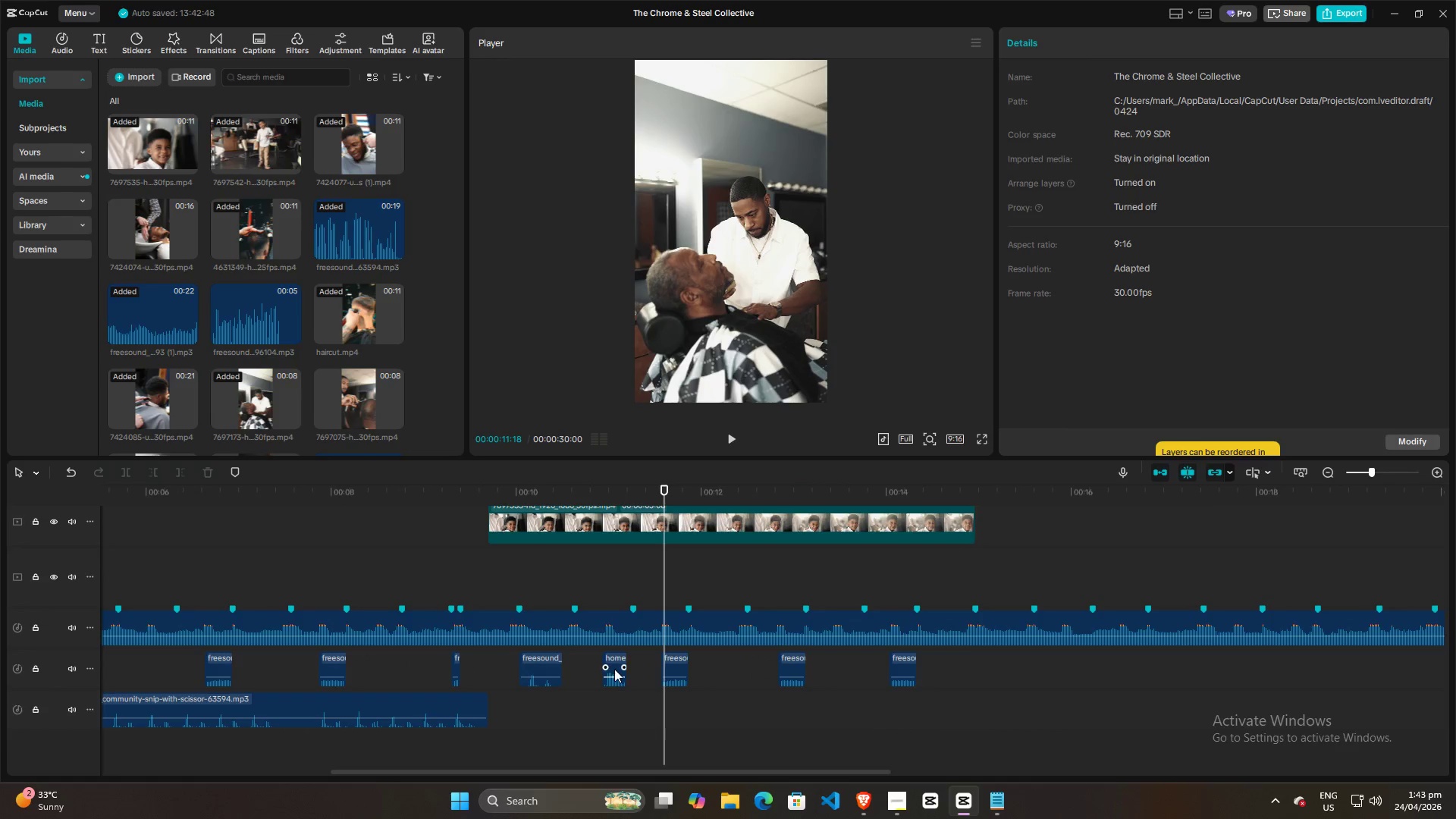 
left_click([614, 657])
 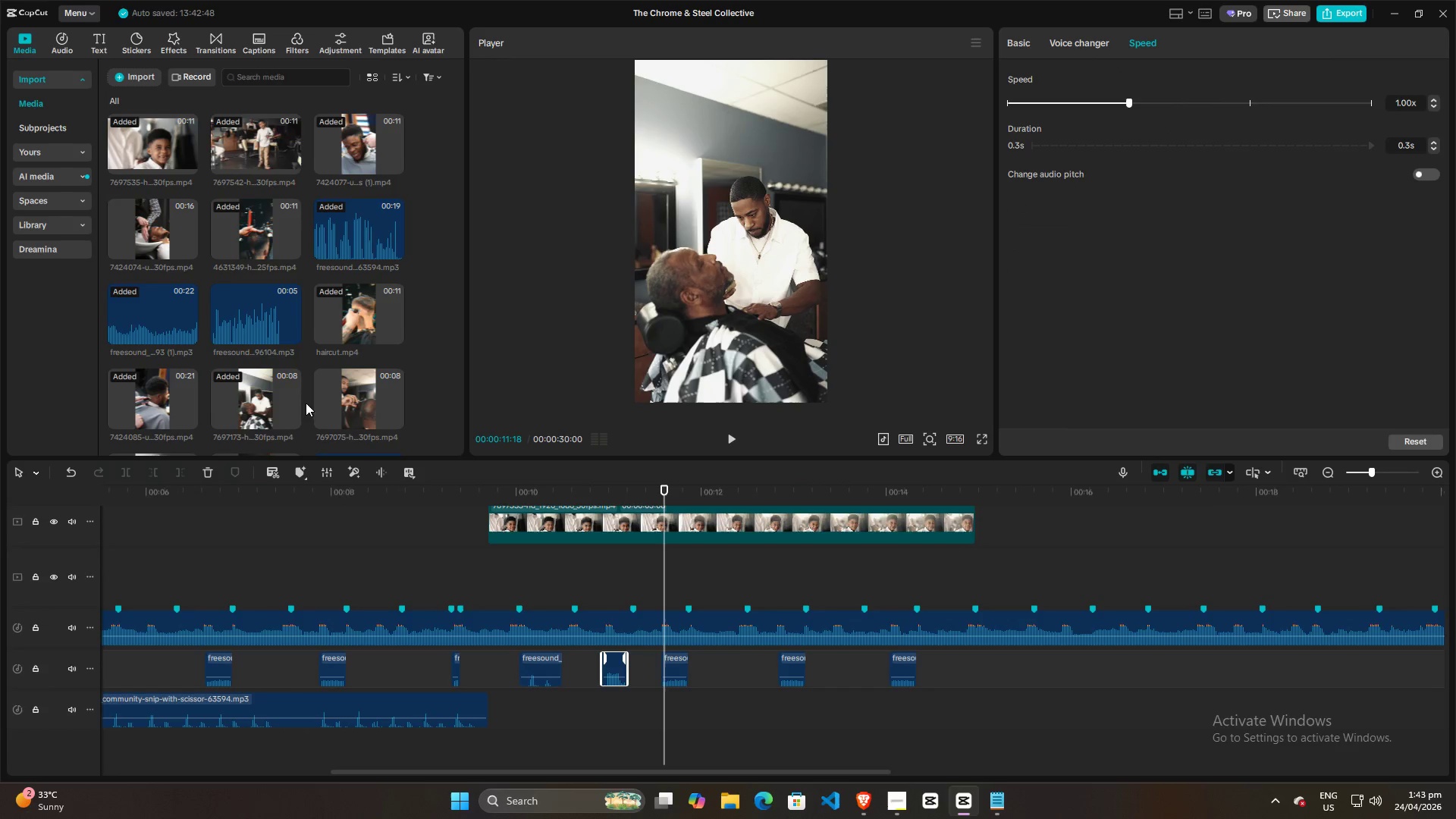 
key(Backspace)
 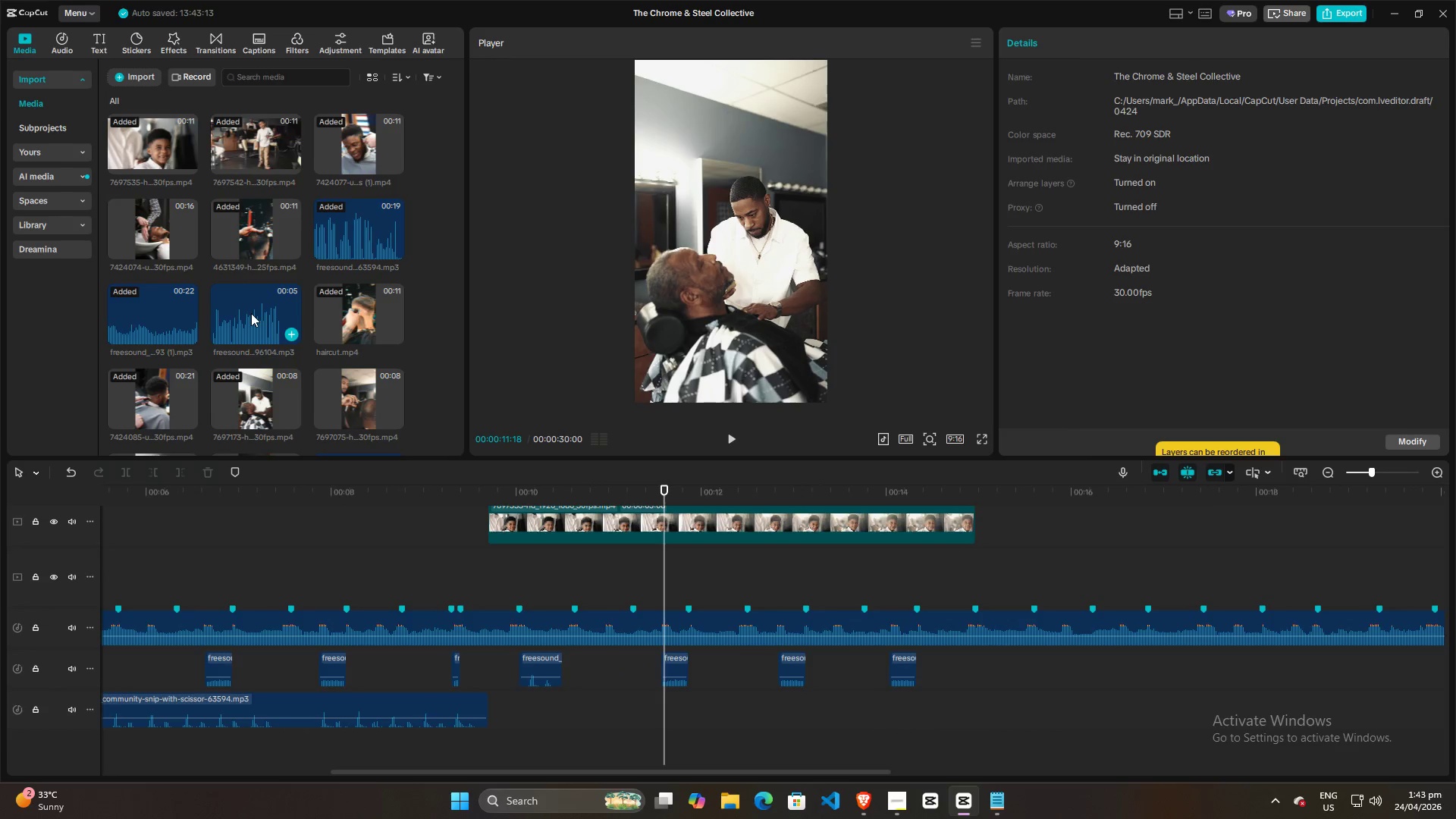 
left_click([251, 313])
 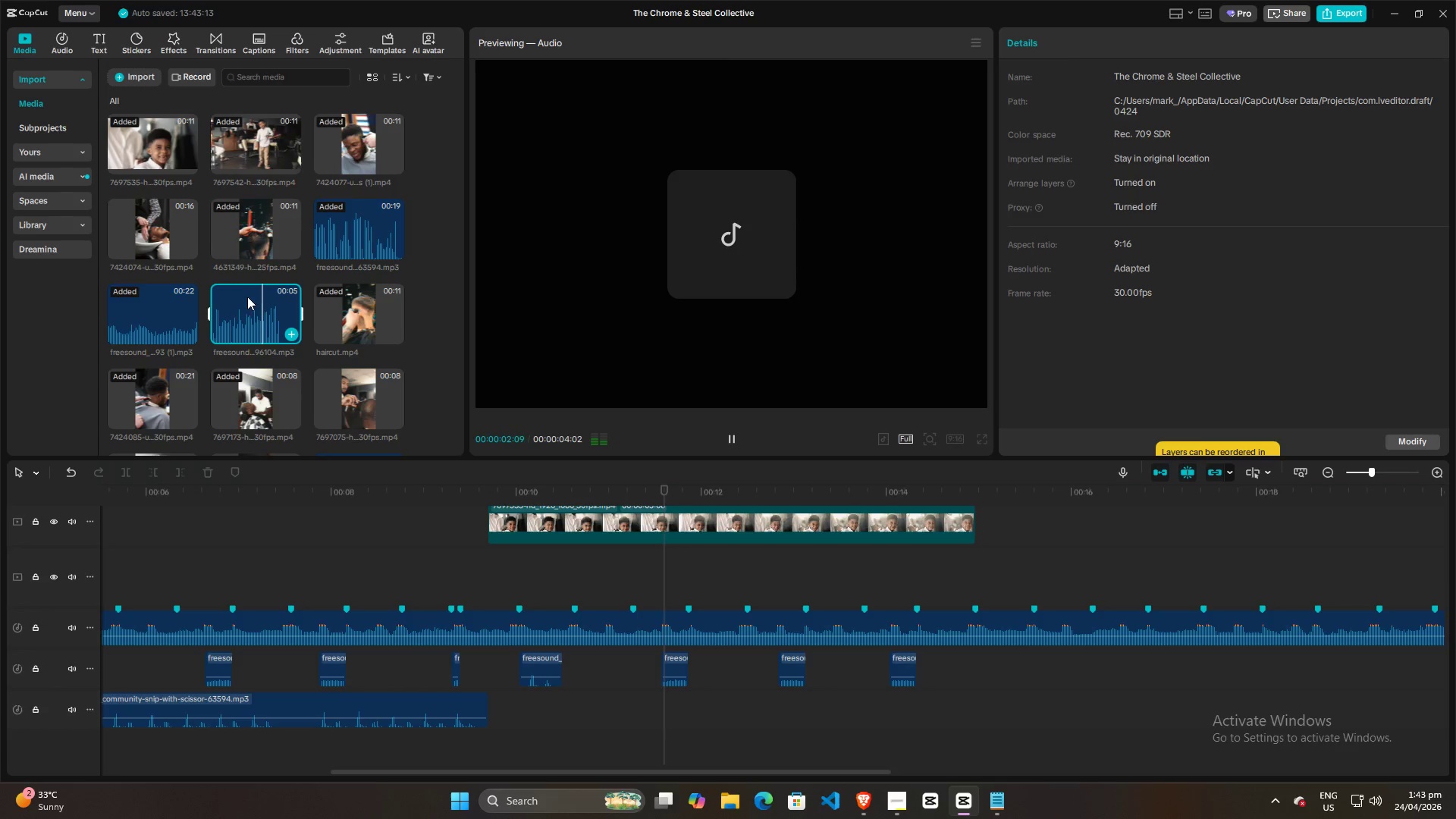 
left_click_drag(start_coordinate=[236, 303], to_coordinate=[556, 715])
 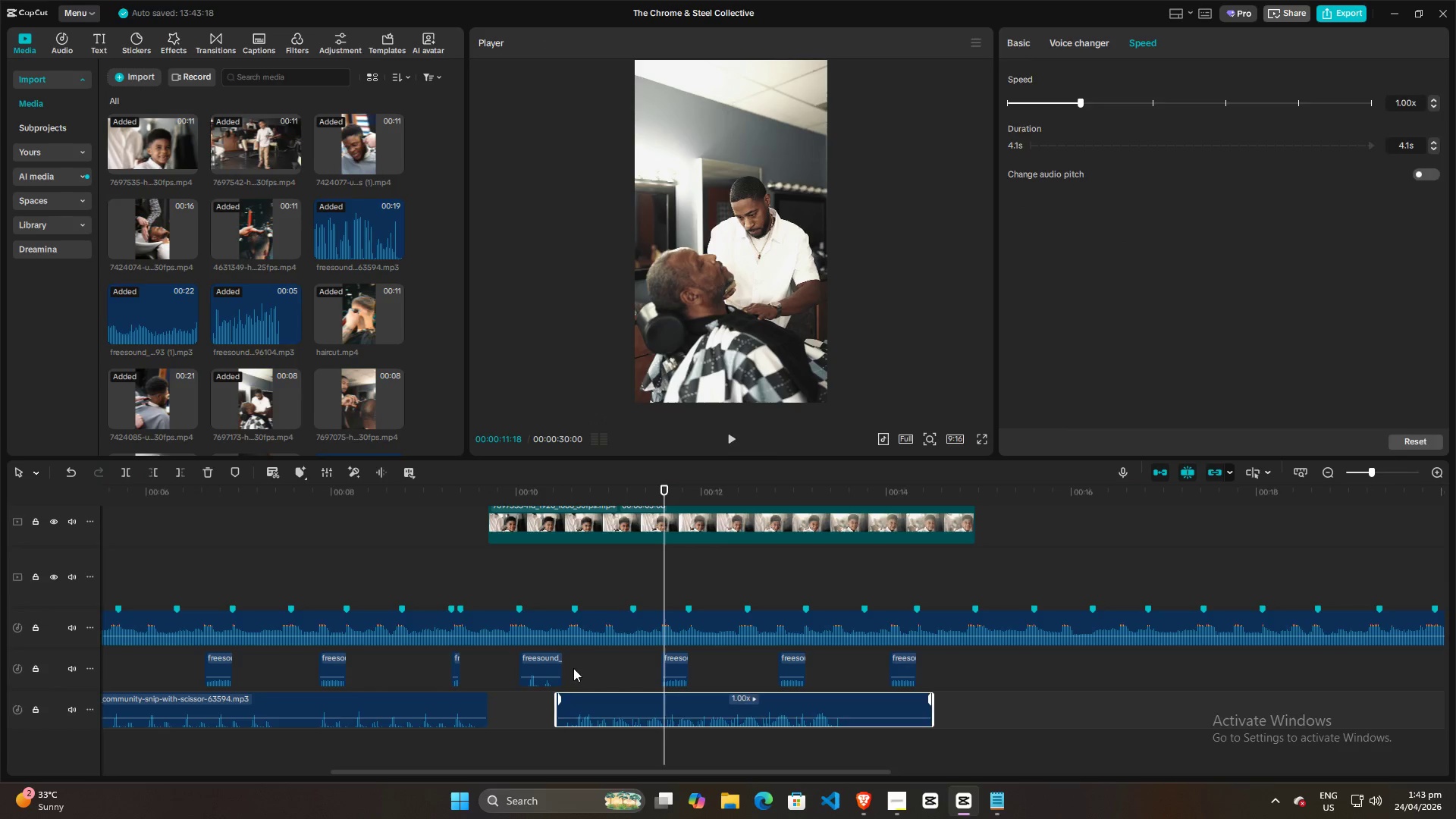 
left_click([575, 657])
 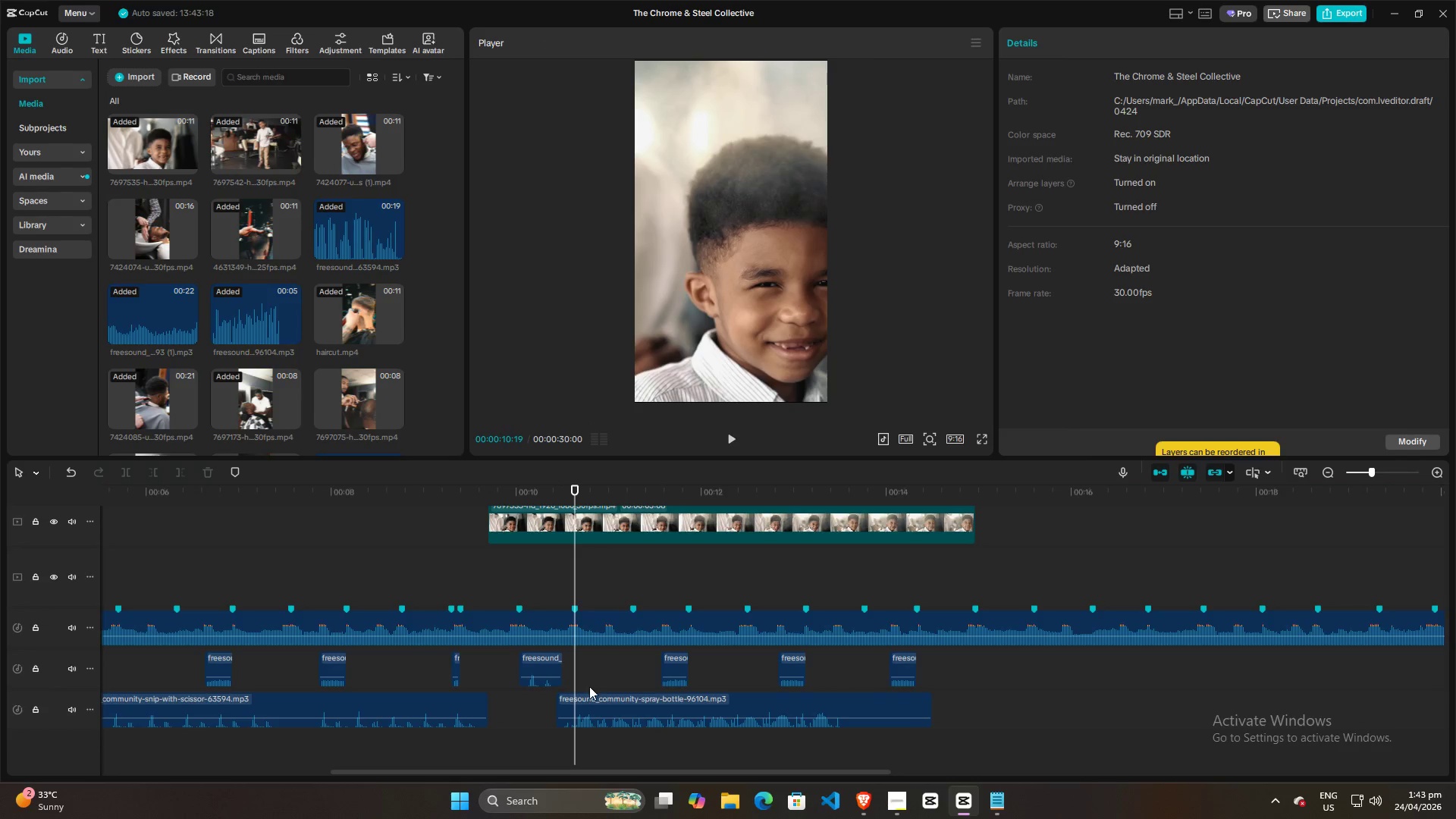 
key(Space)
 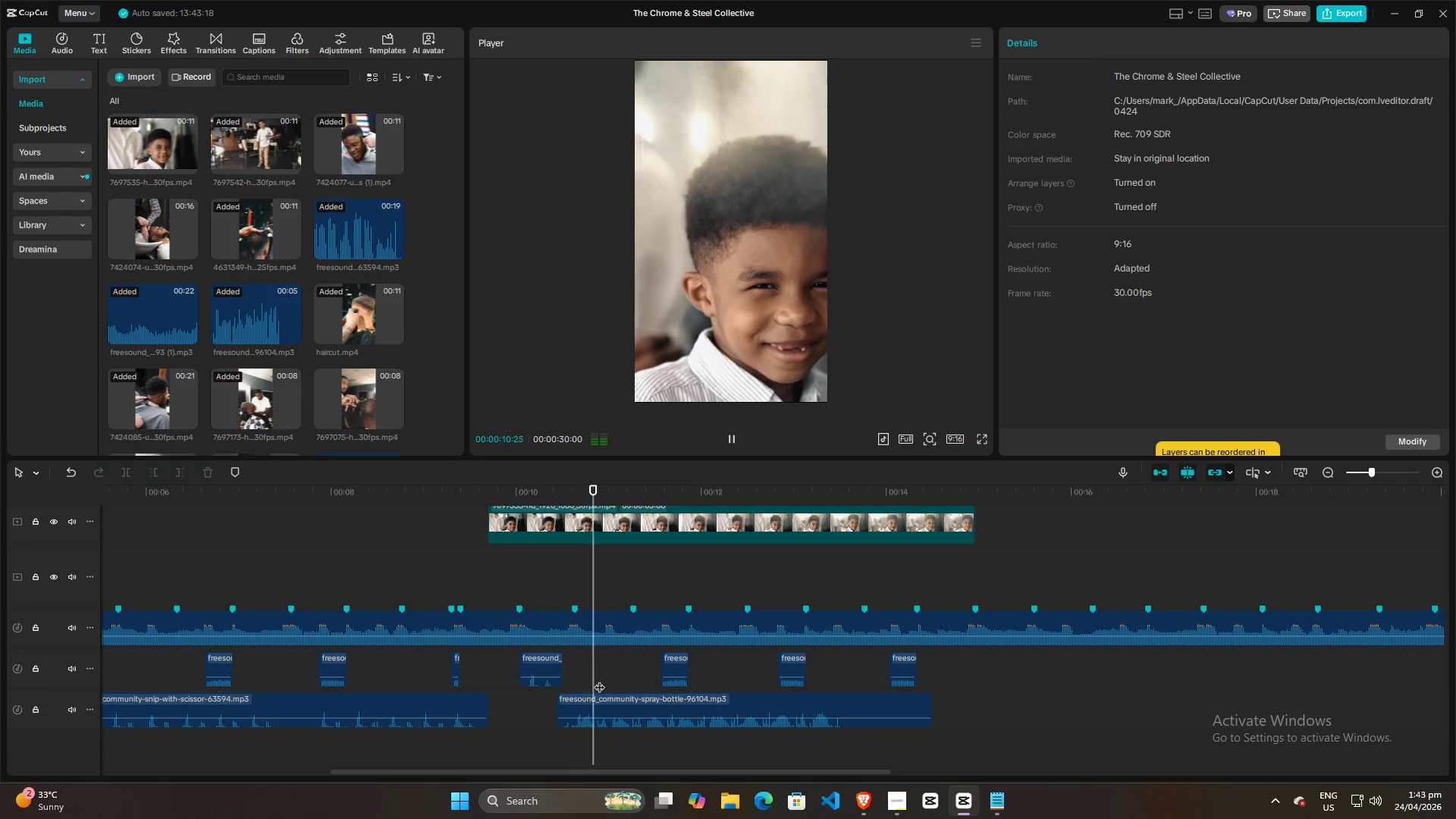 
key(Space)
 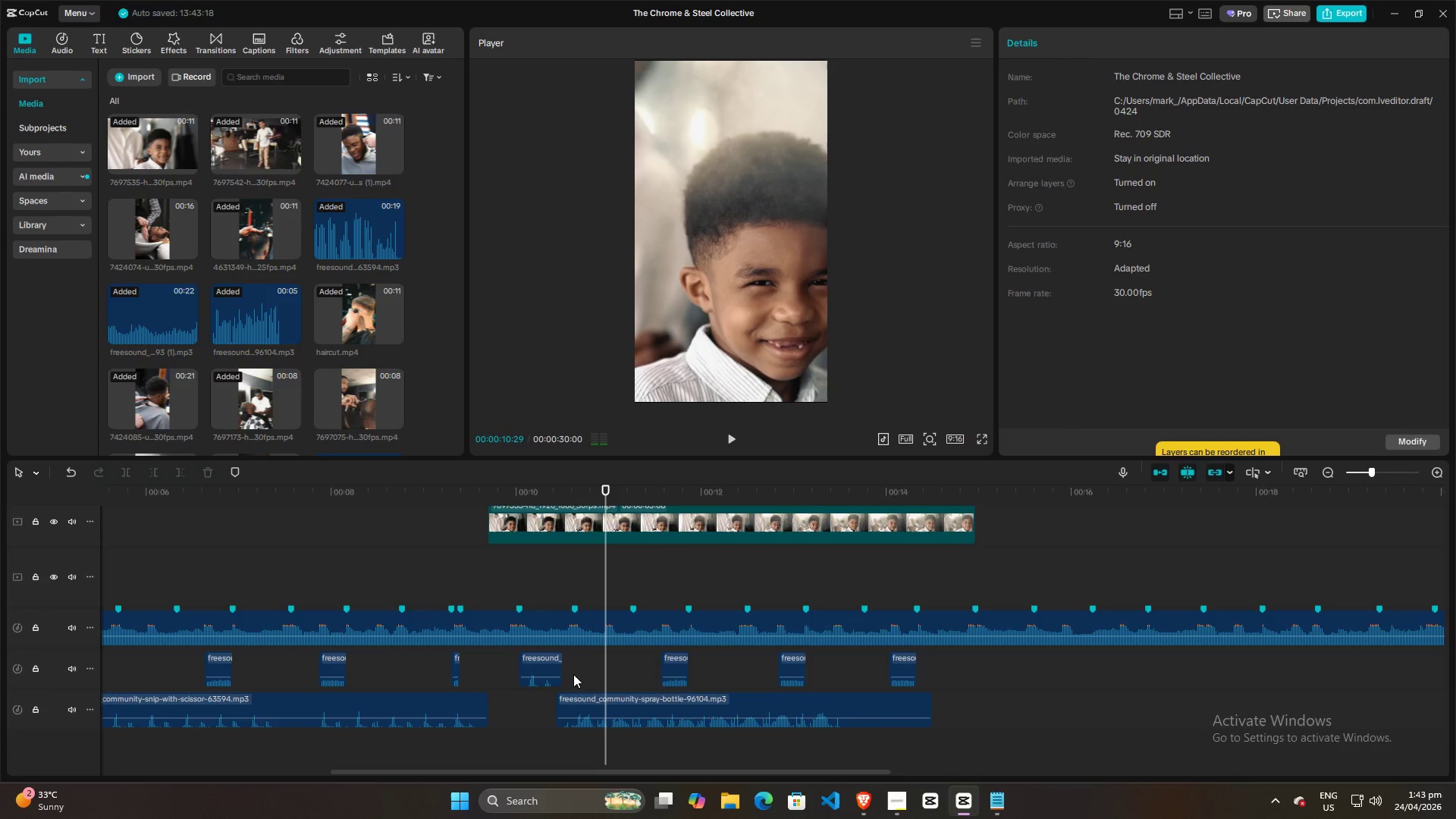 
left_click([572, 673])
 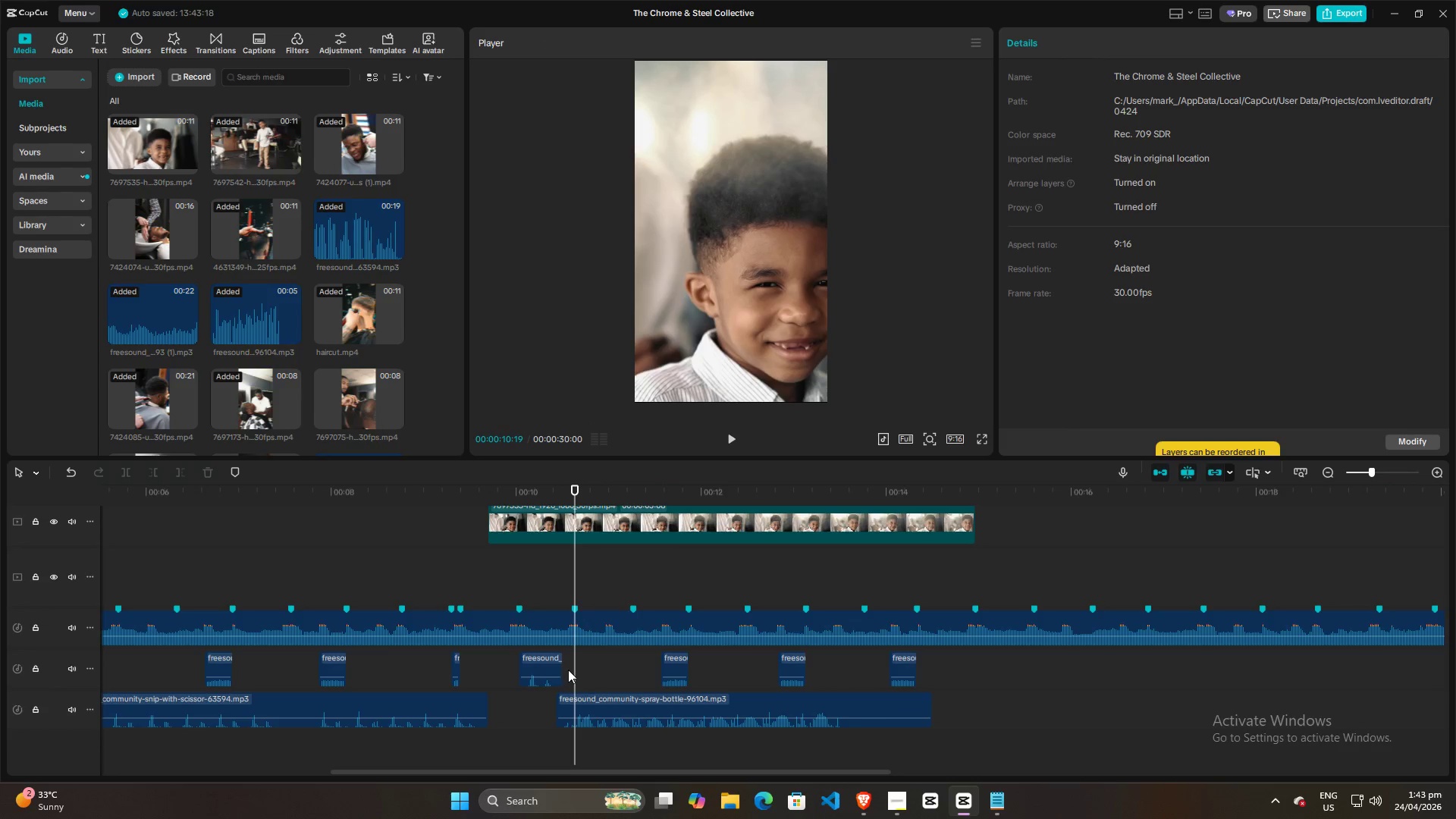 
left_click([537, 708])
 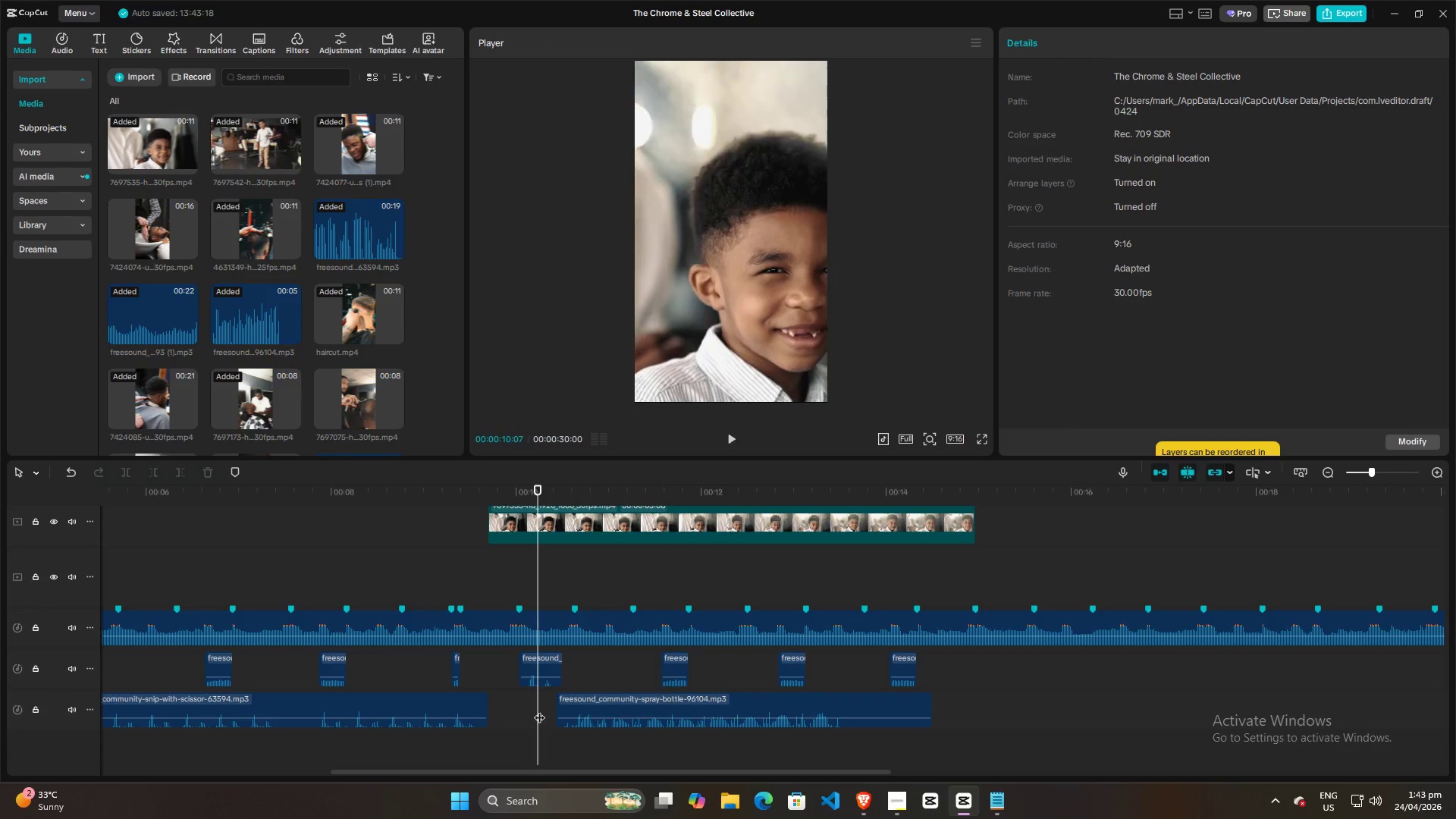 
key(Space)
 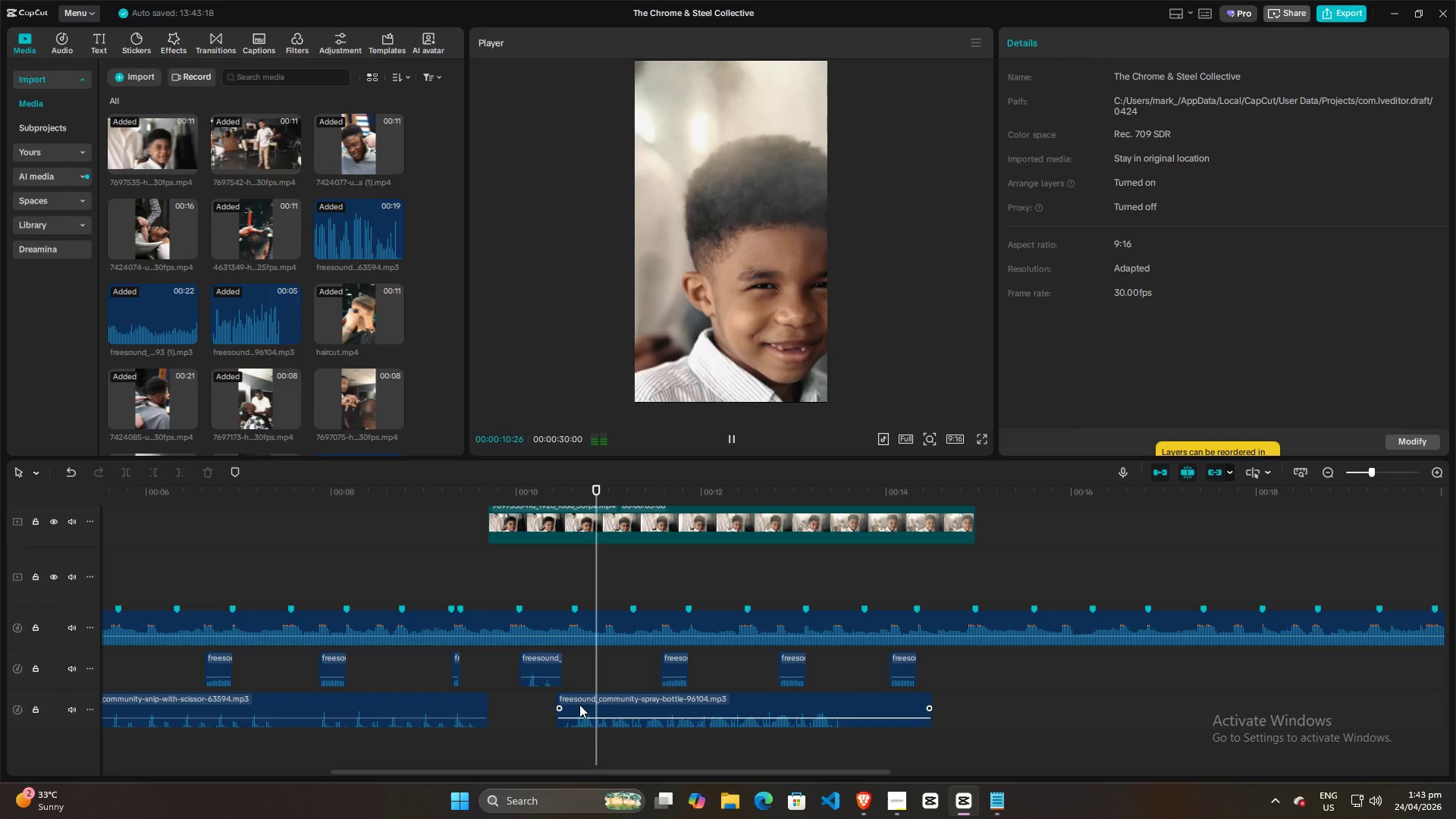 
key(Space)
 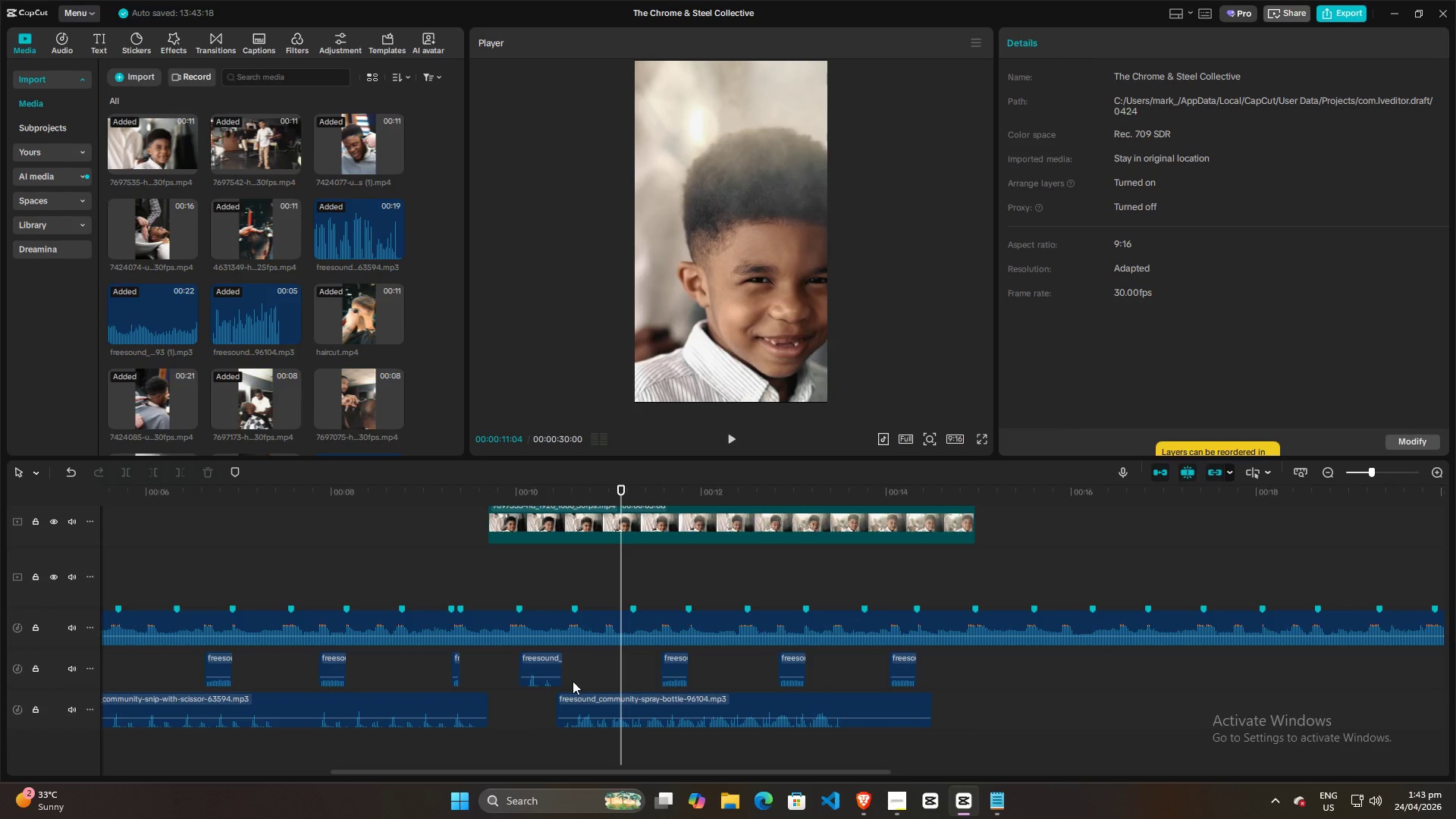 
left_click([529, 720])
 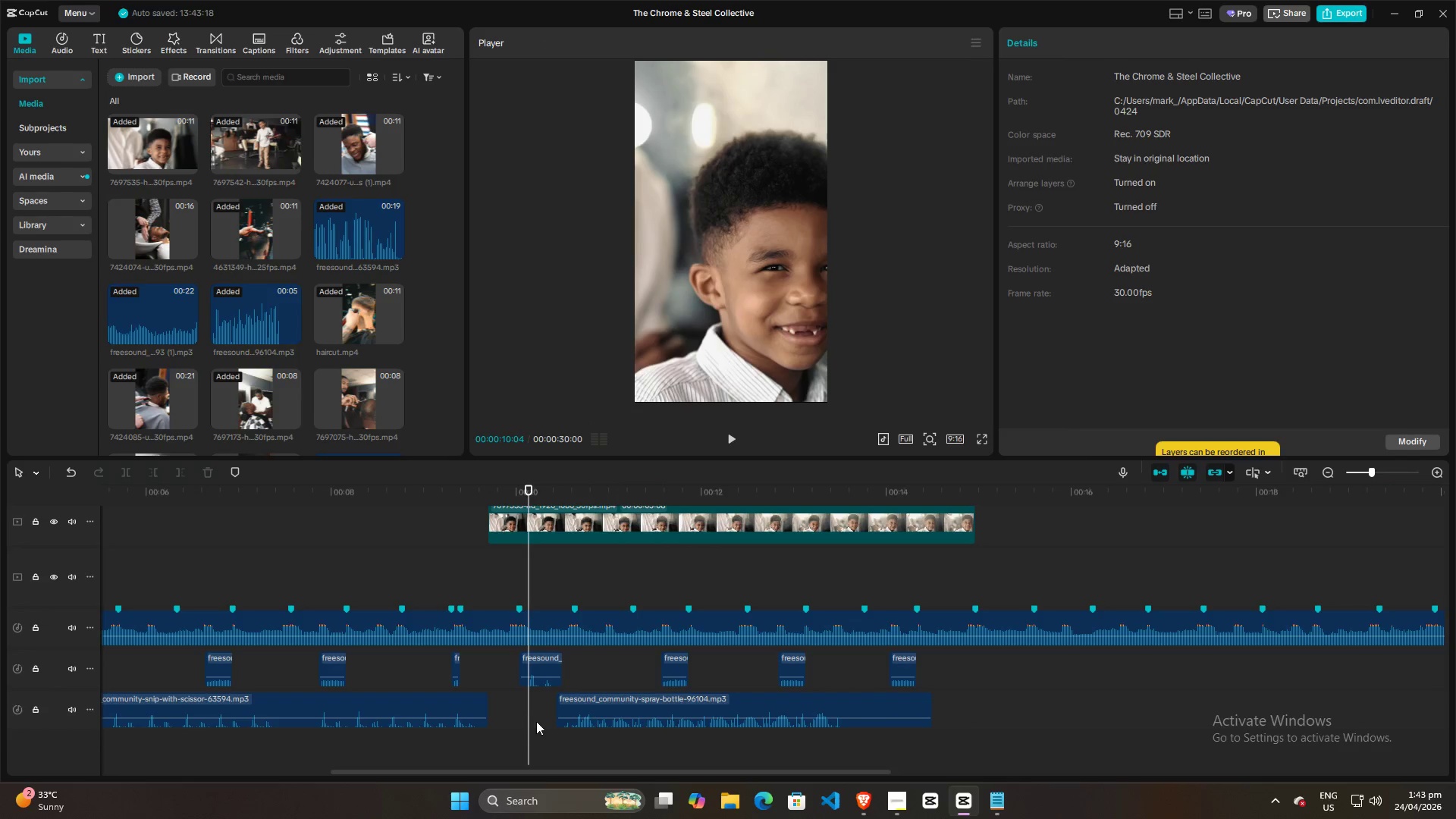 
key(Space)
 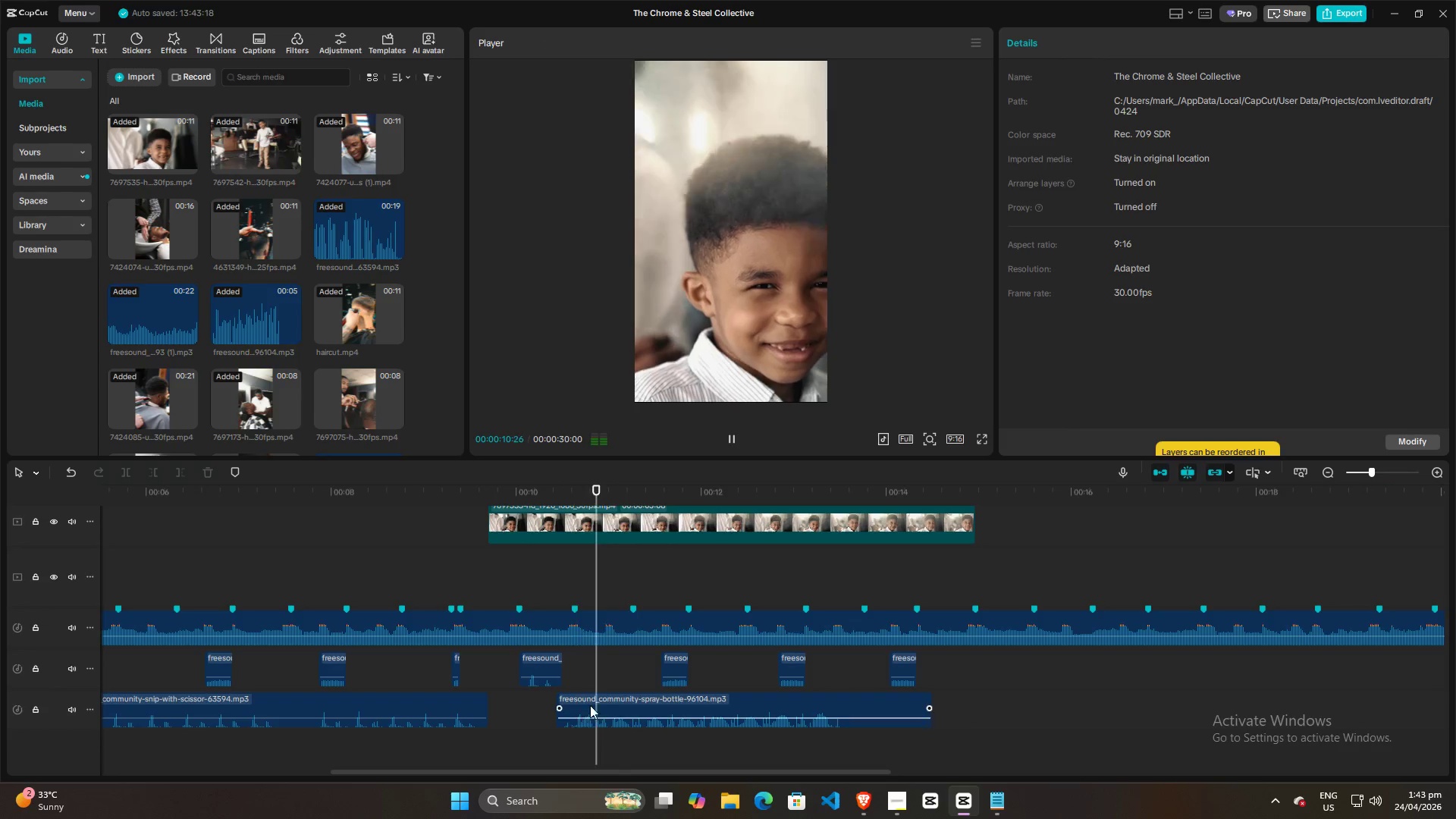 
key(Space)
 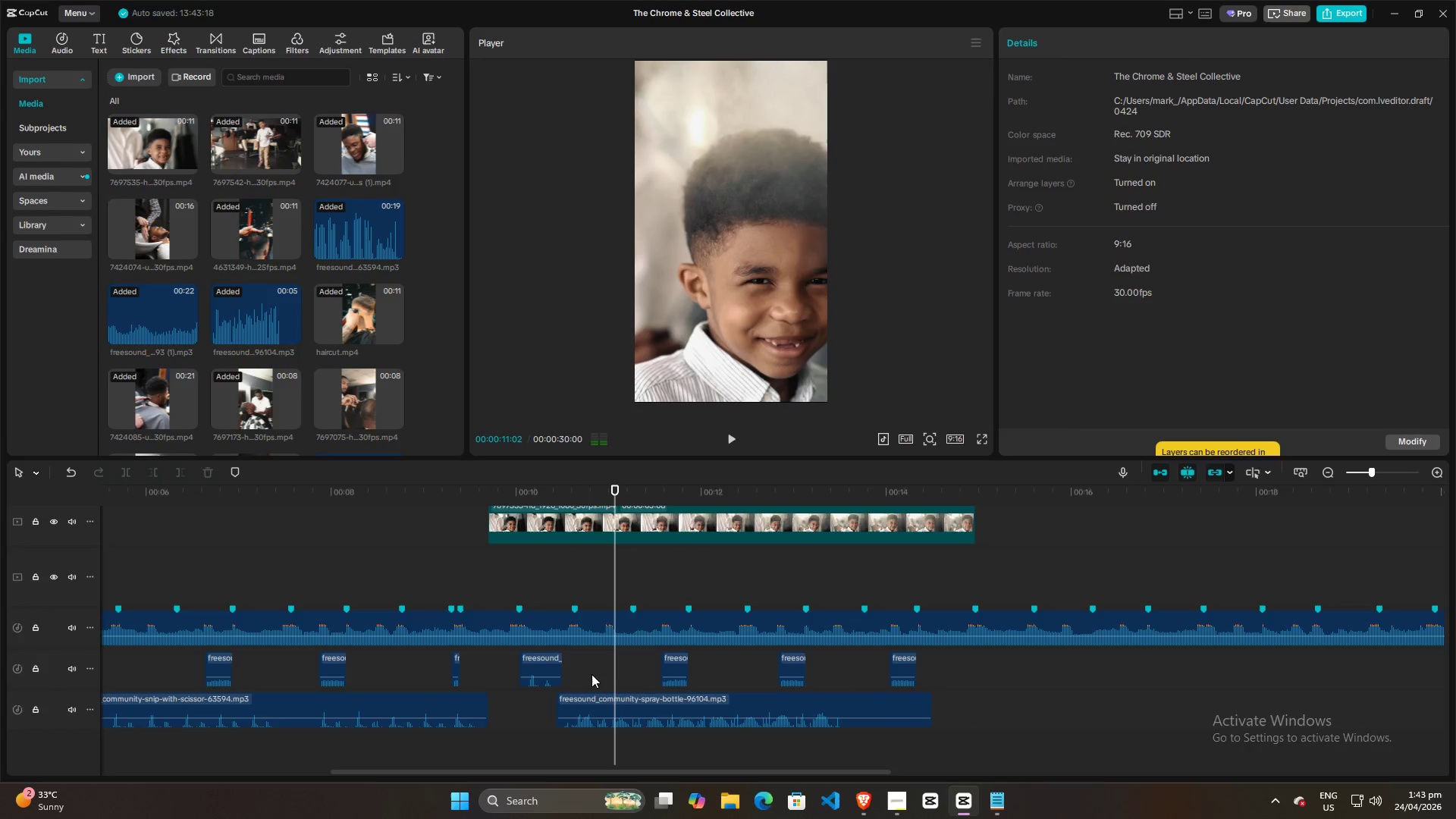 
left_click([591, 673])
 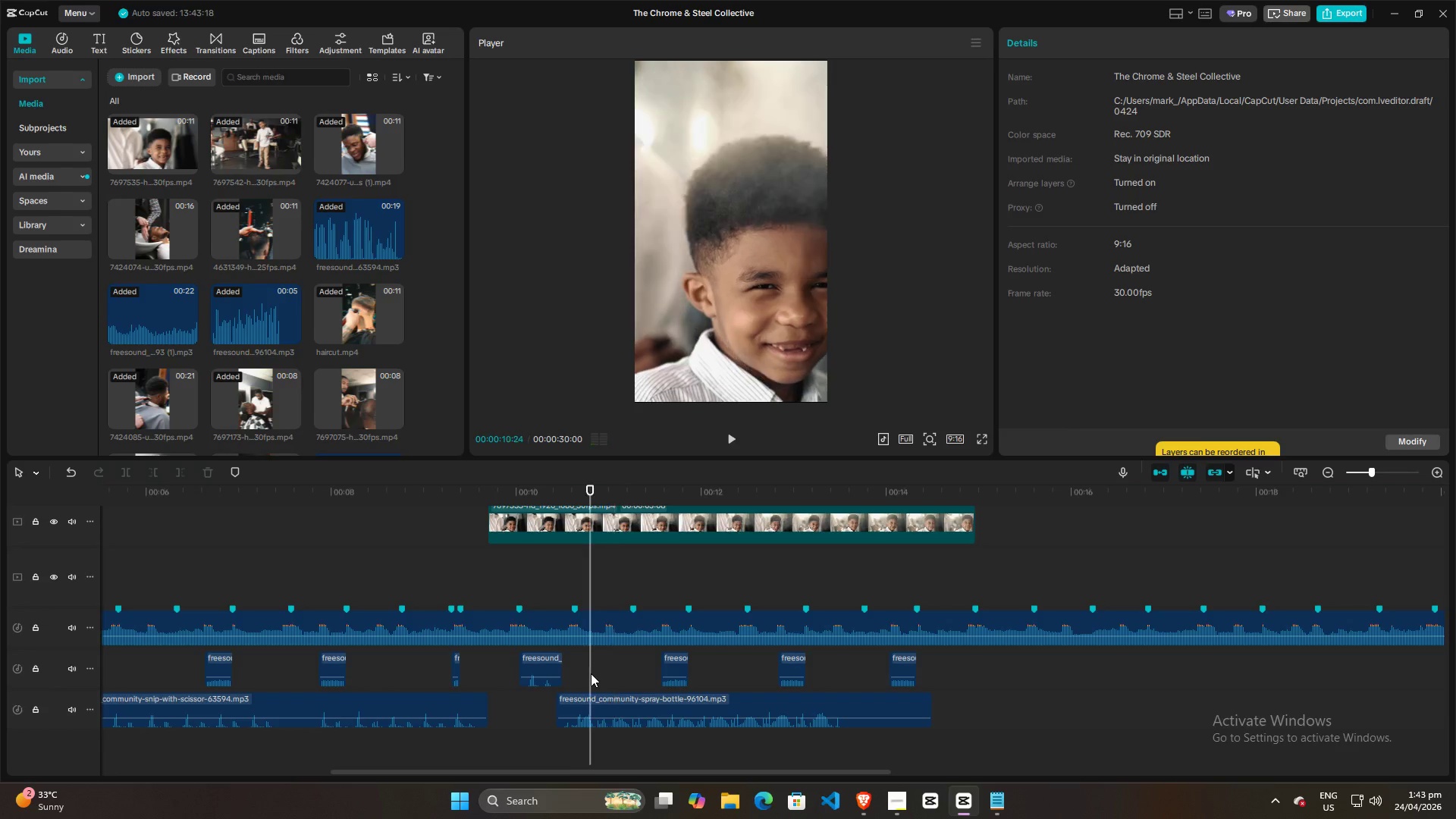 
key(Space)
 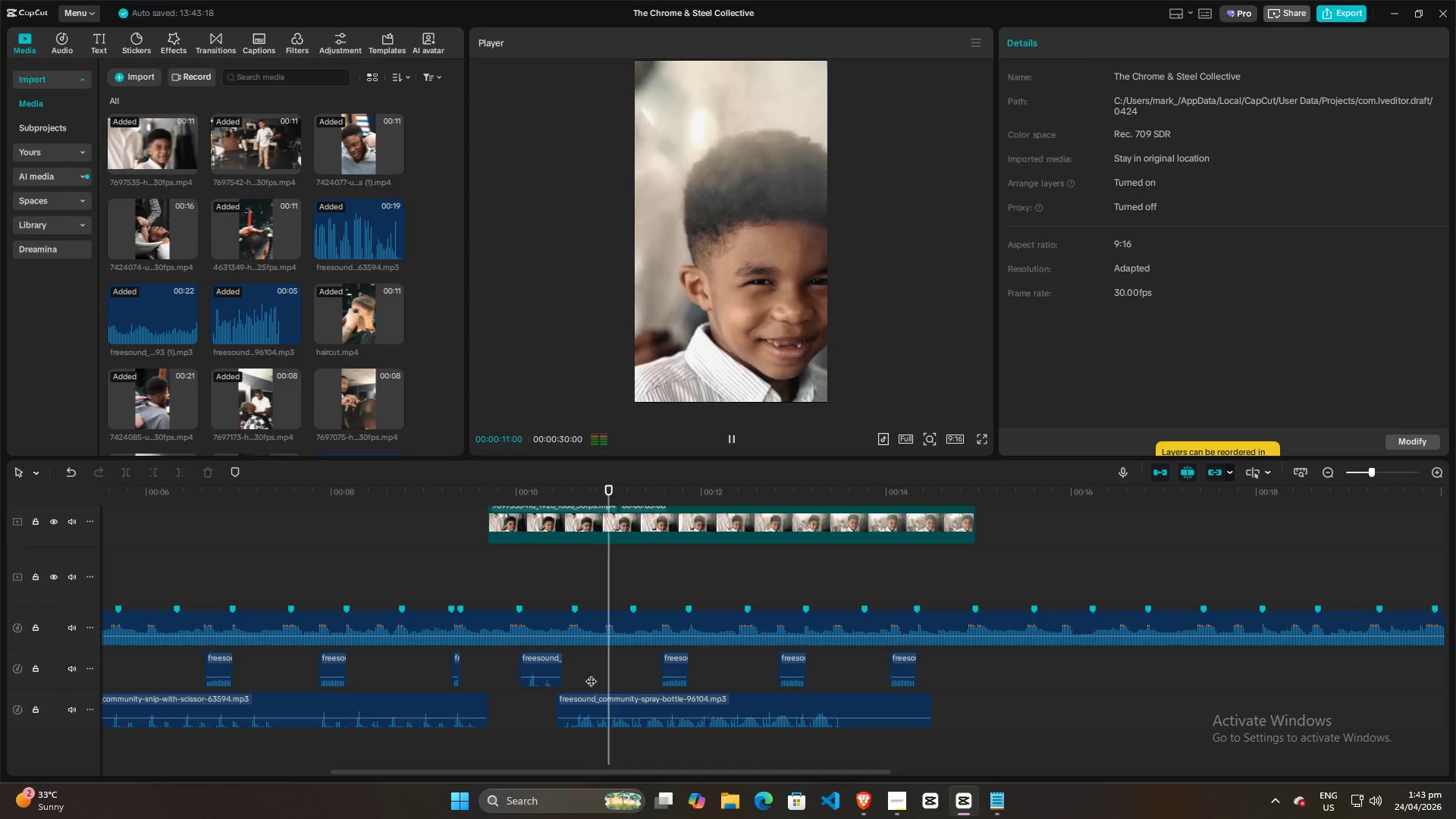 
key(Space)
 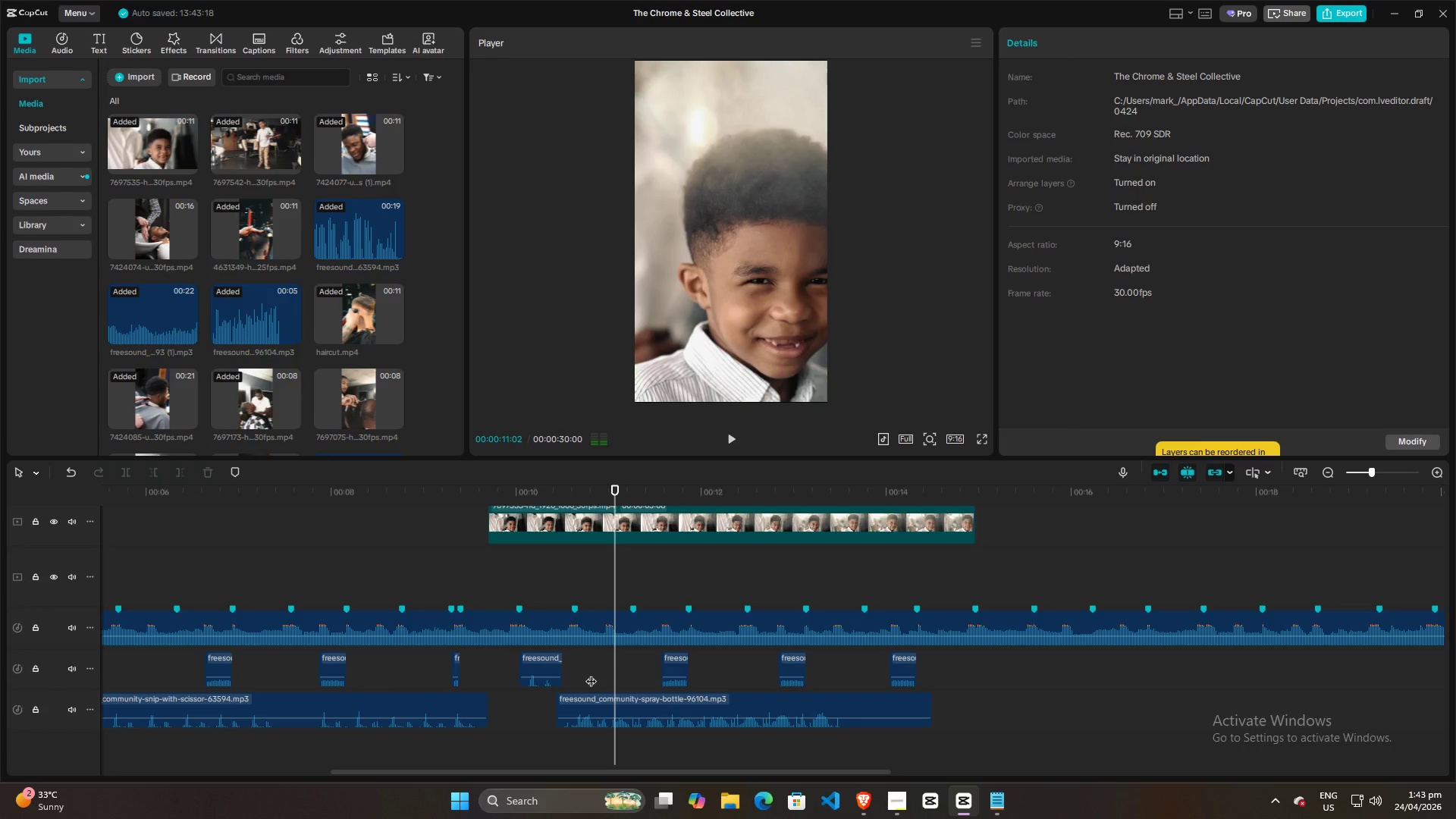 
left_click([591, 673])
 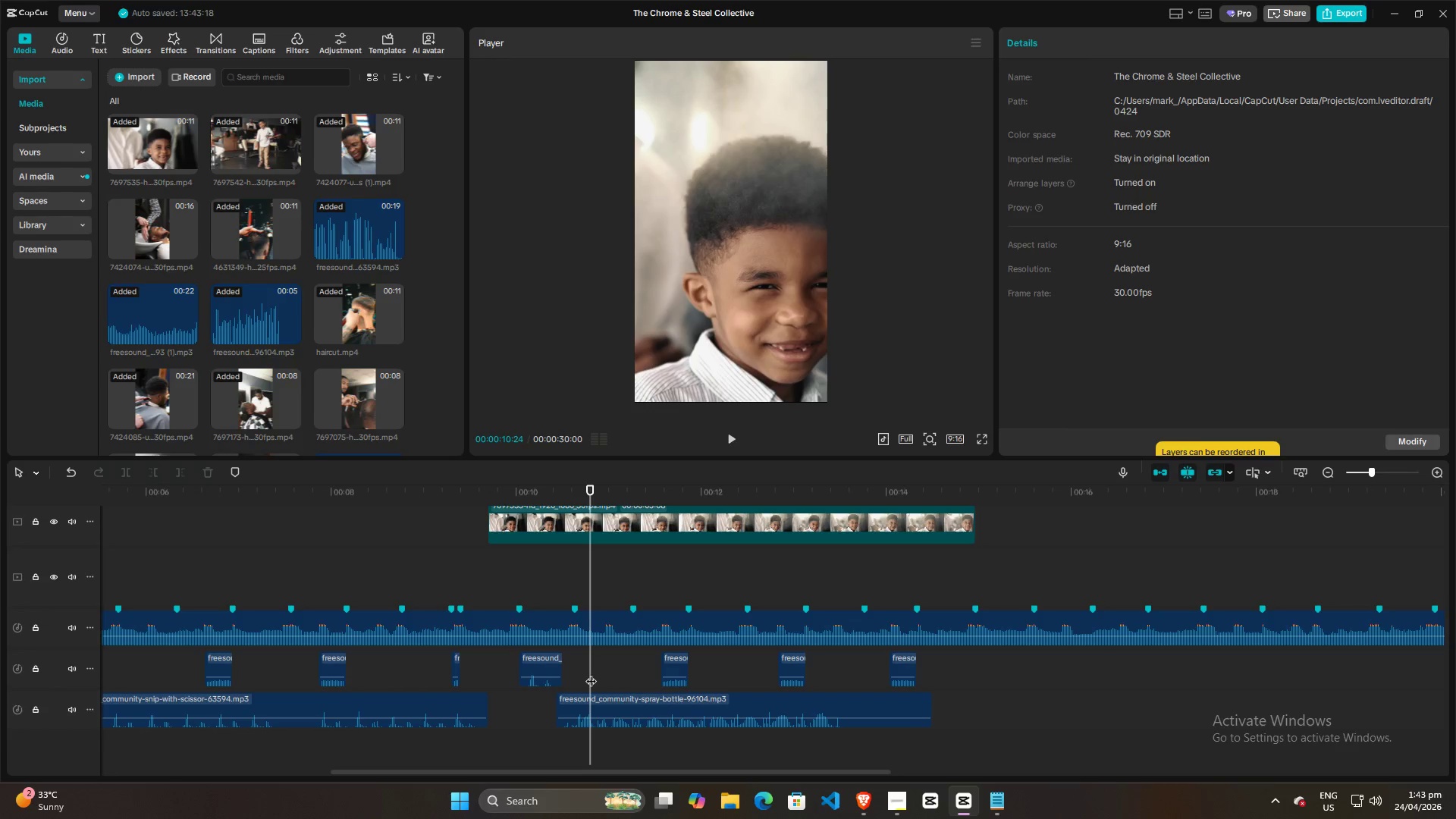 
key(Space)
 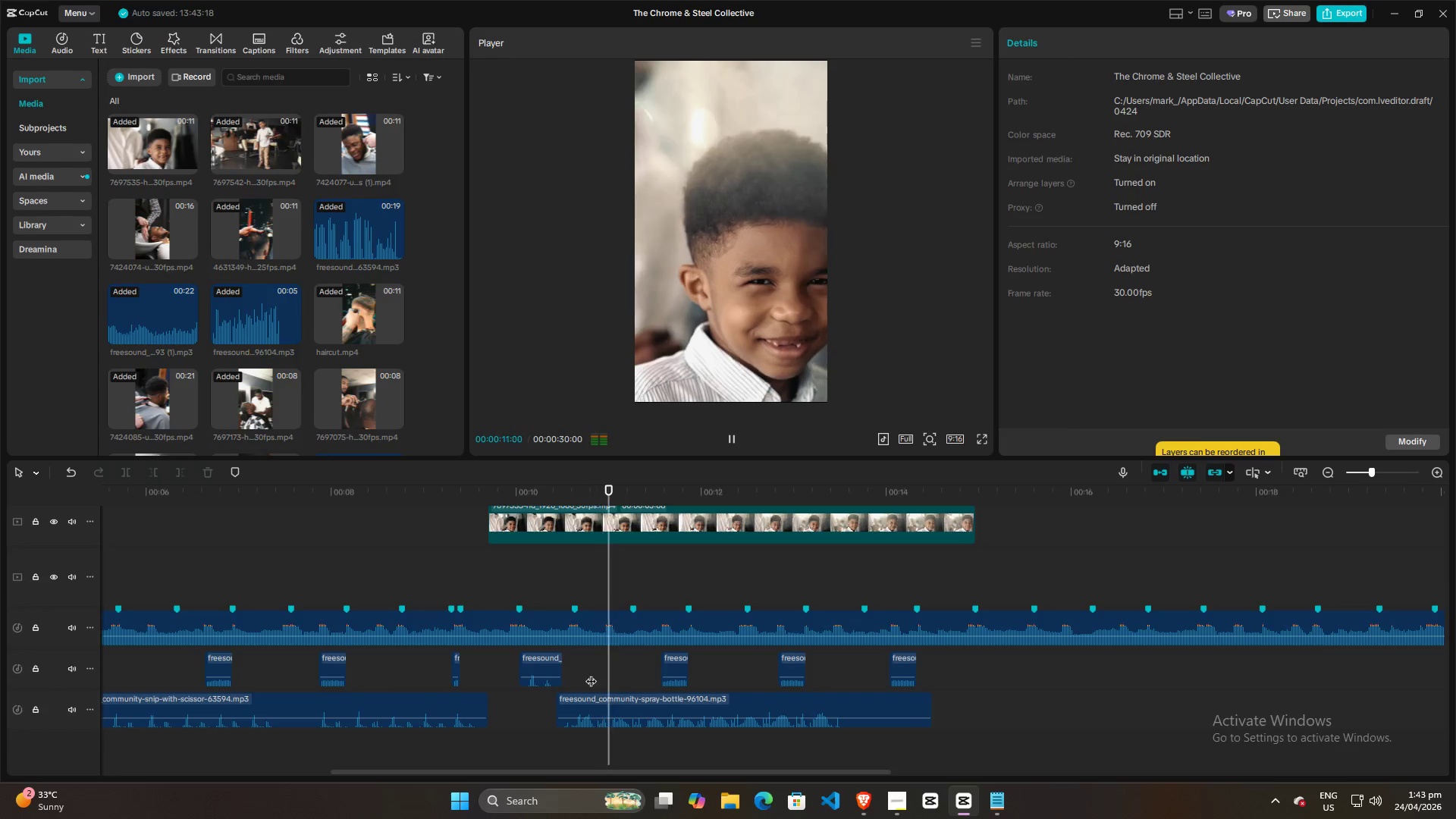 
key(Space)
 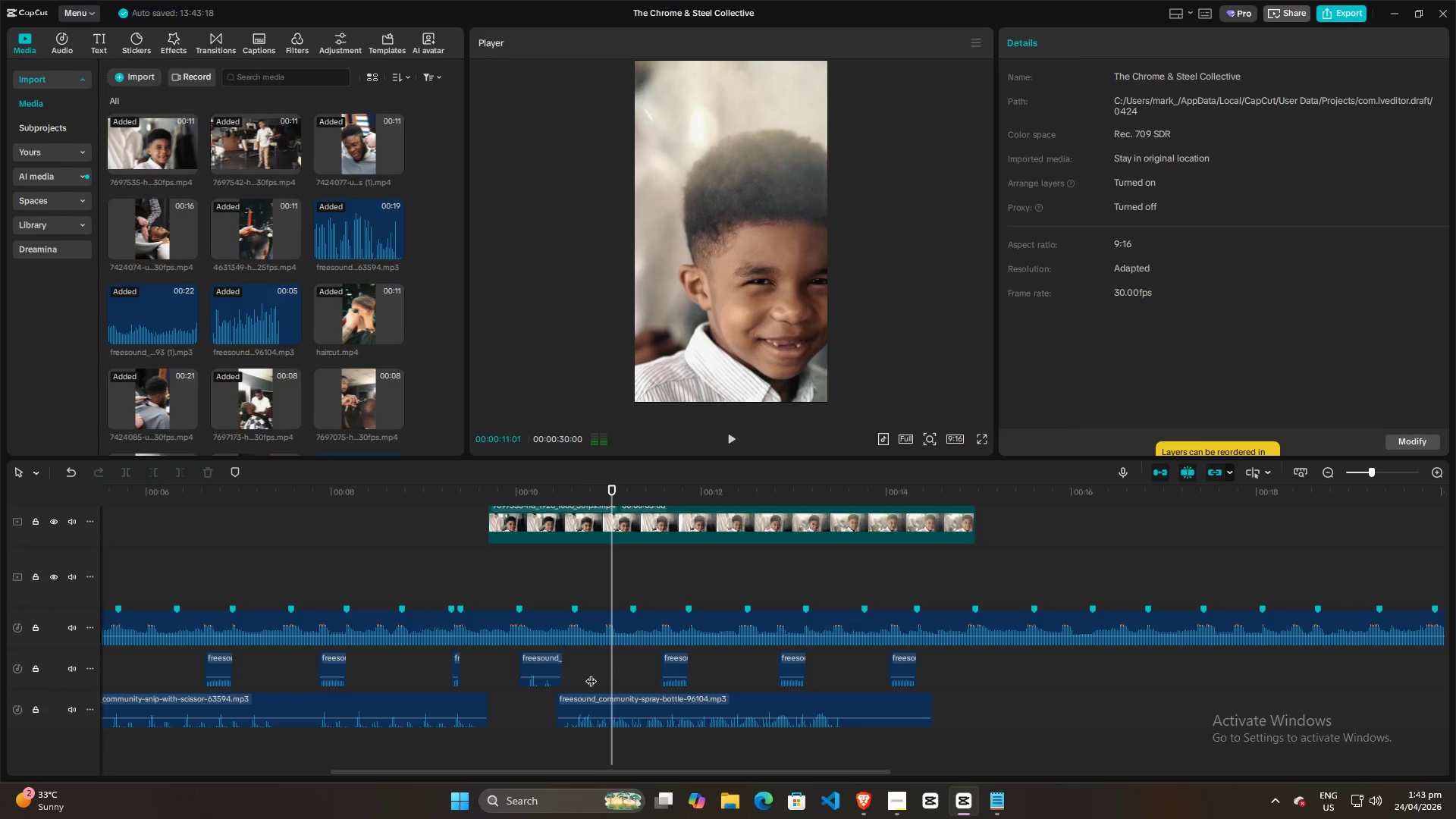 
left_click([591, 673])
 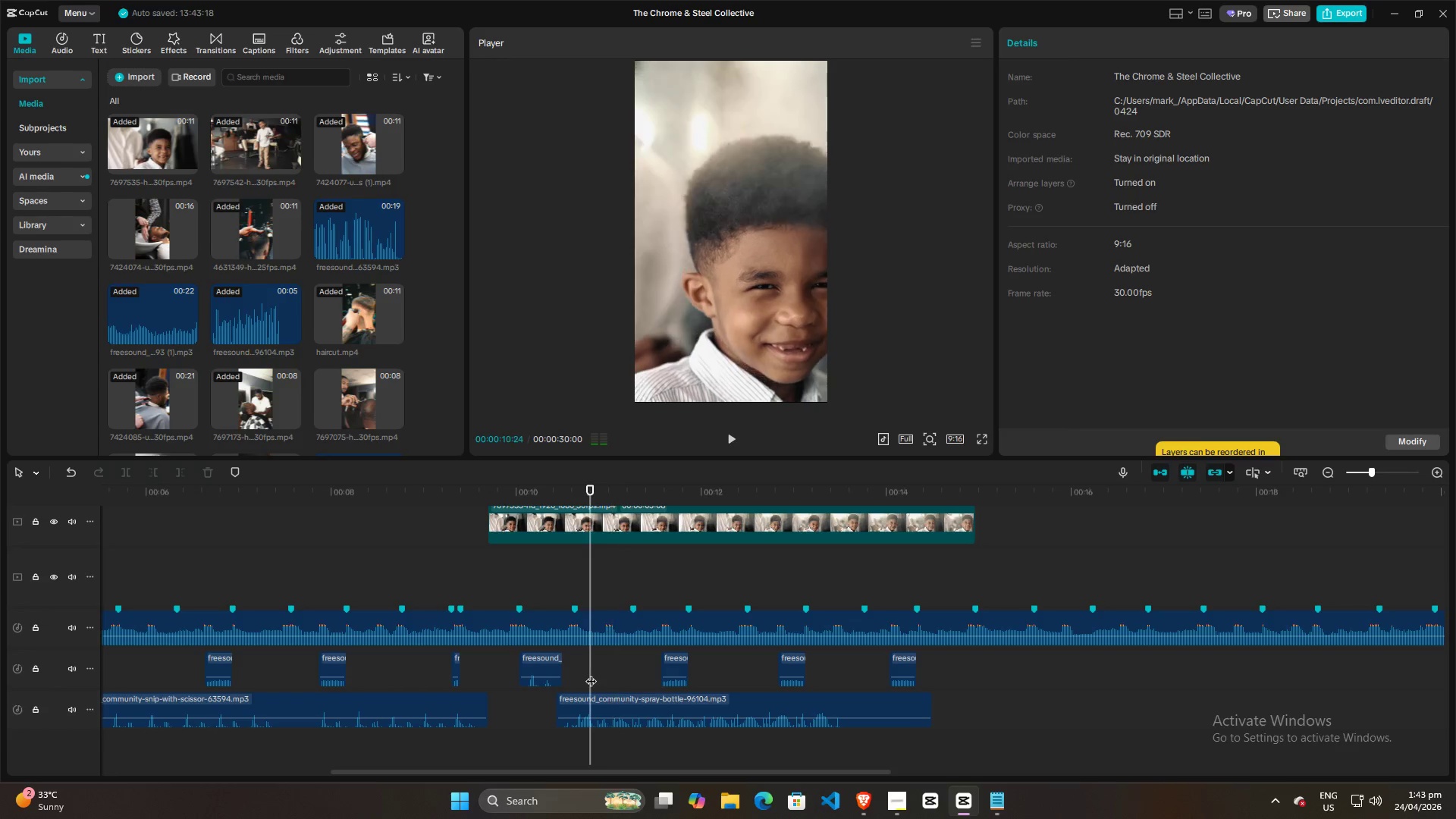 
key(Space)
 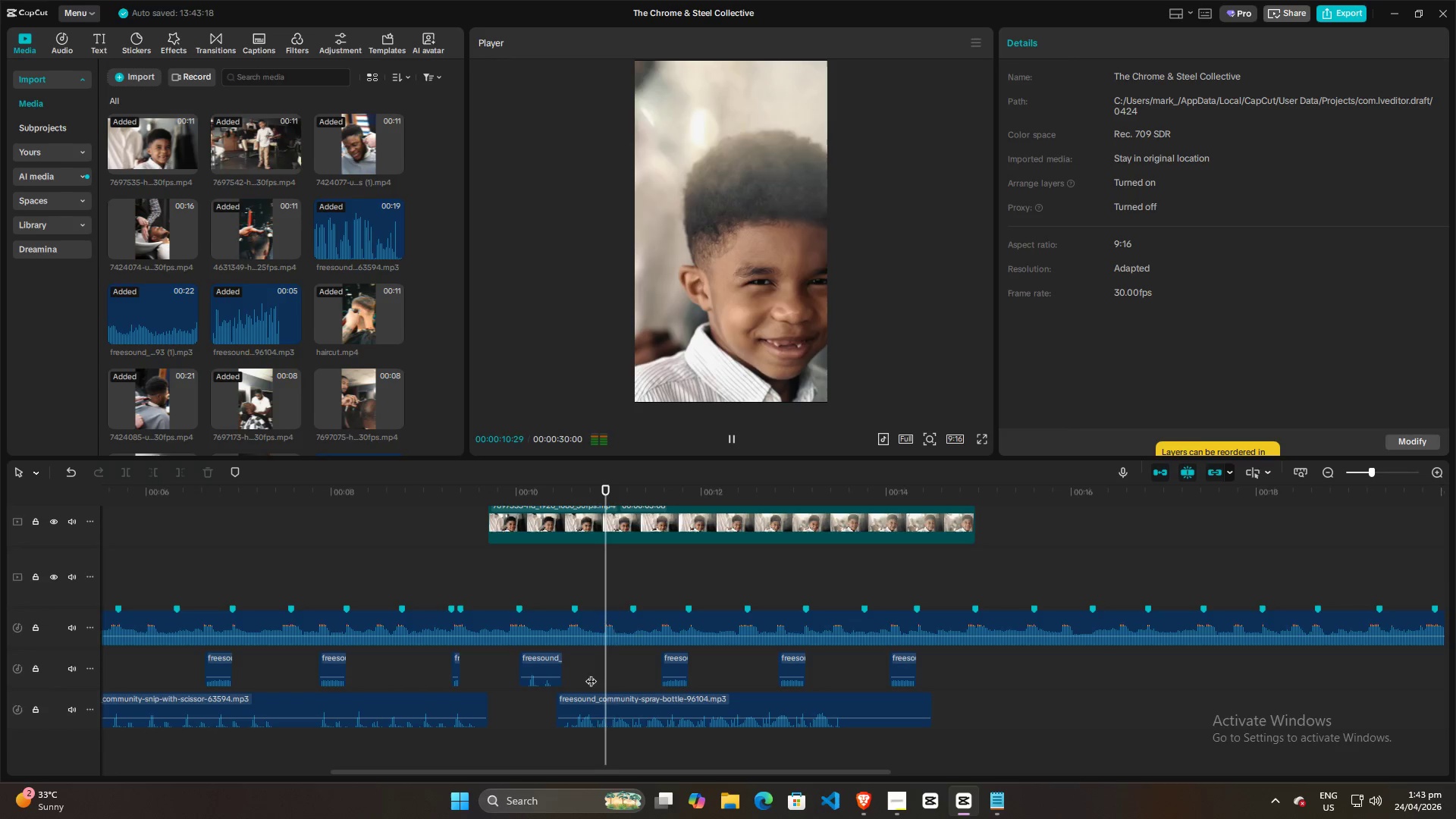 
key(Space)
 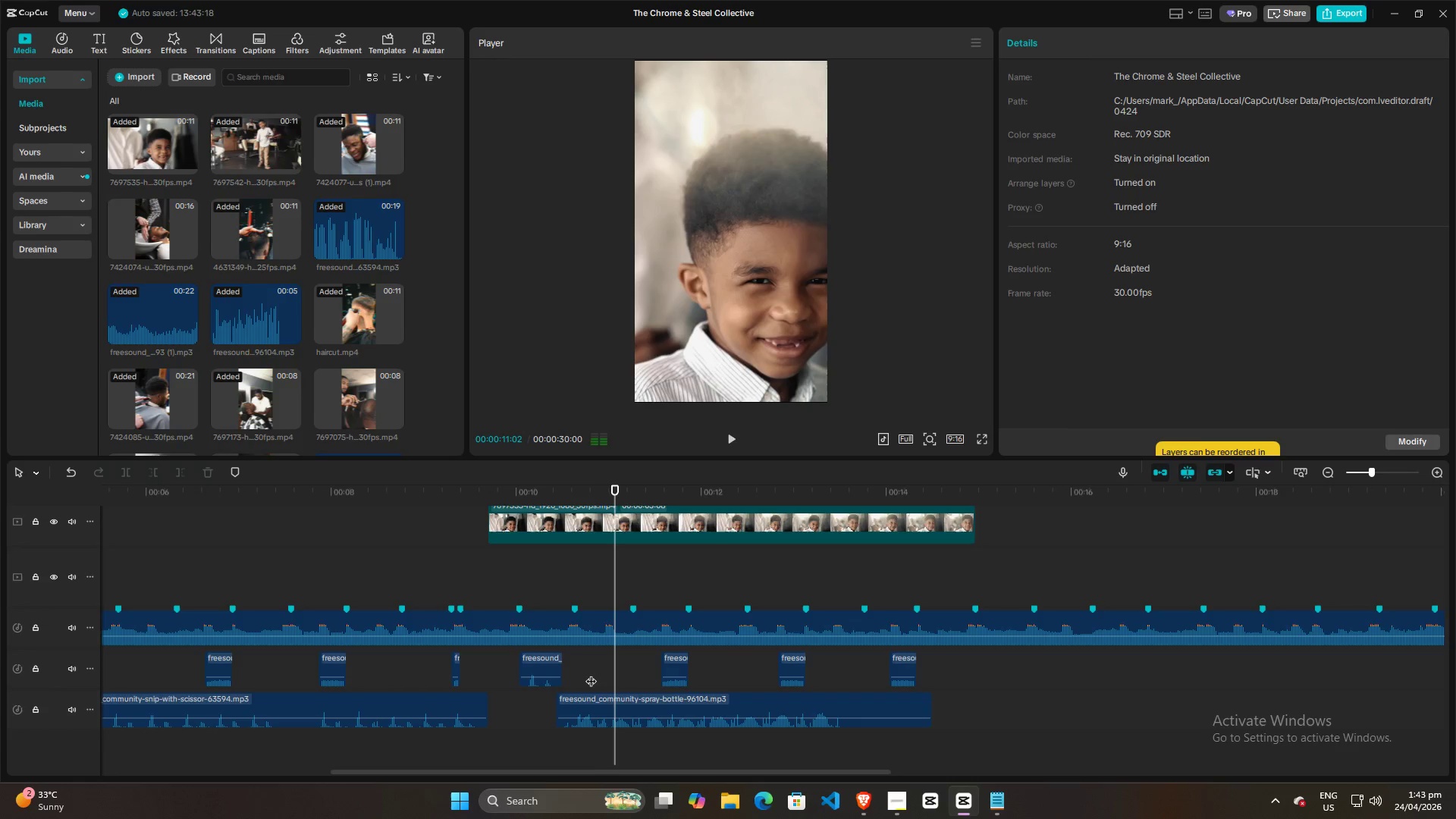 
left_click([591, 673])
 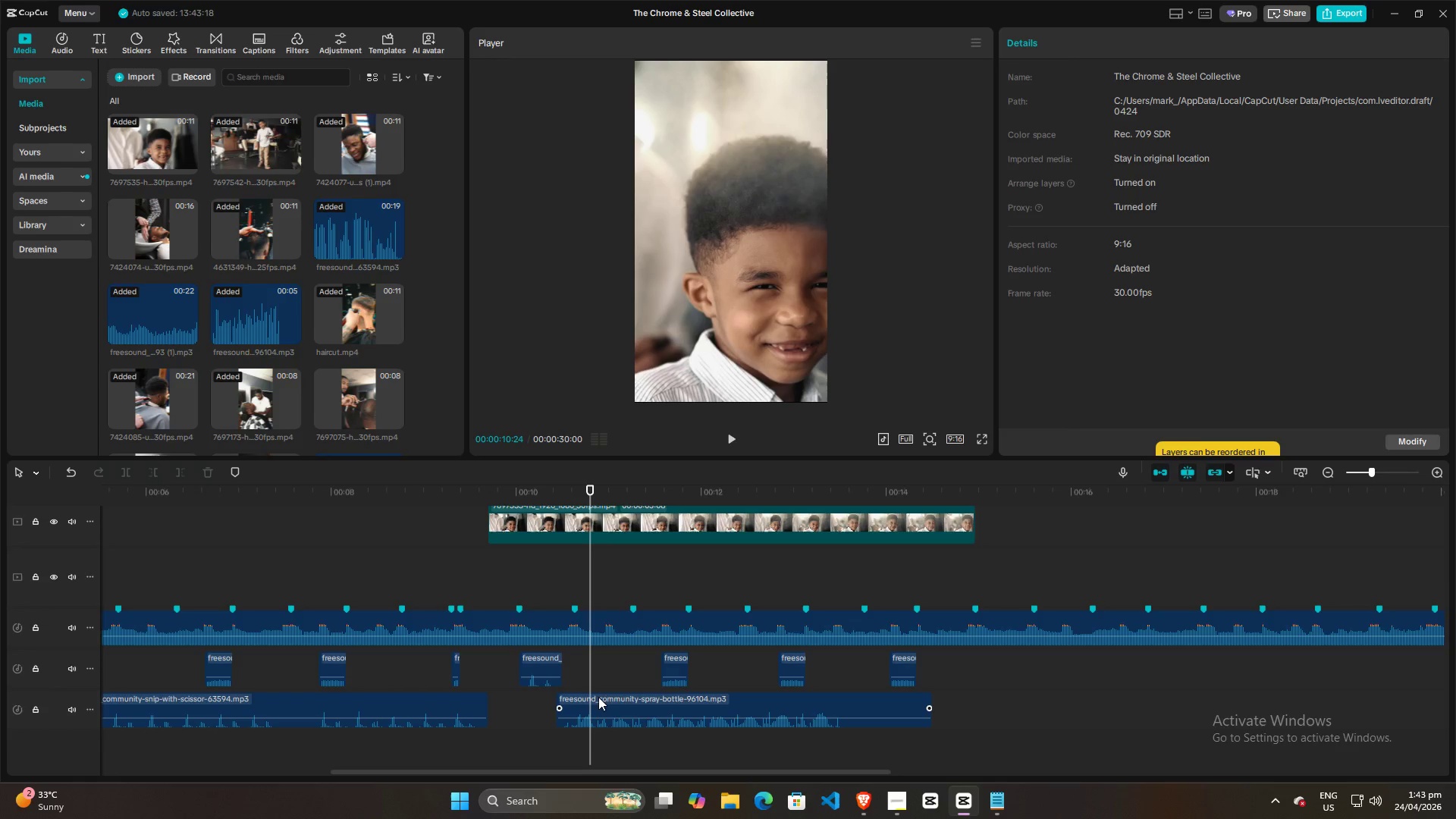 
left_click_drag(start_coordinate=[599, 697], to_coordinate=[625, 695])
 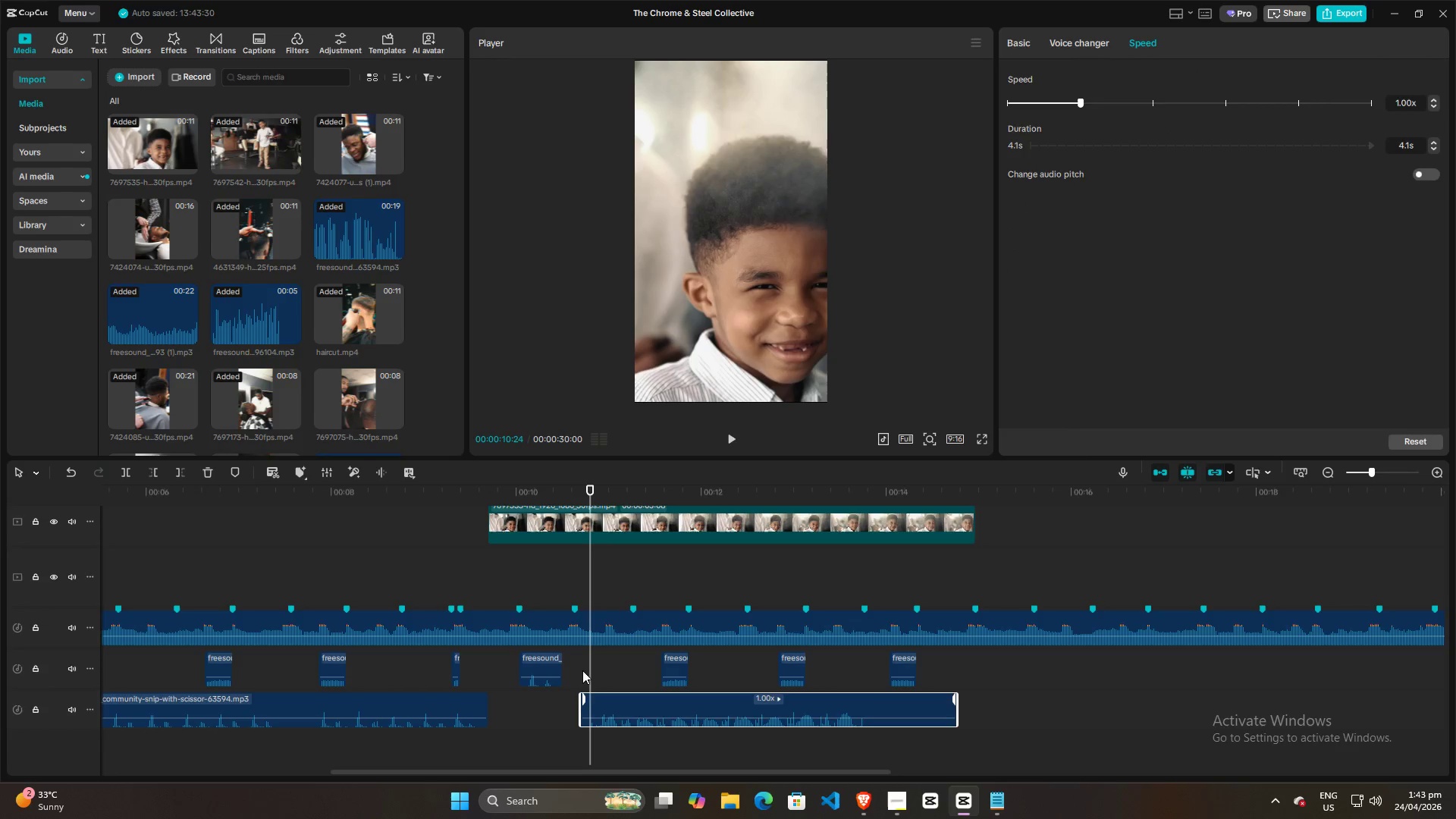 
left_click([573, 664])
 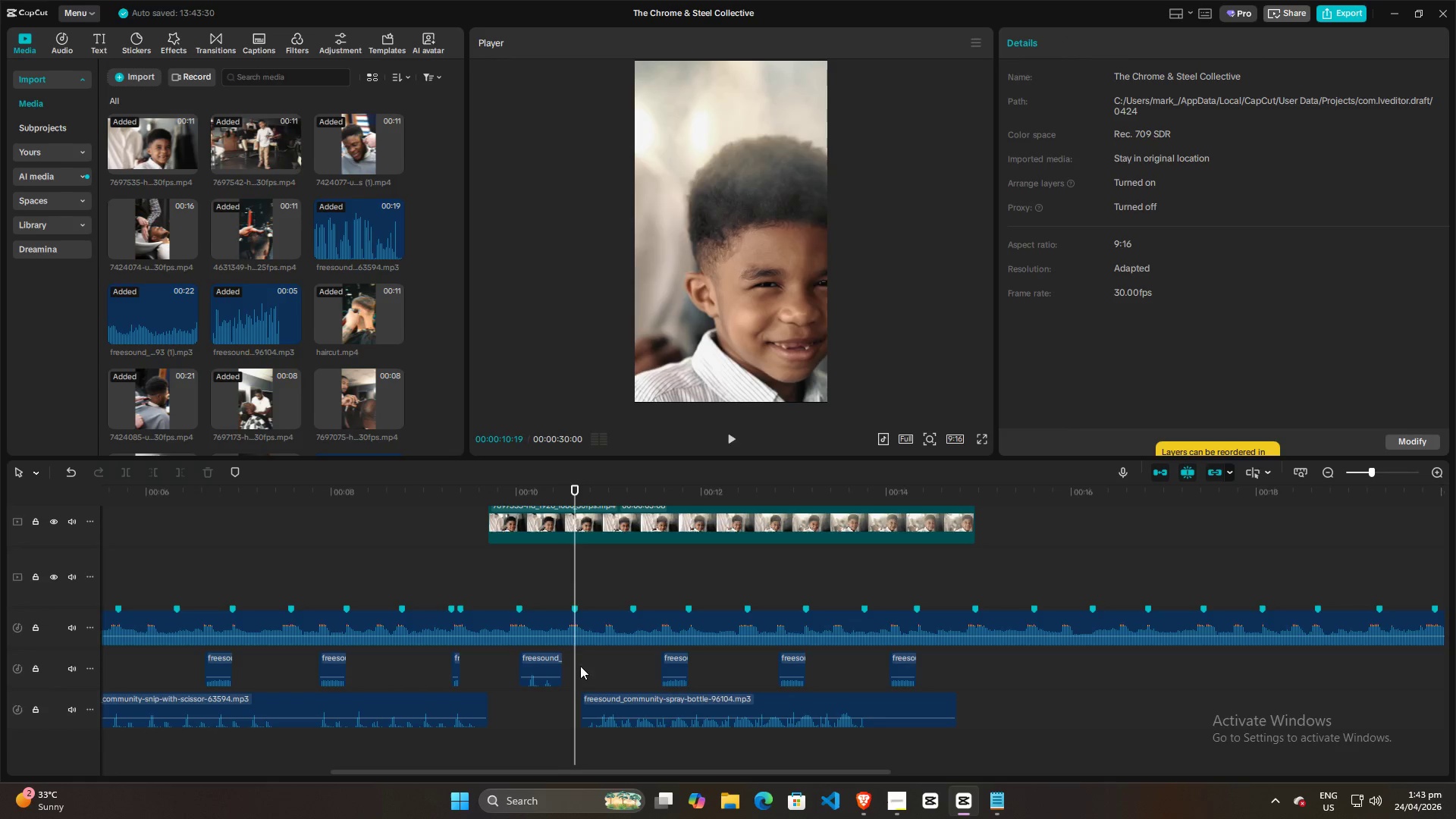 
key(Space)
 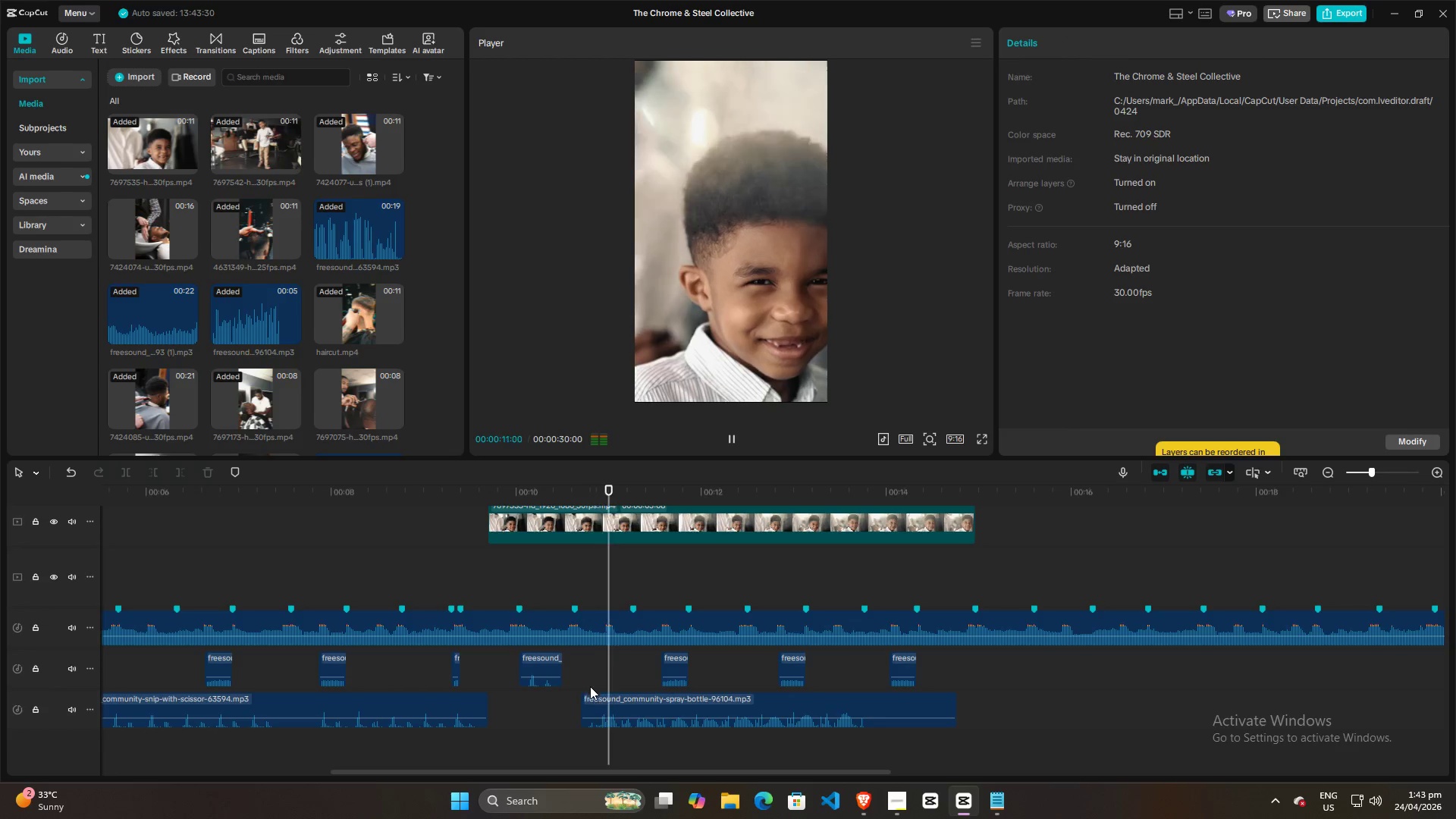 
key(Space)
 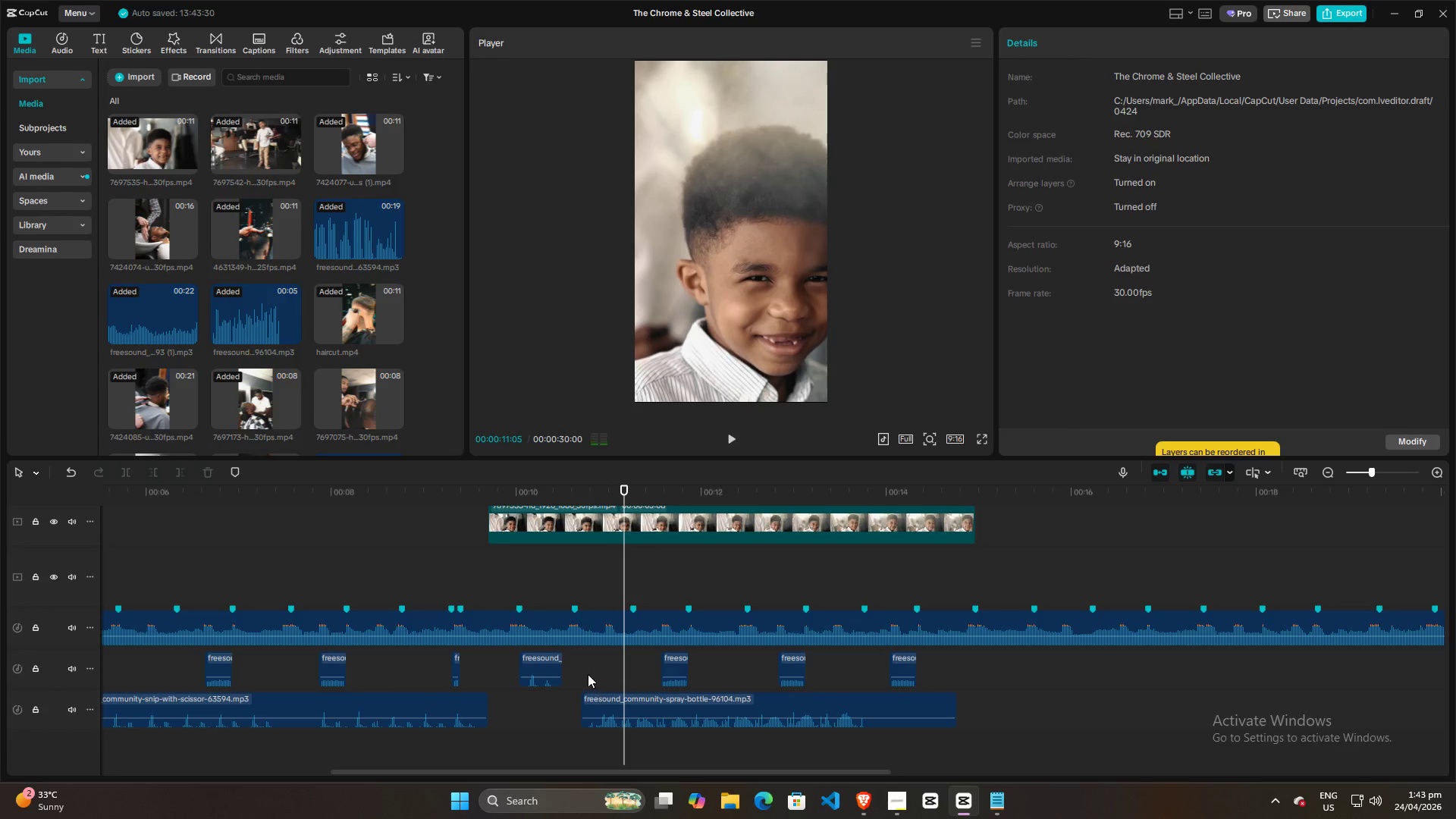 
left_click([588, 674])
 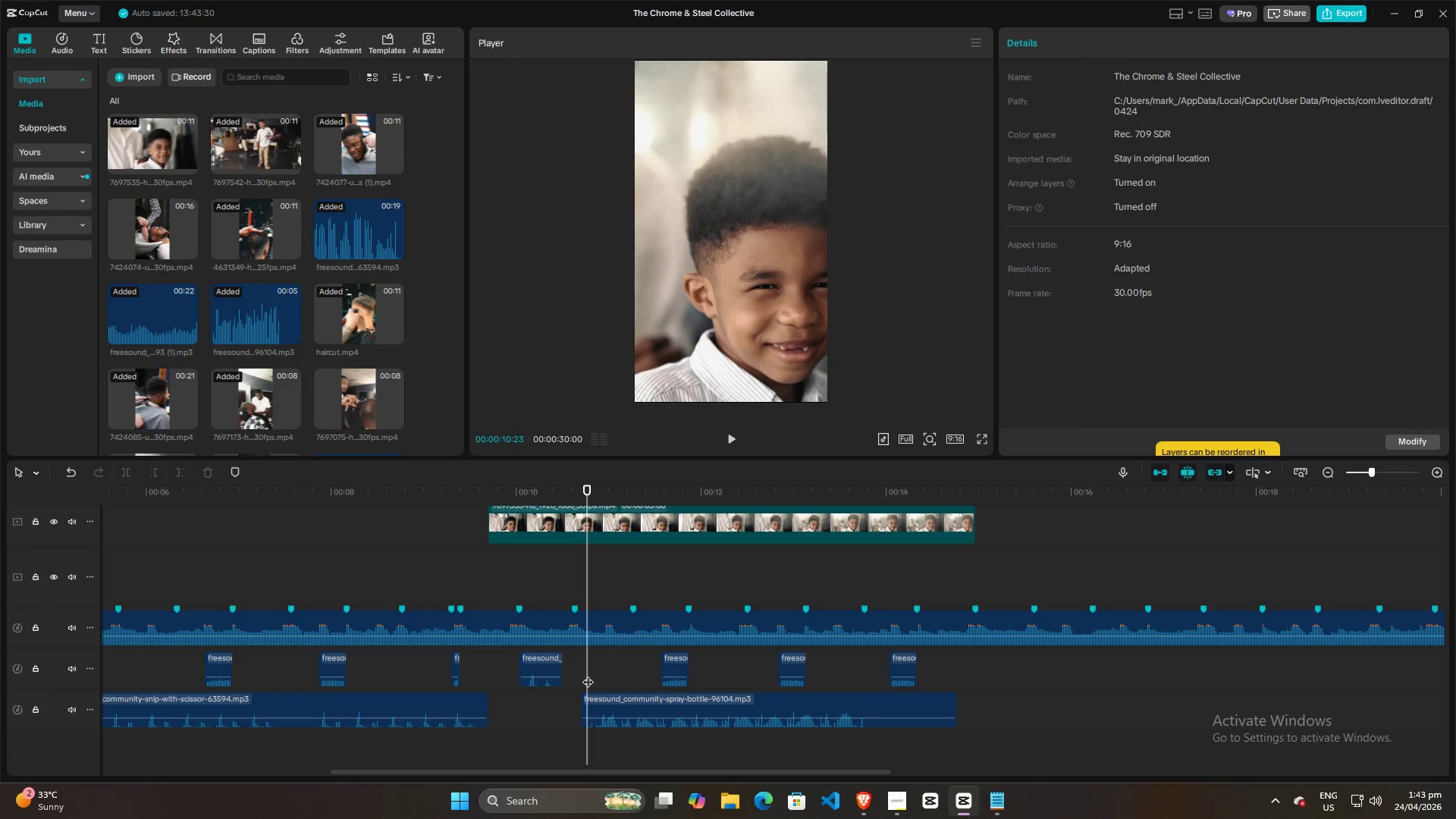 
key(Space)
 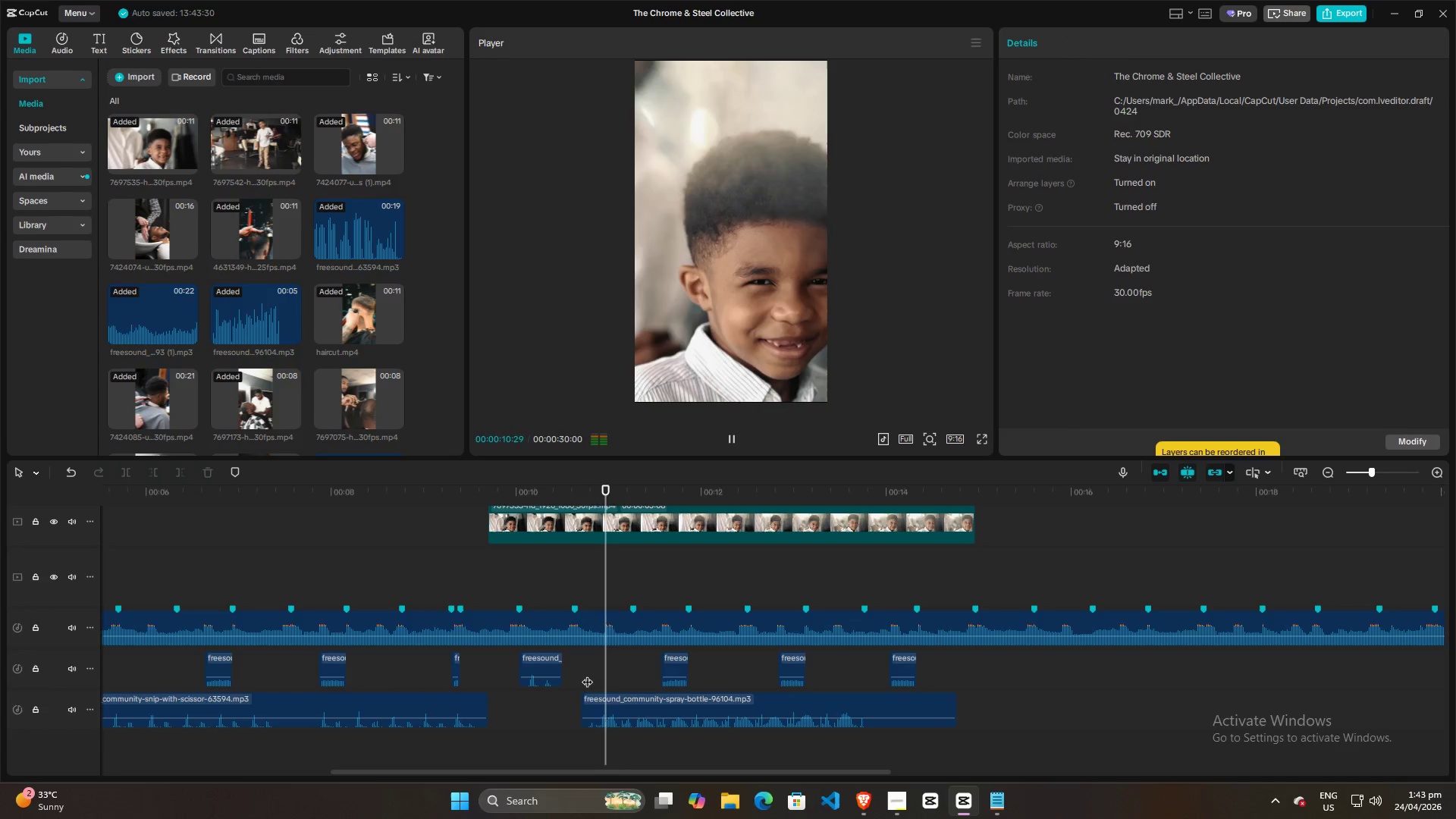 
key(Space)
 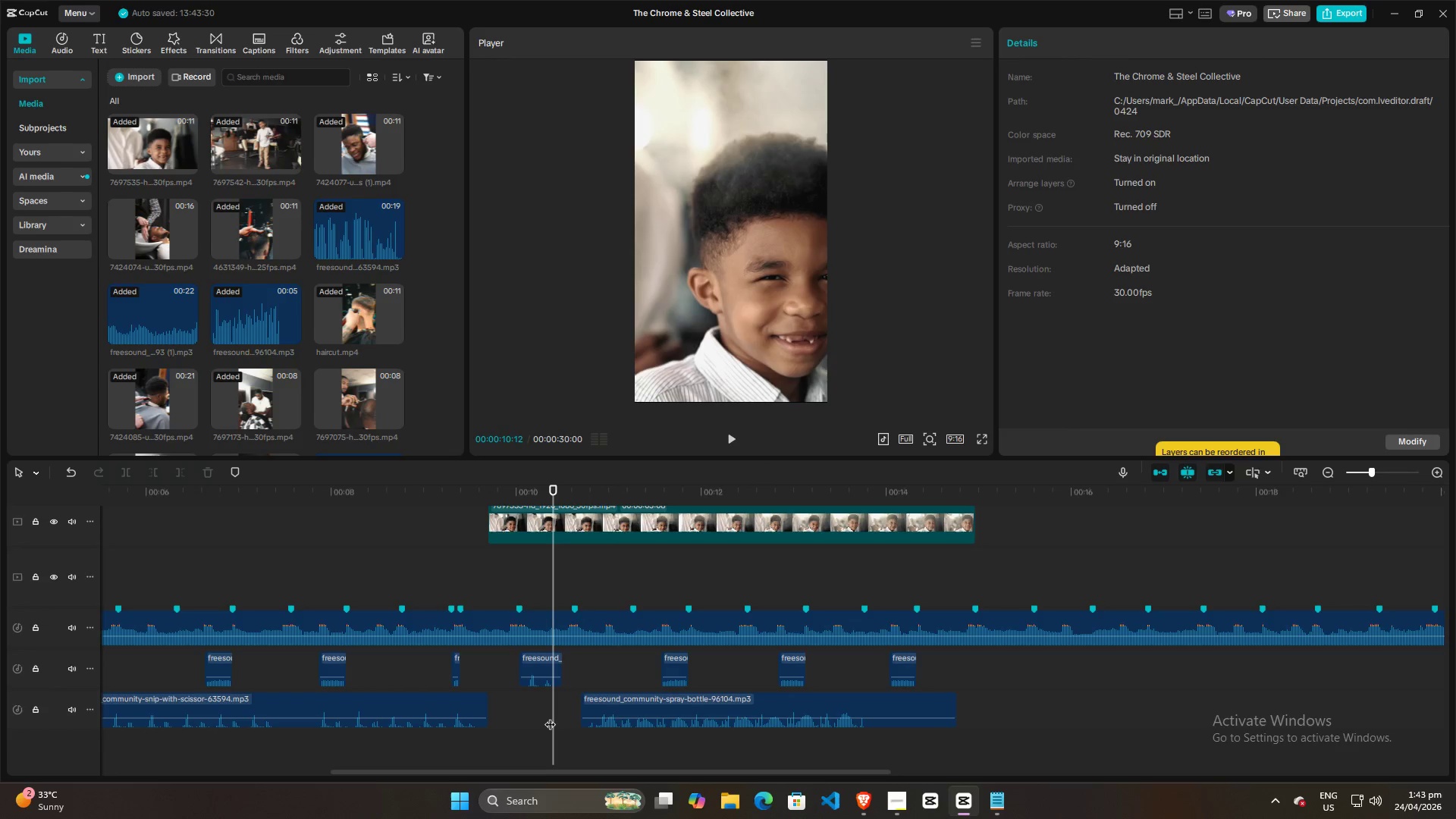 
double_click([504, 715])
 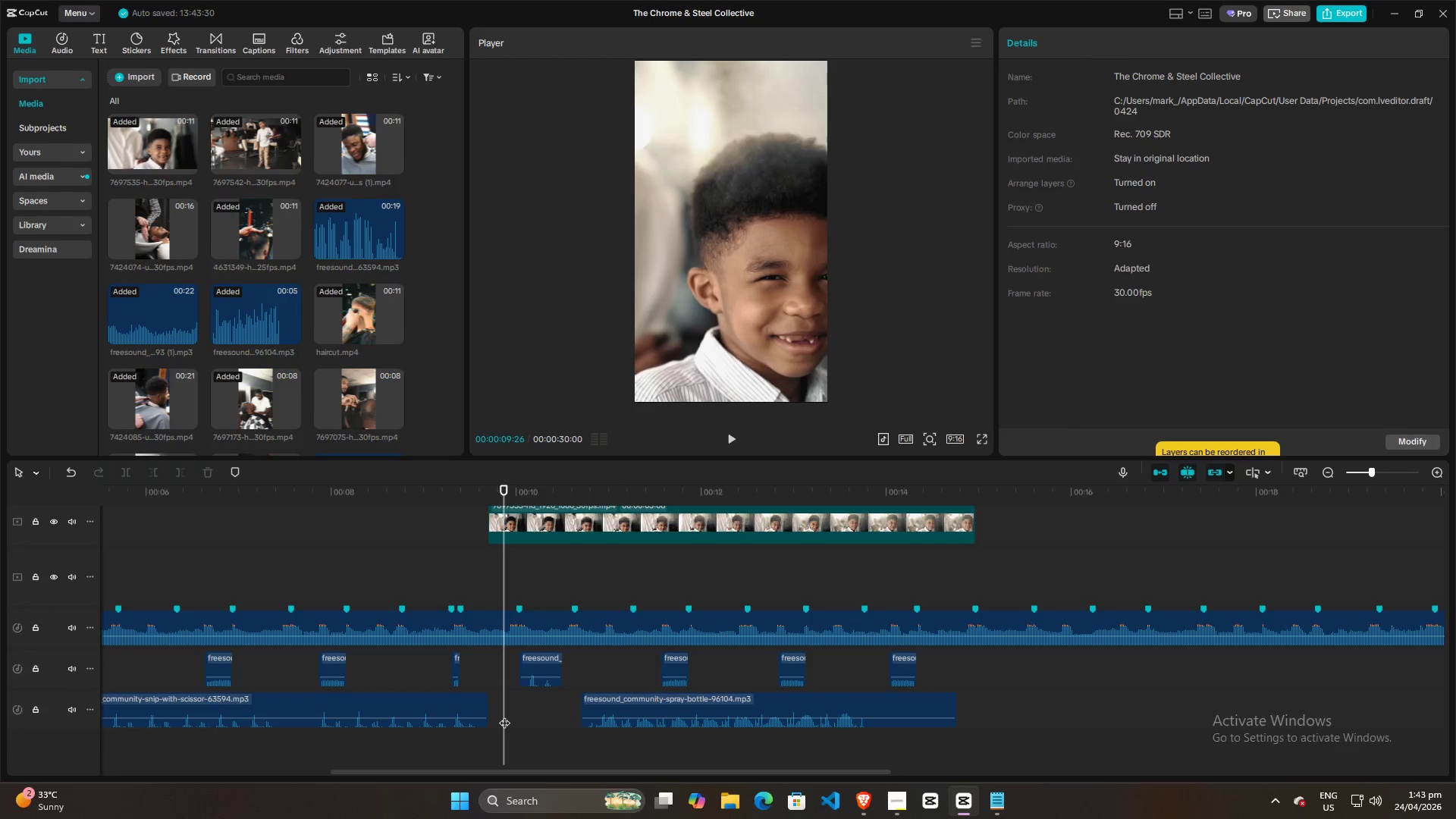 
key(Space)
 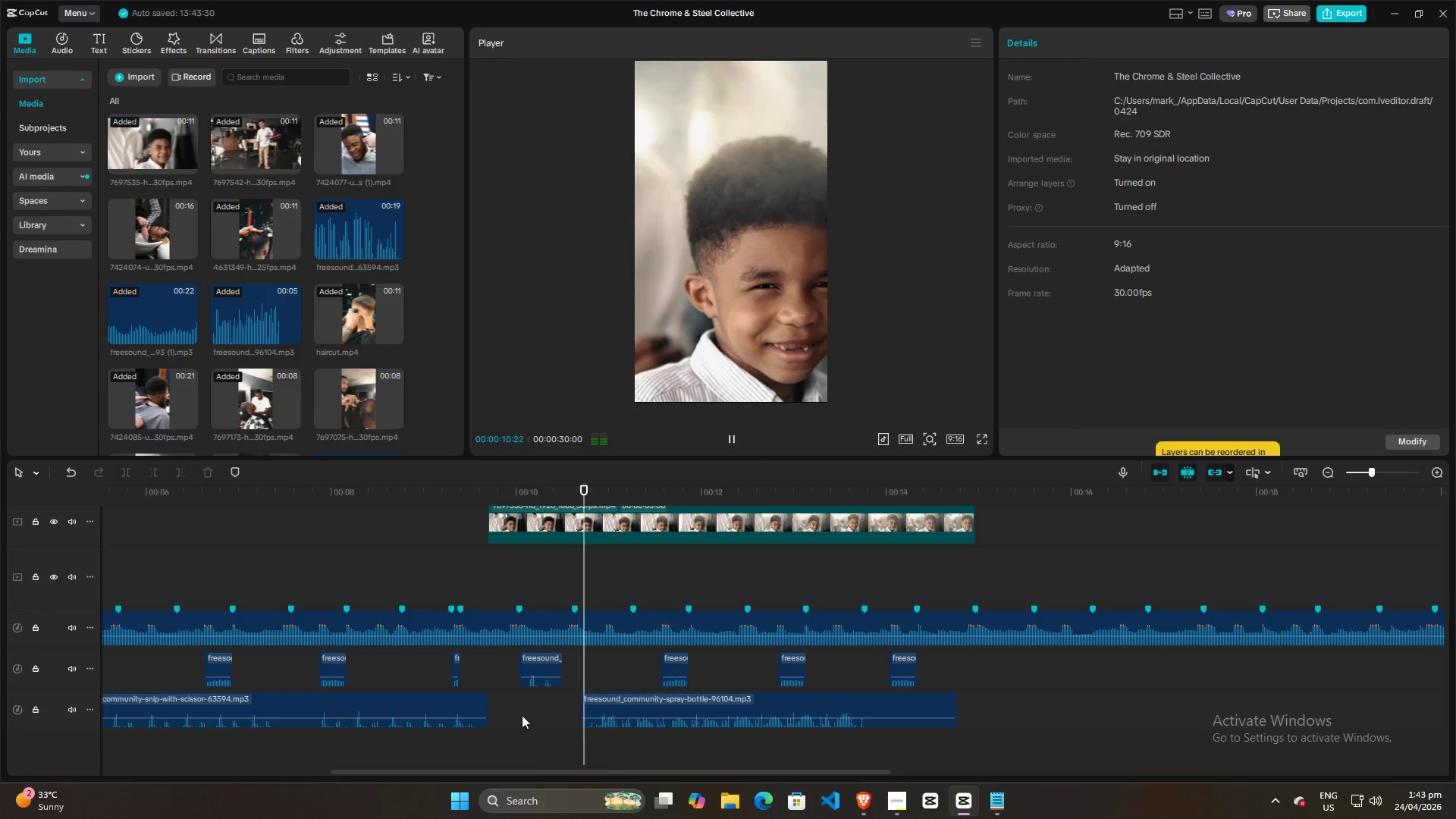 
key(Space)
 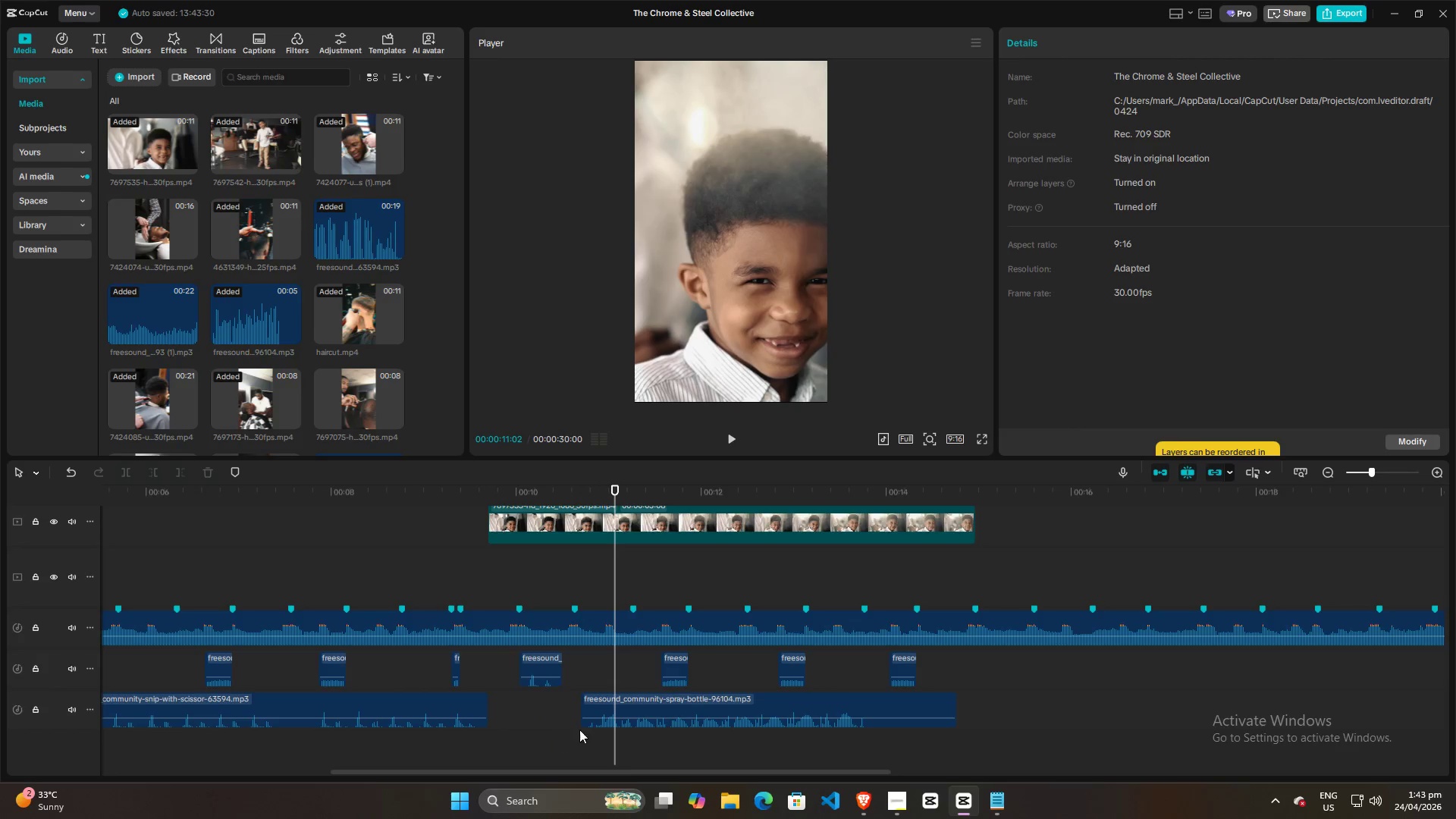 
key(Space)
 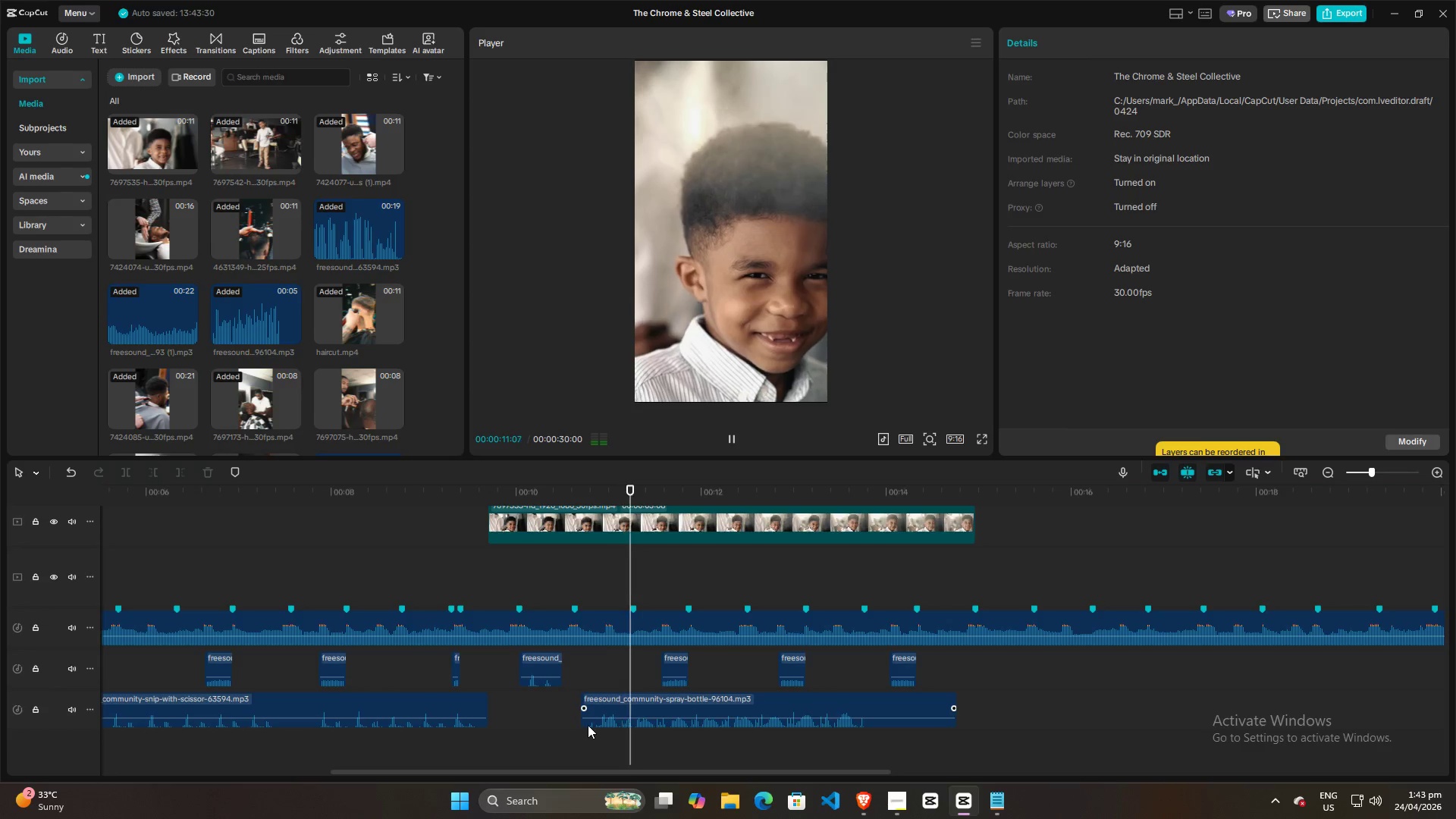 
key(Space)
 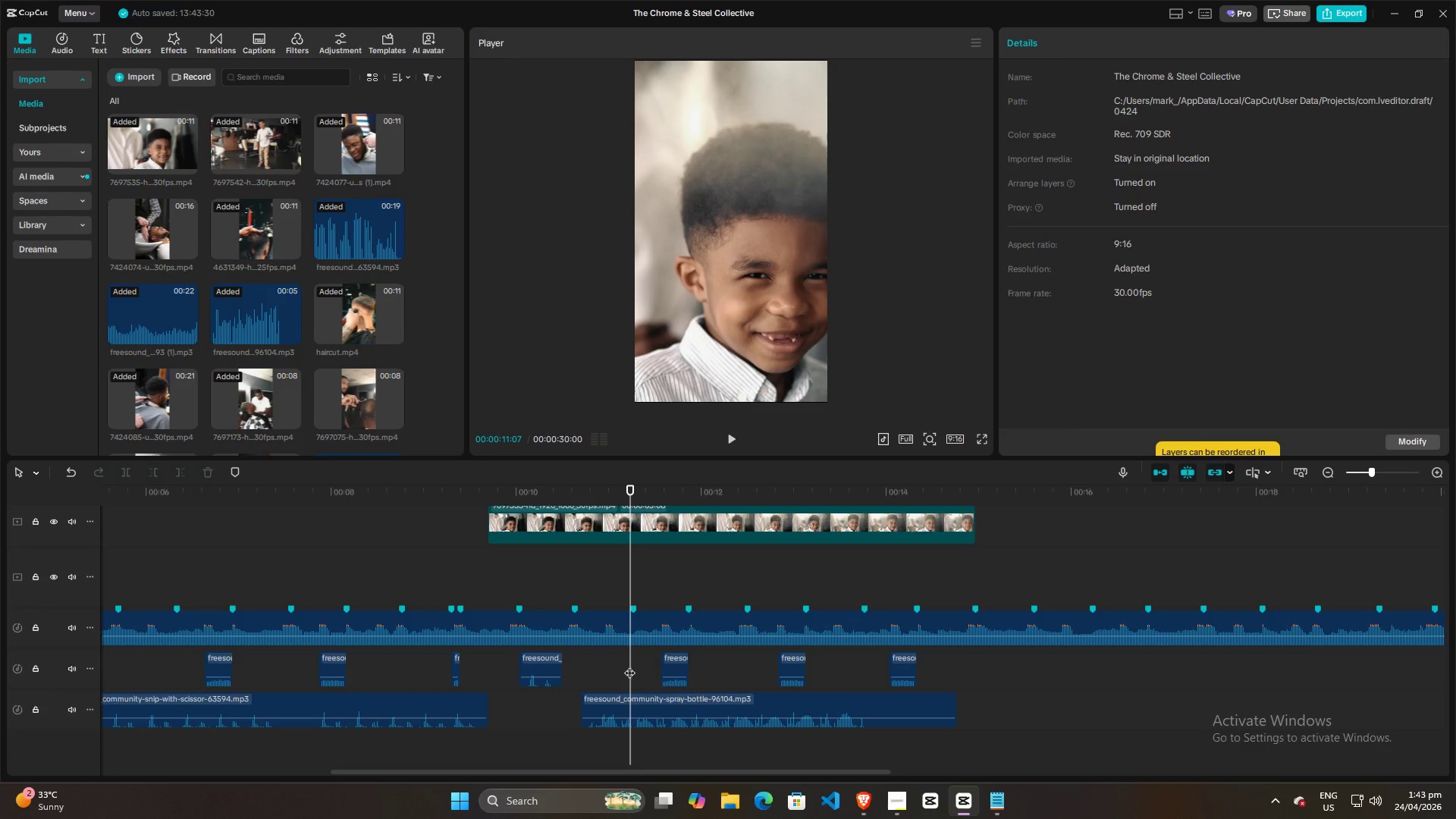 
left_click_drag(start_coordinate=[629, 665], to_coordinate=[620, 667])
 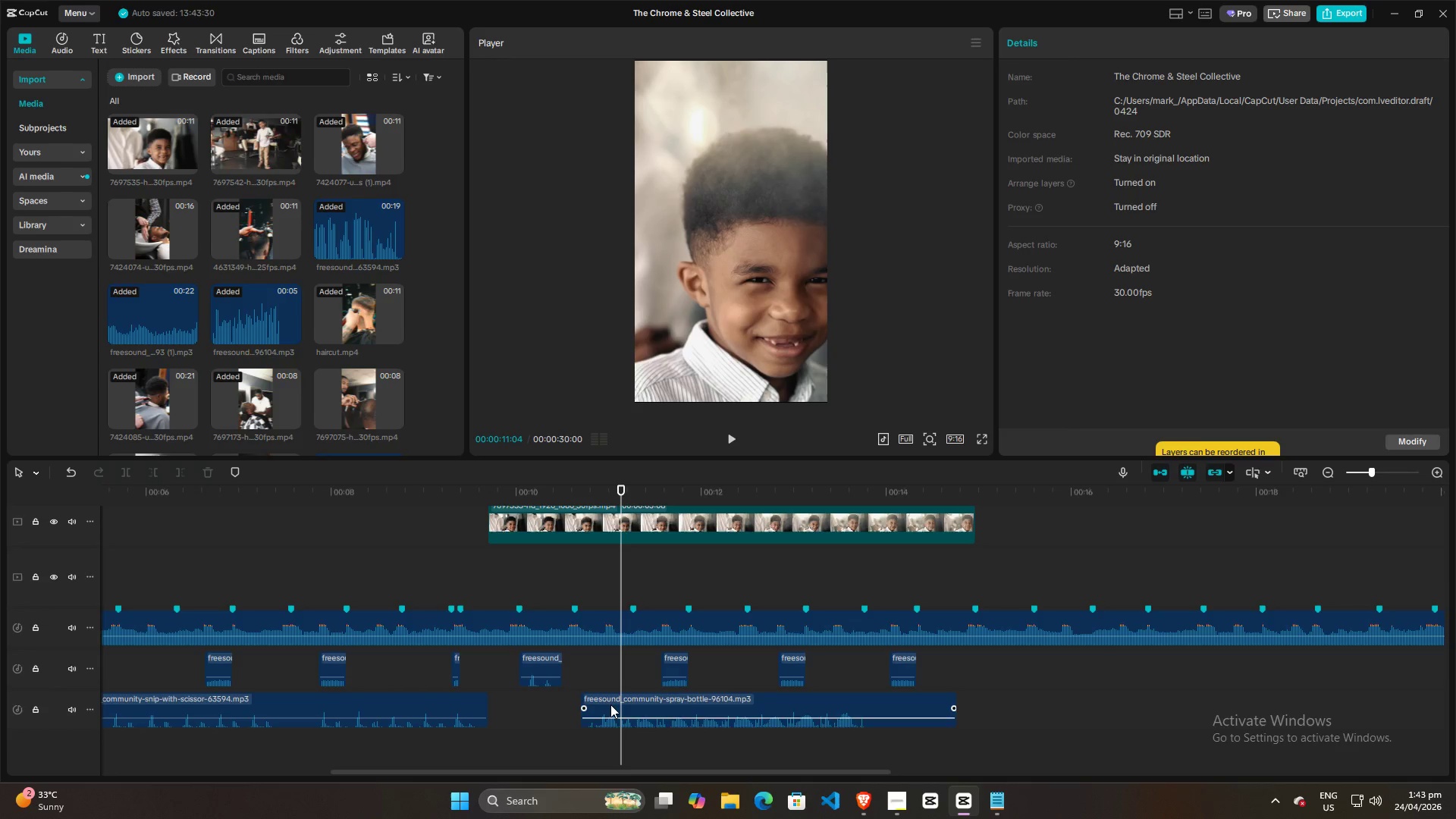 
left_click([610, 703])
 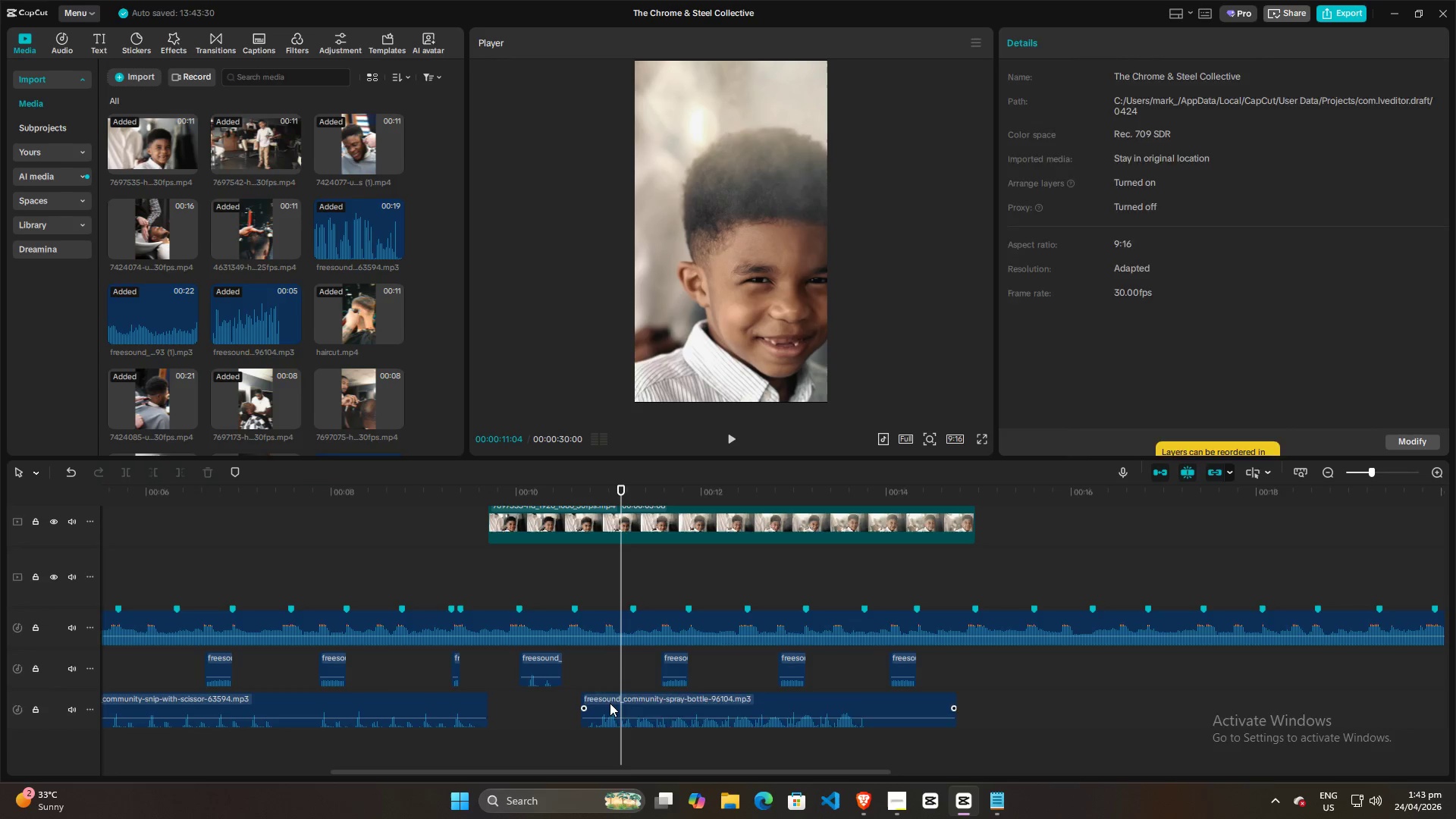 
key(W)
 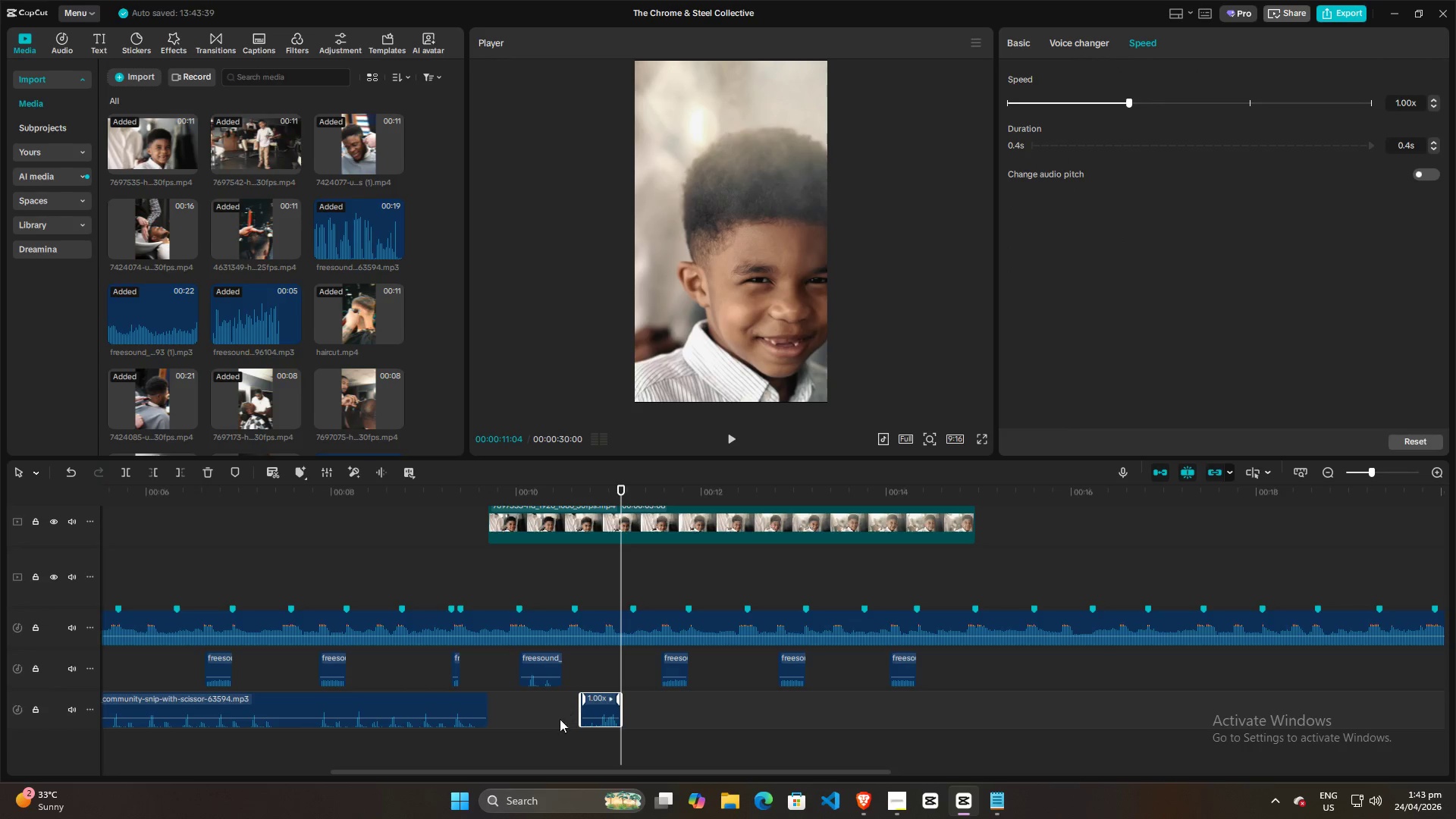 
left_click([556, 721])
 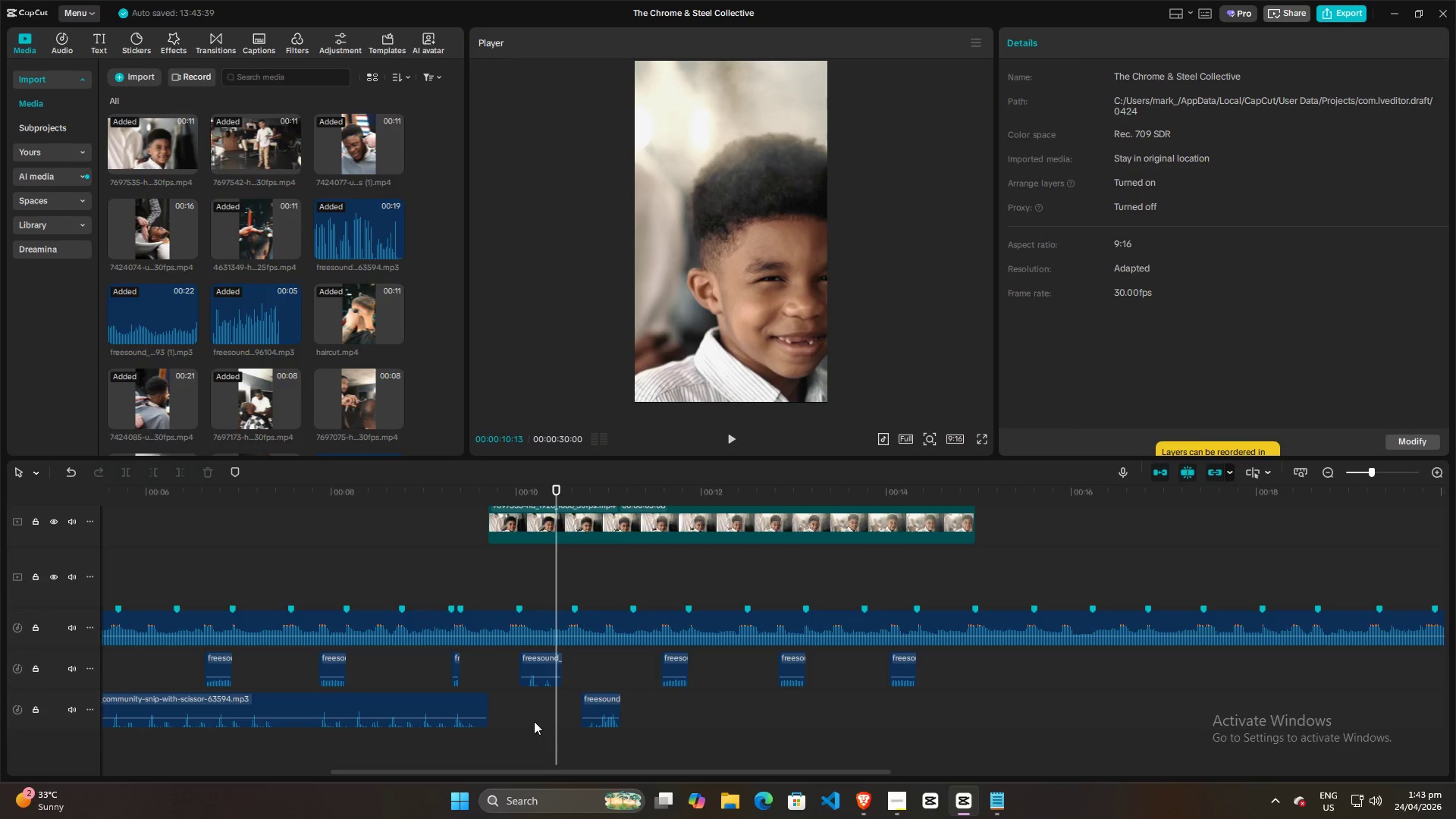 
left_click([513, 721])
 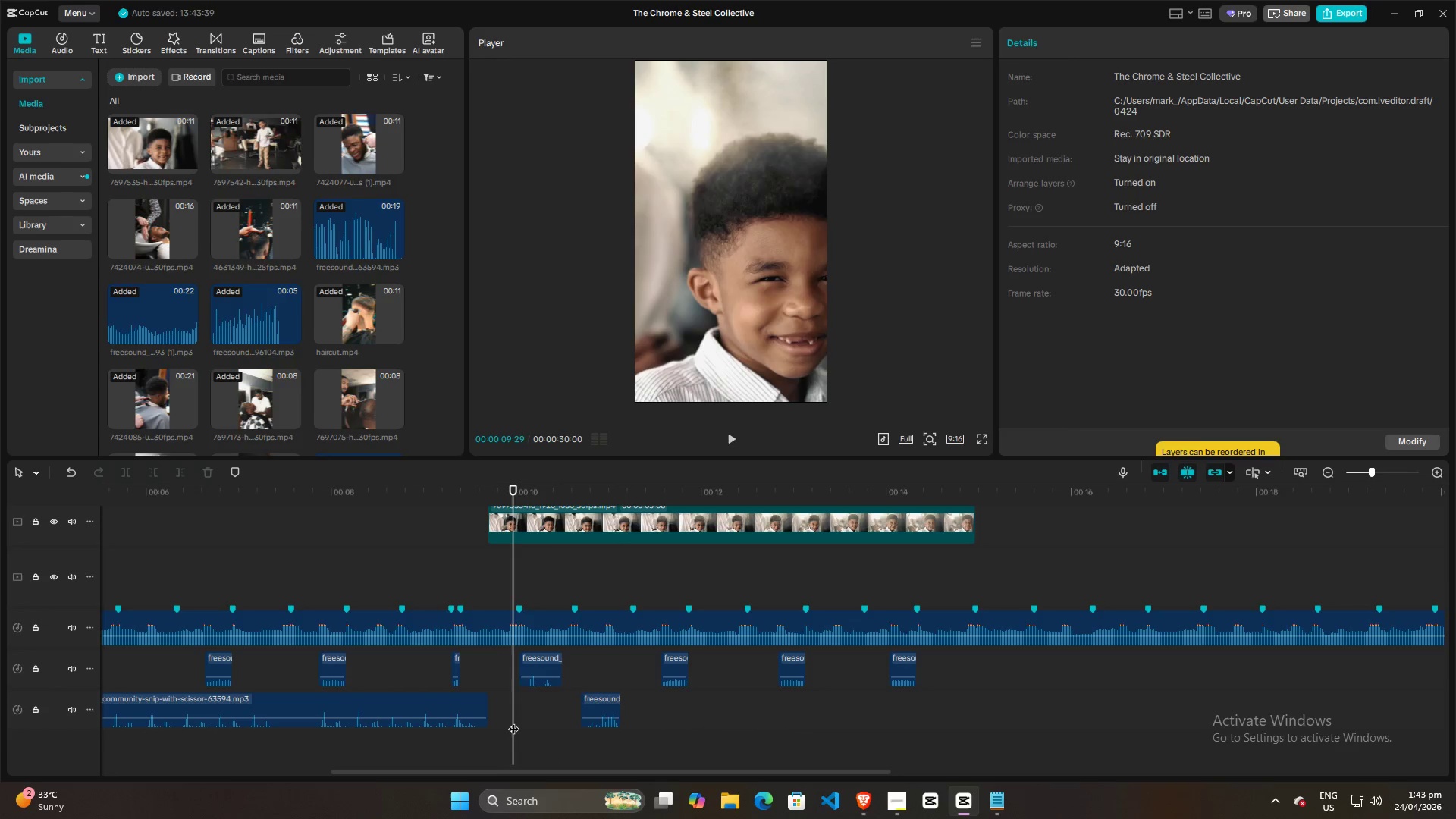 
key(Space)
 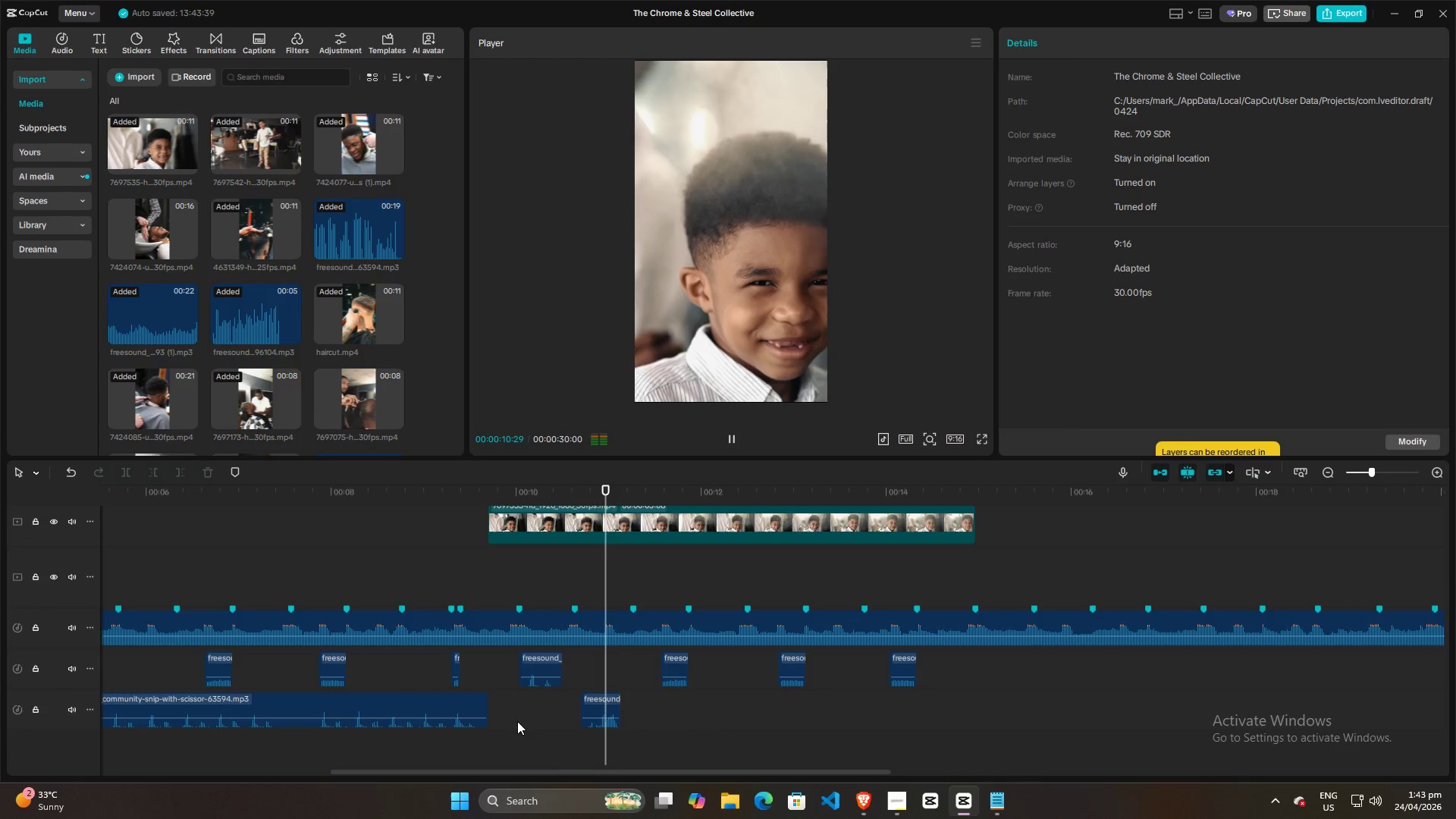 
key(Space)
 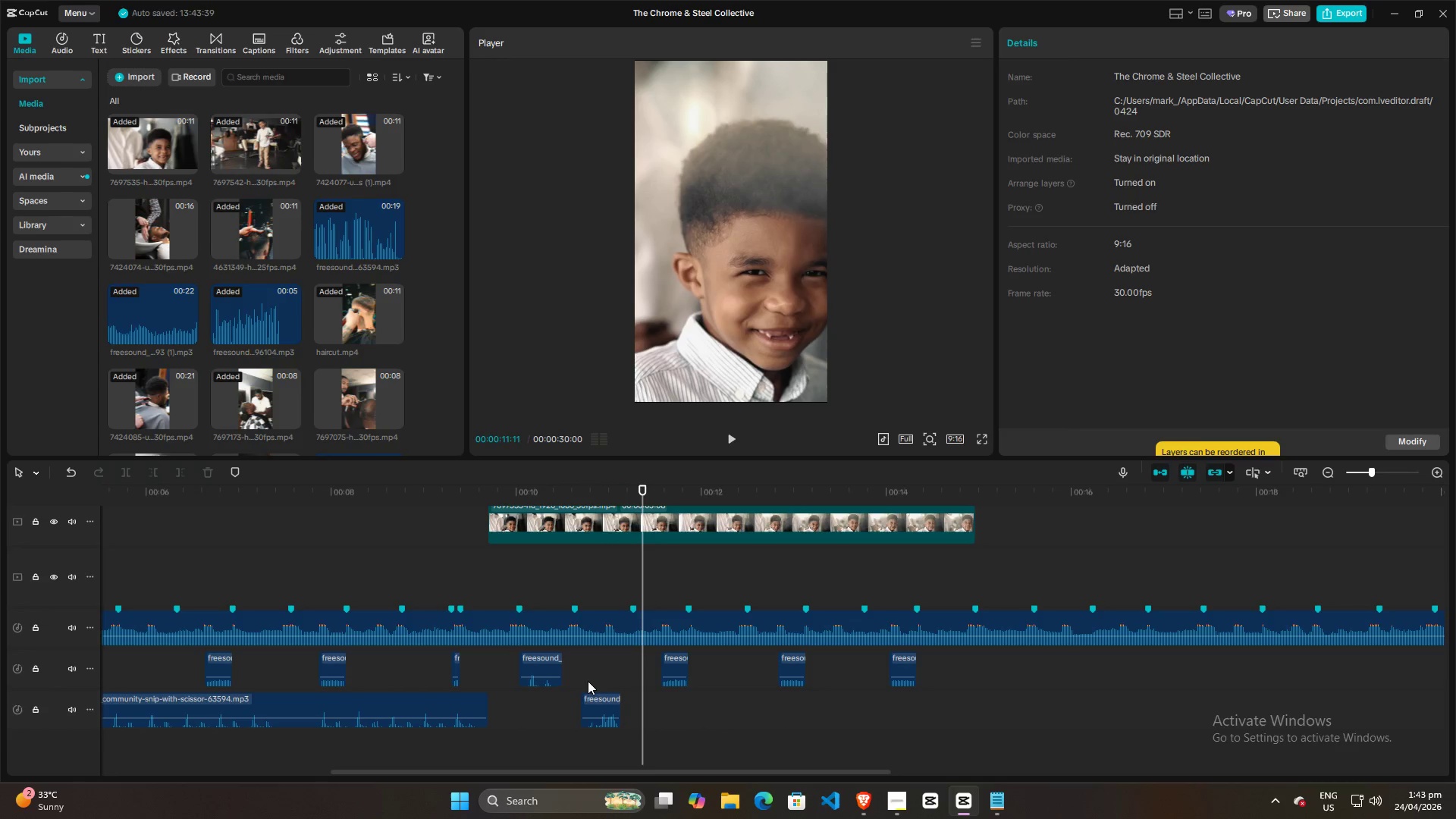 
left_click([535, 705])
 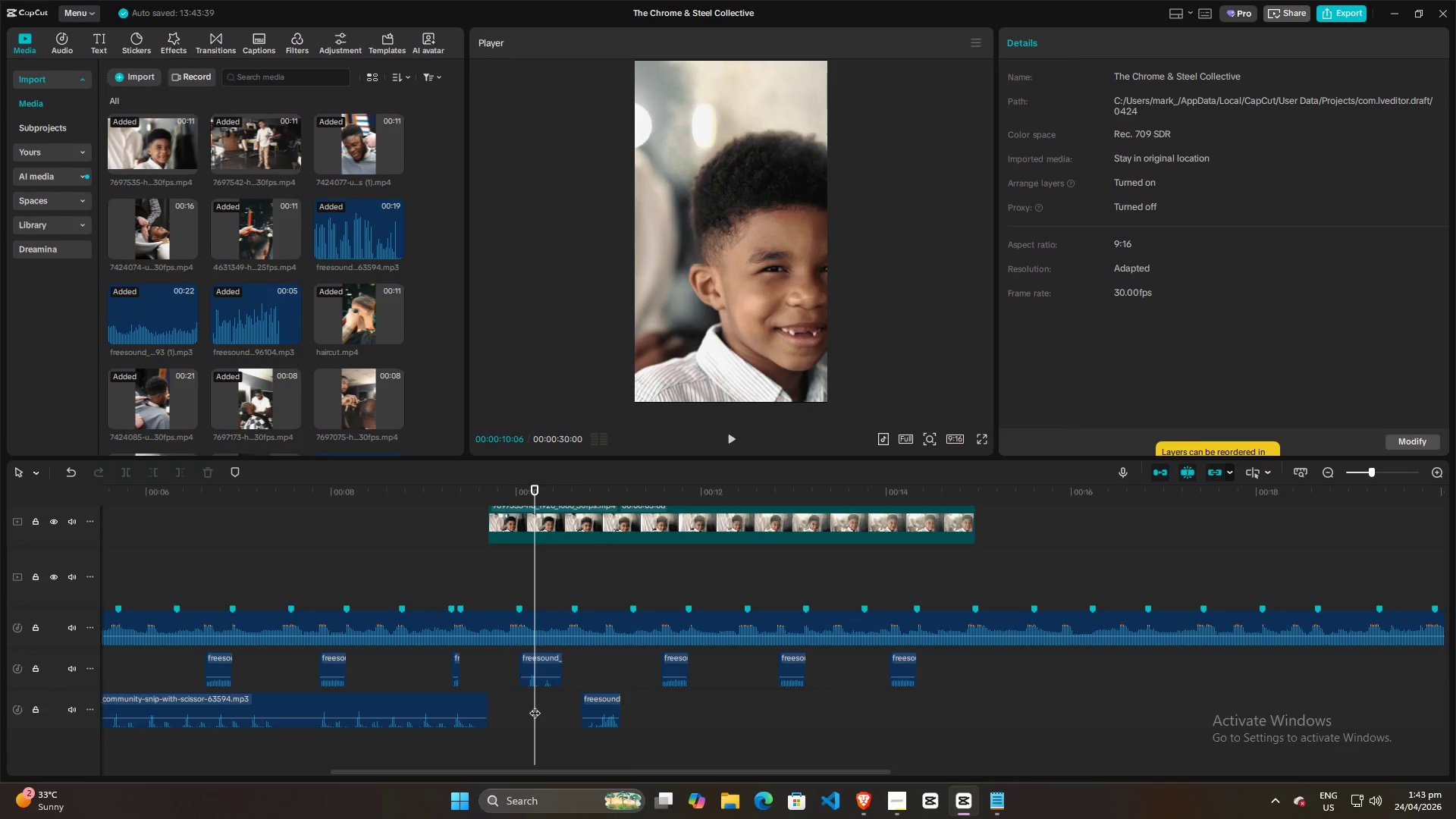 
key(Space)
 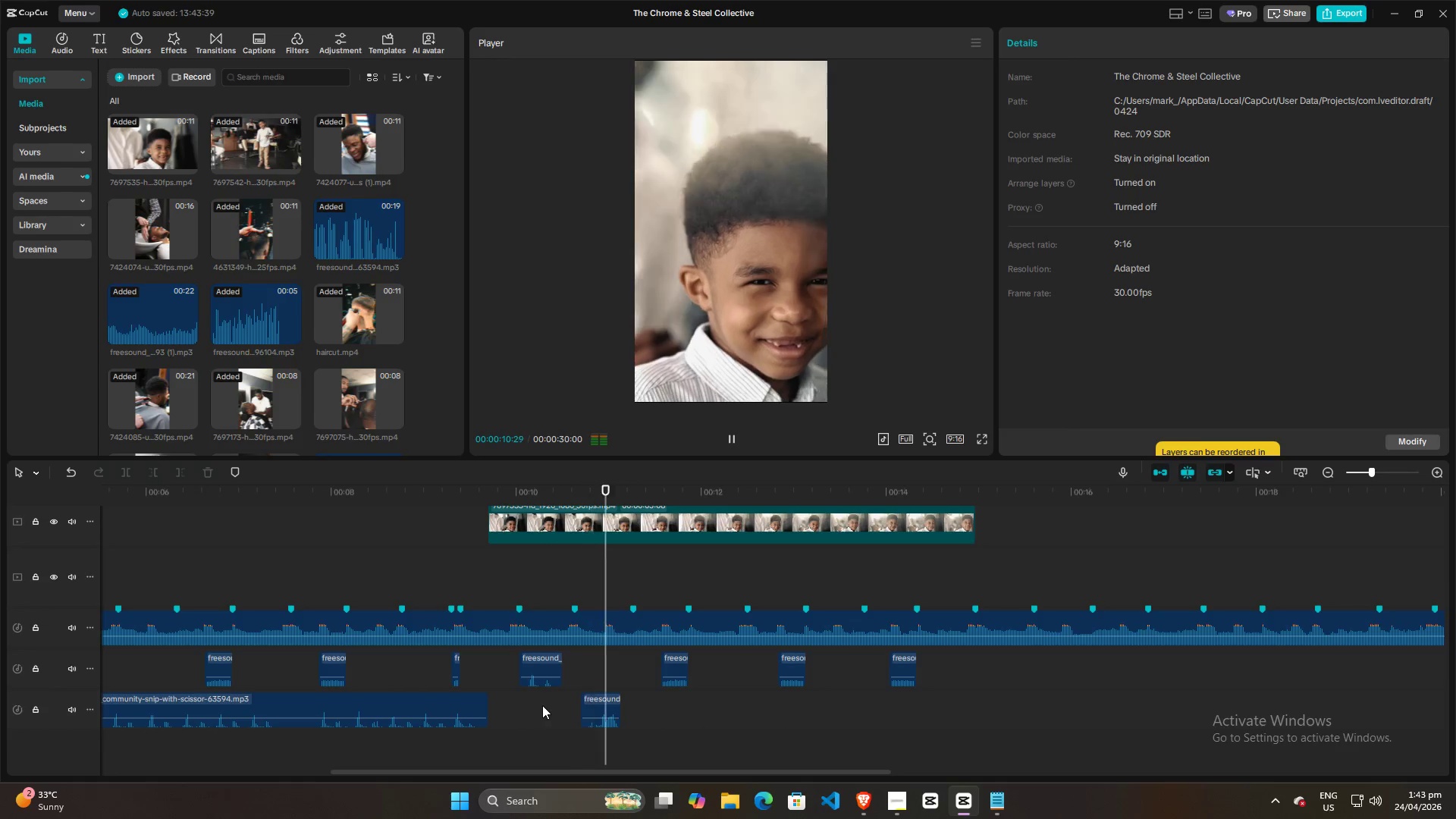 
key(Space)
 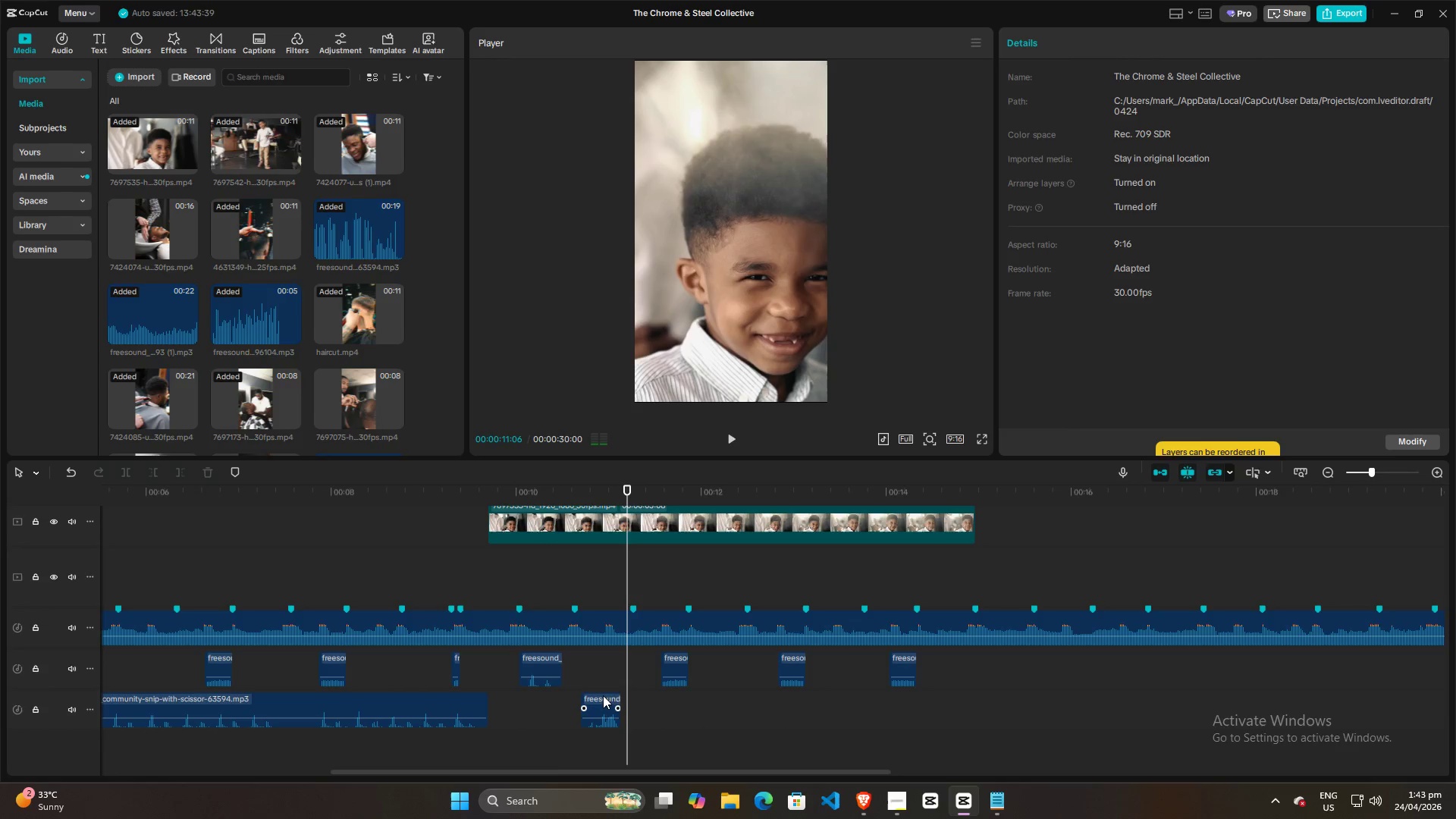 
left_click_drag(start_coordinate=[603, 695], to_coordinate=[611, 695])
 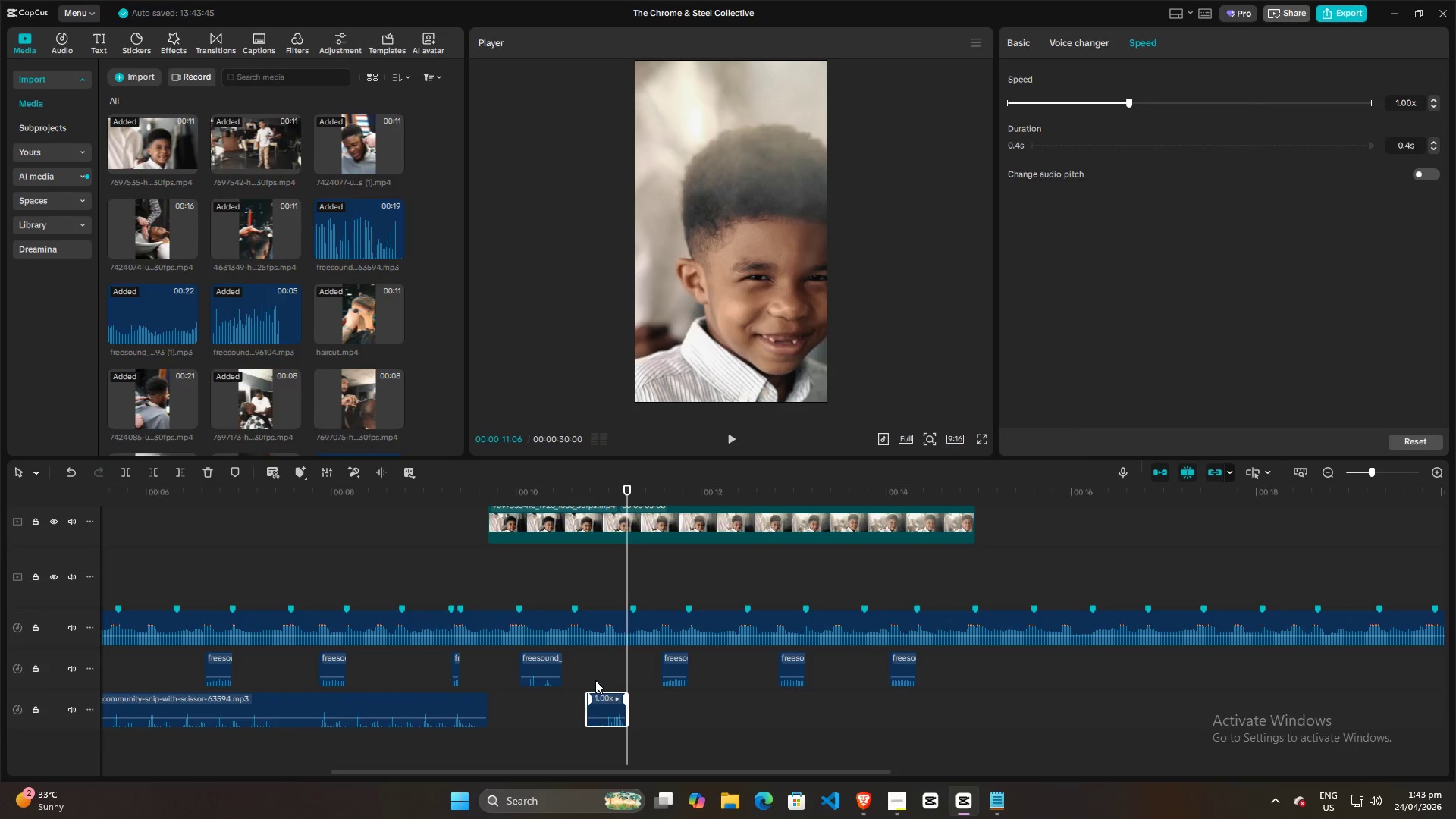 
left_click([594, 674])
 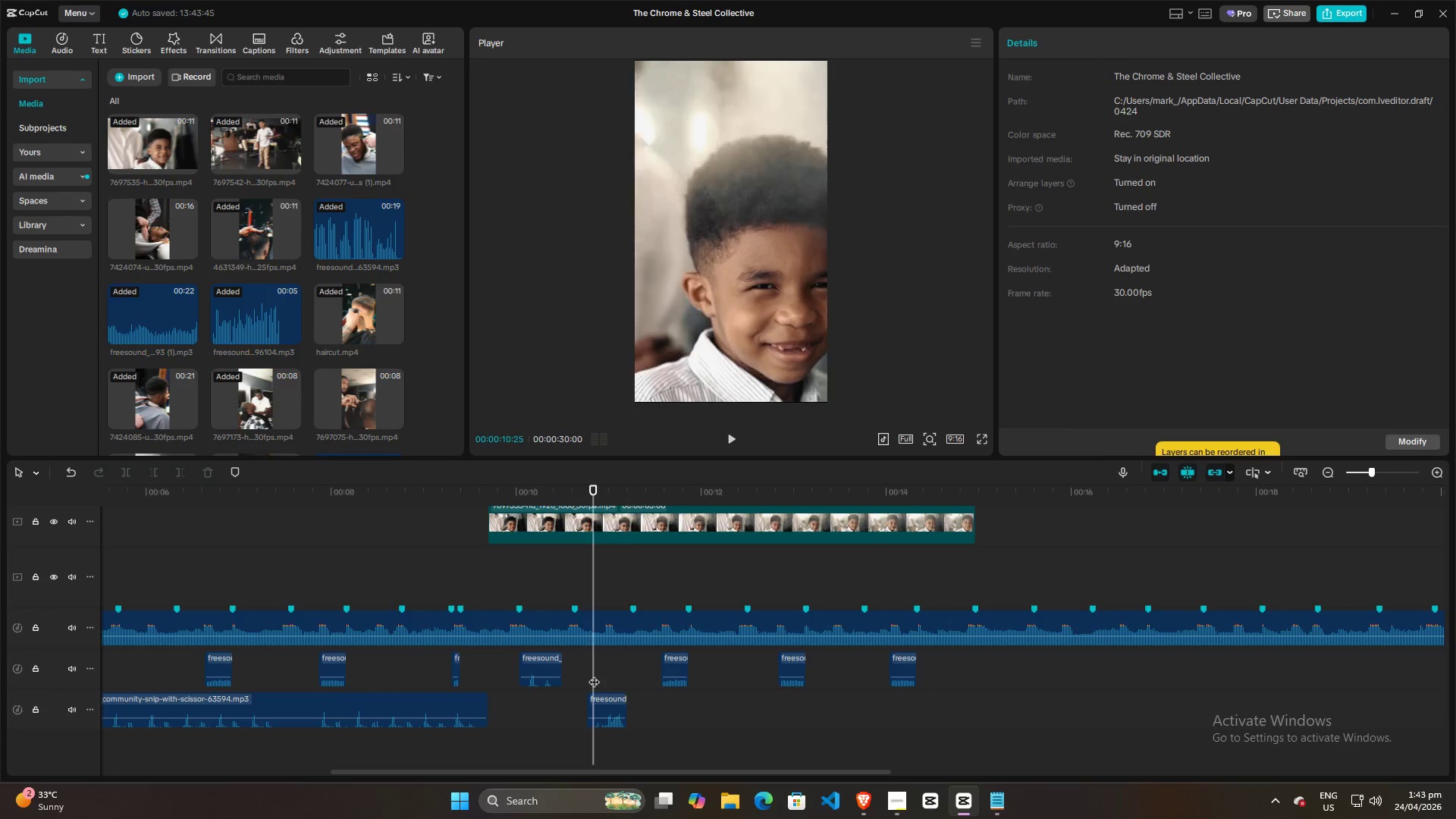 
key(Space)
 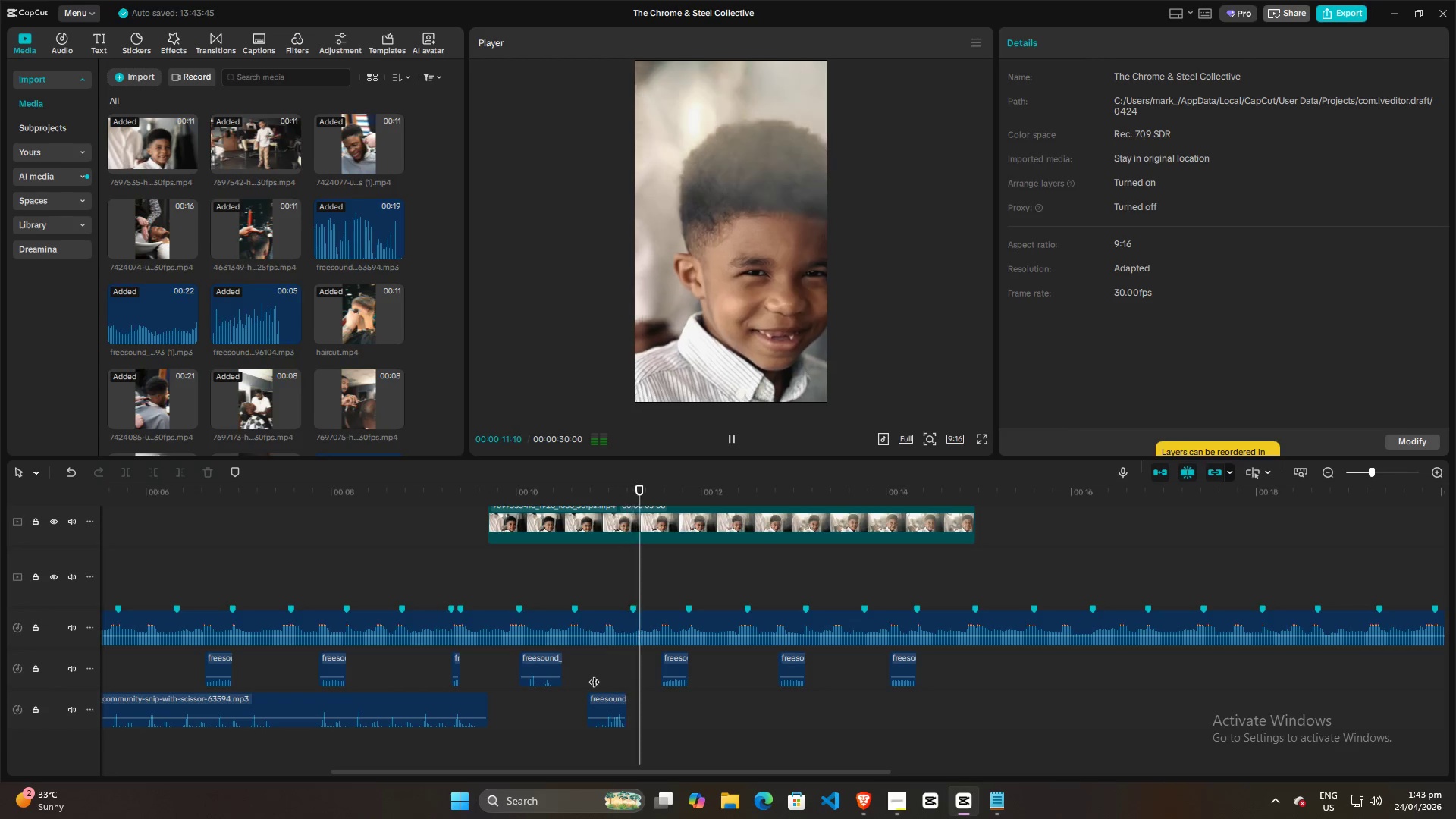 
left_click([594, 674])
 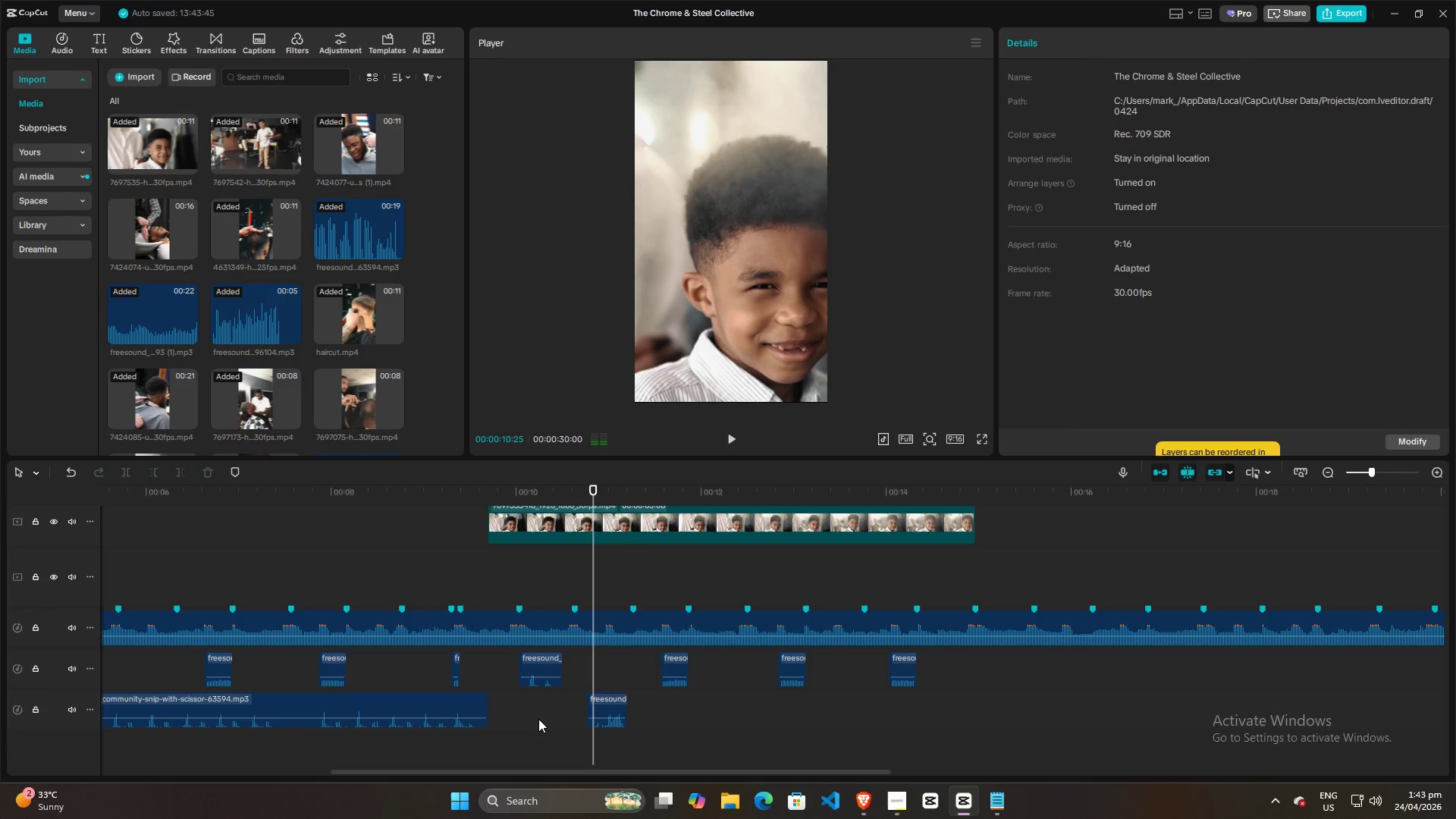 
double_click([538, 719])
 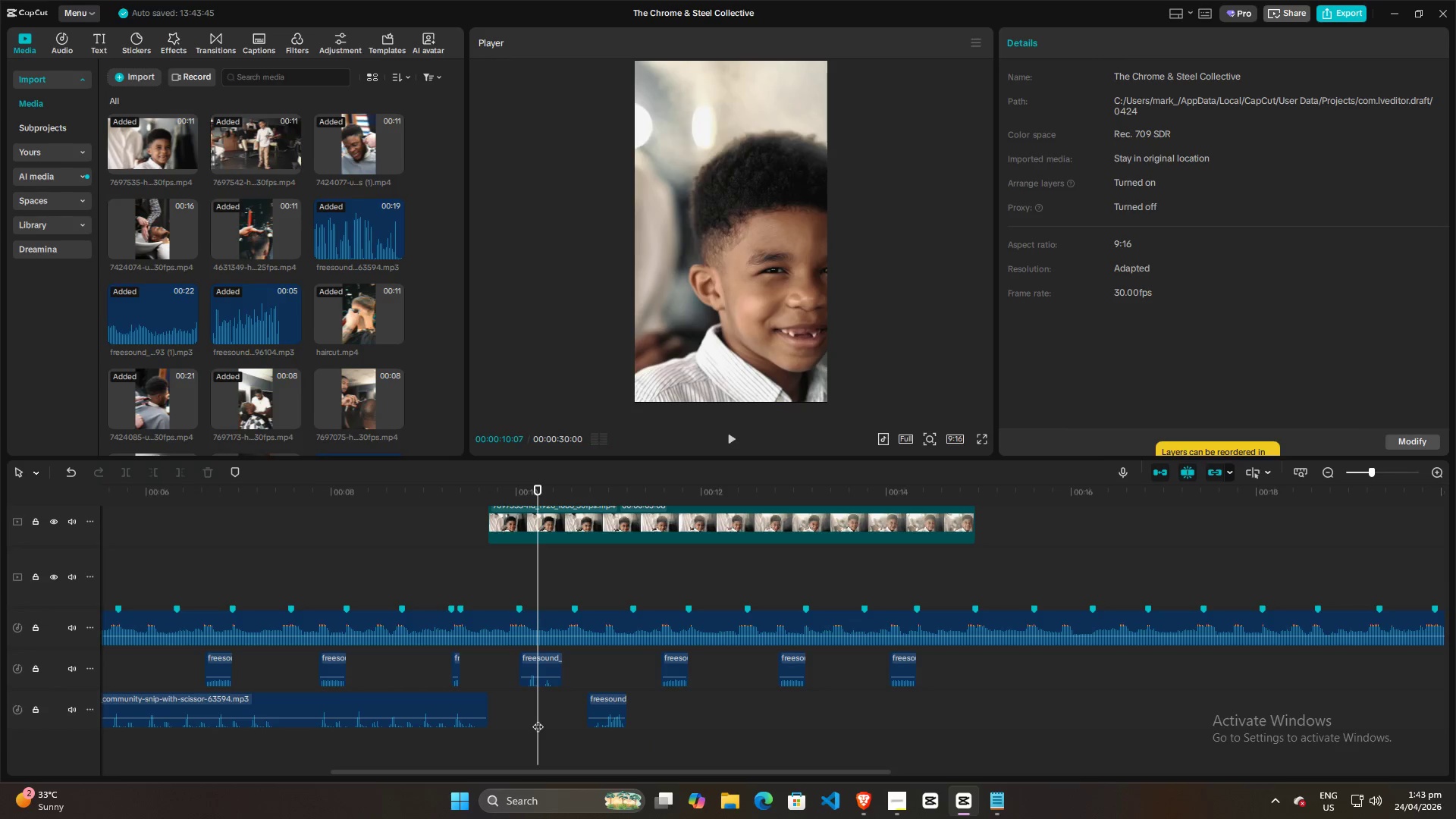 
key(Space)
 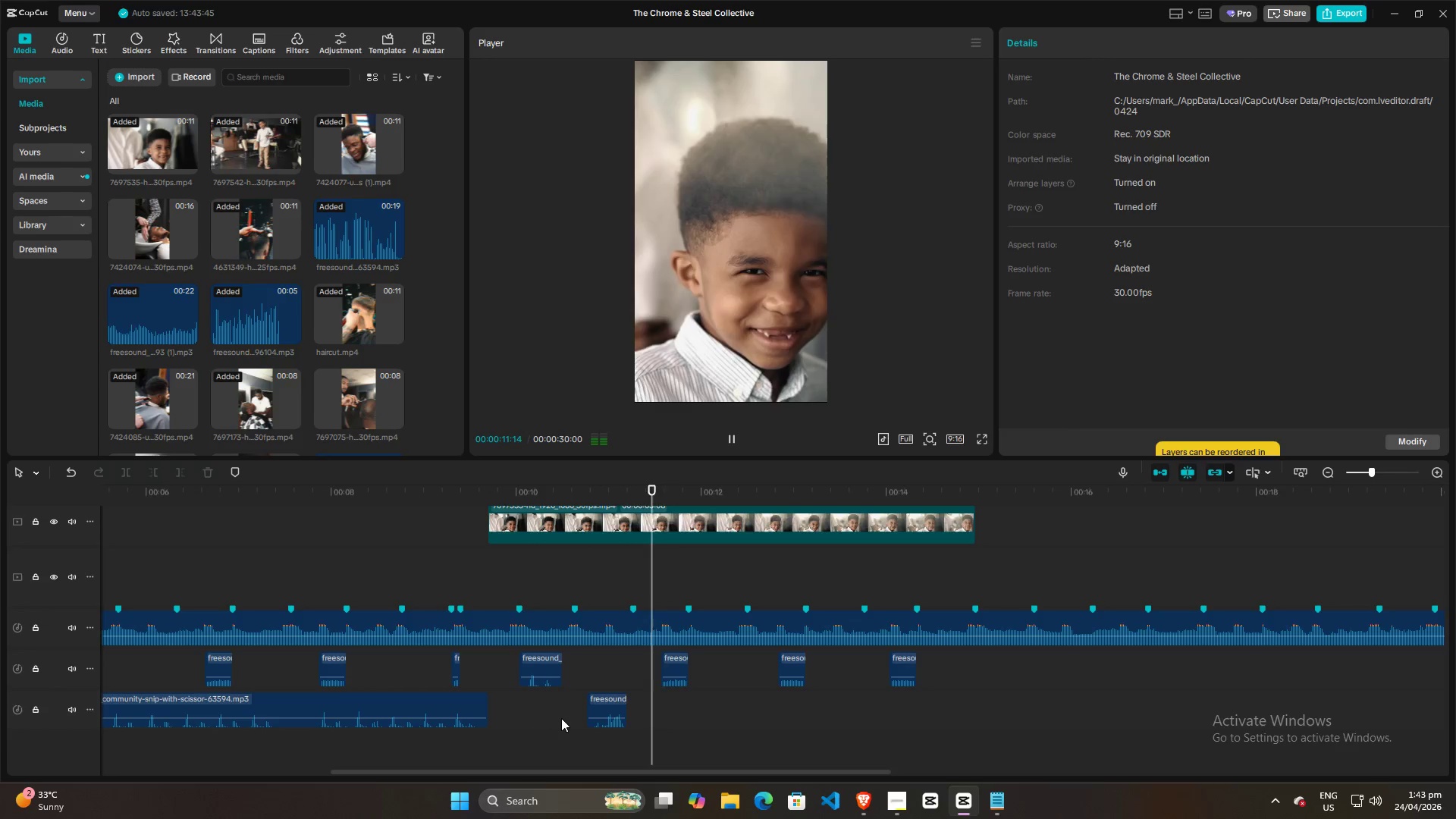 
key(Space)
 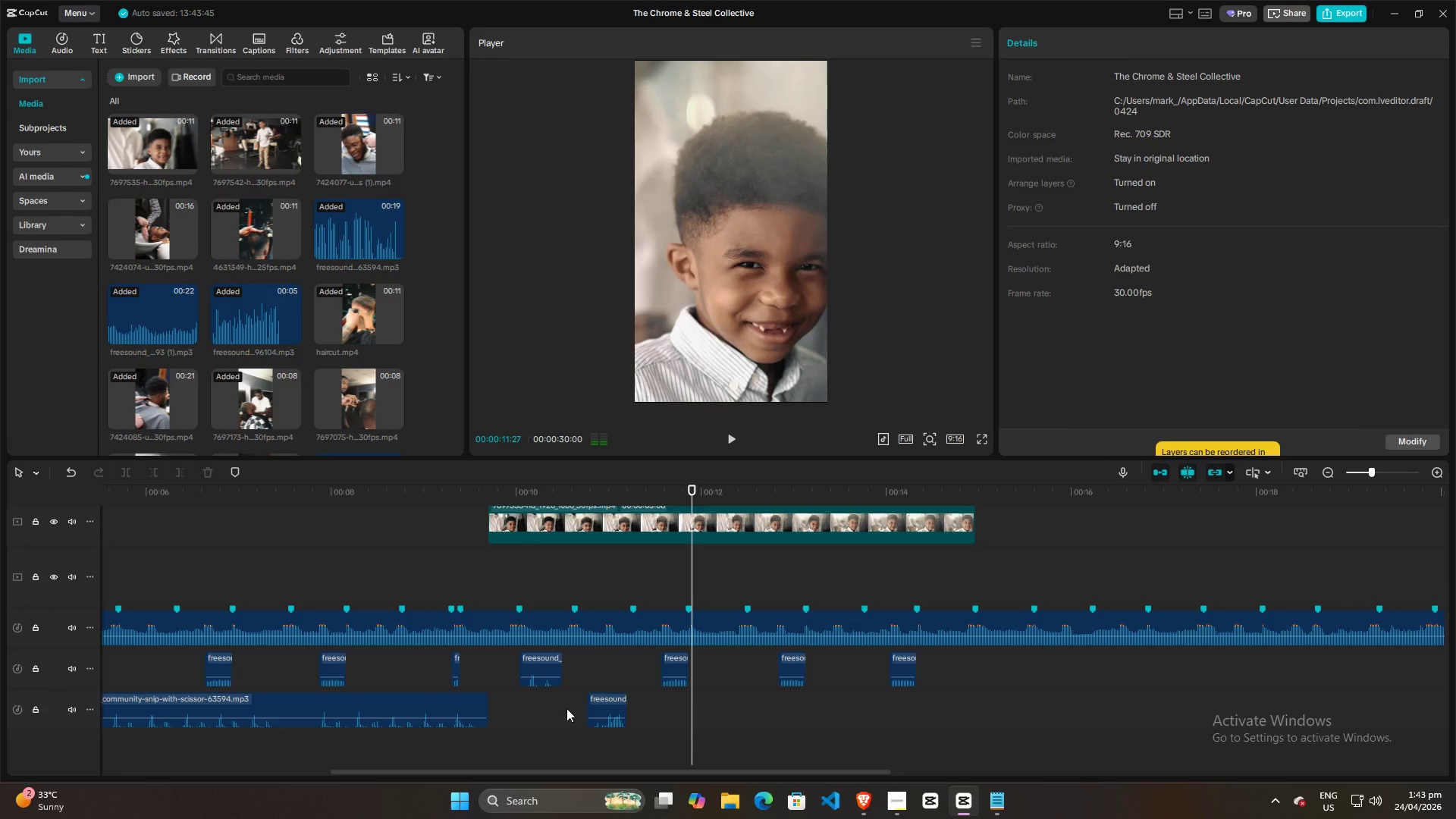 
left_click([566, 714])
 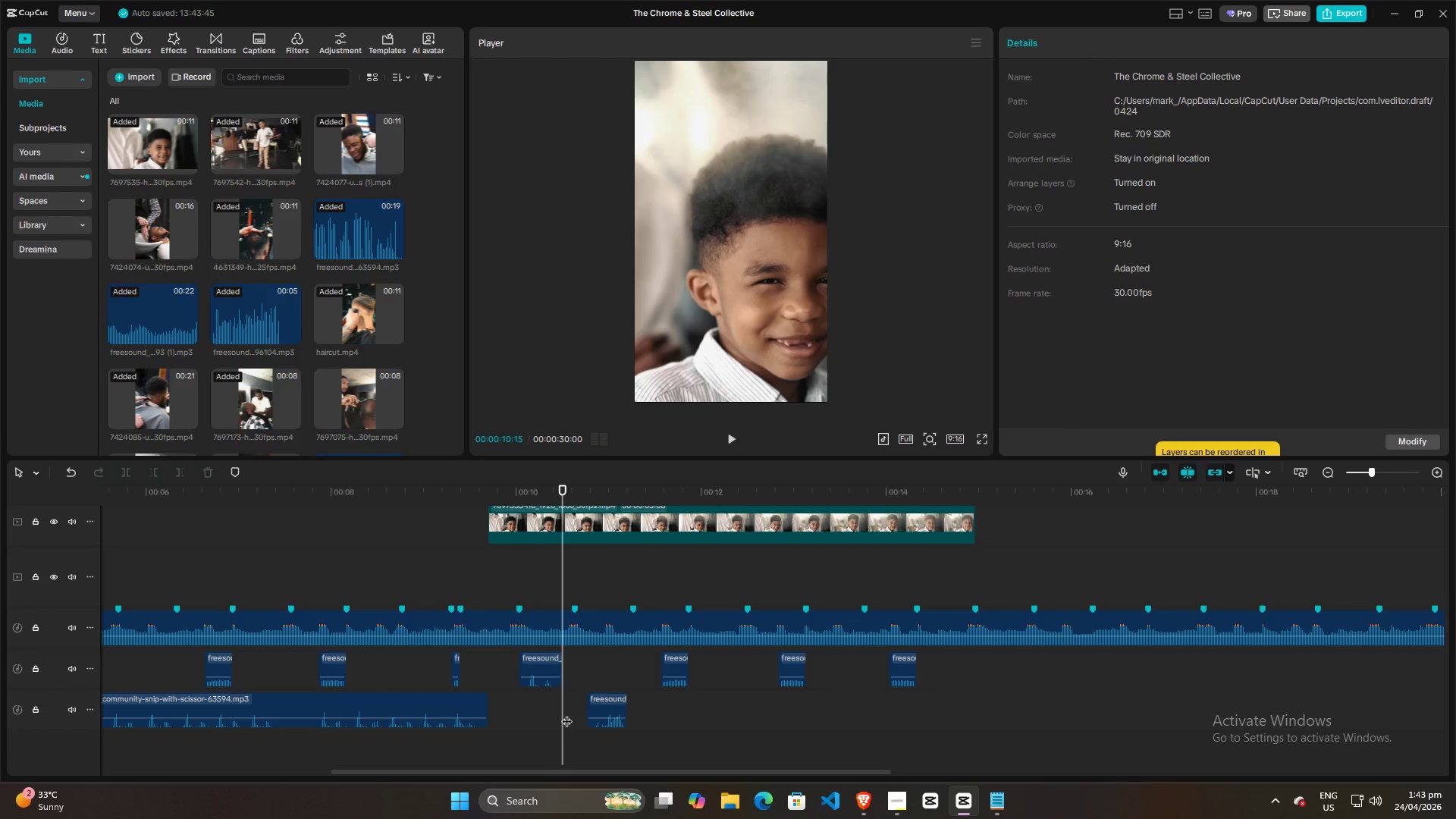 
key(Space)
 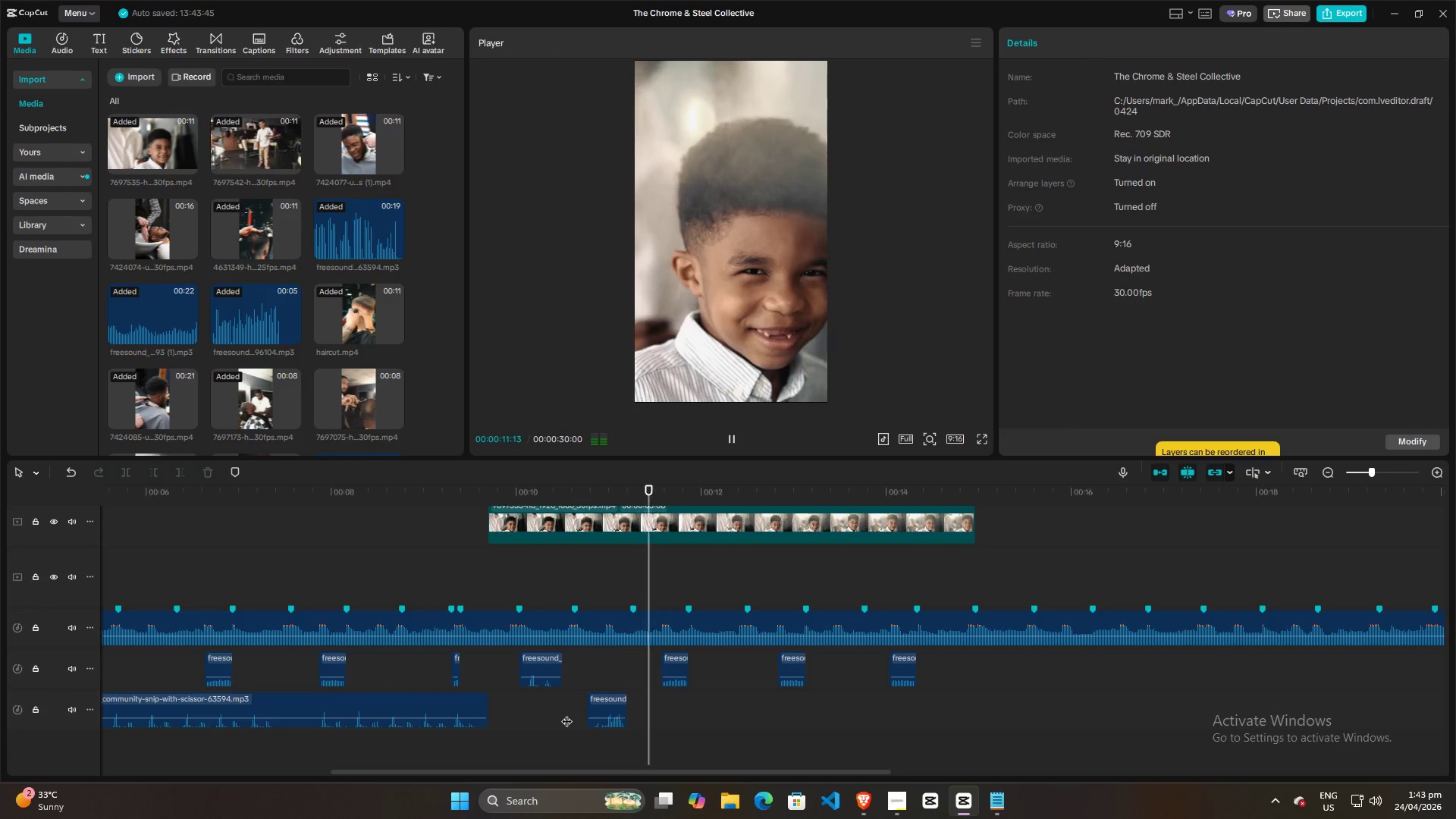 
key(Space)
 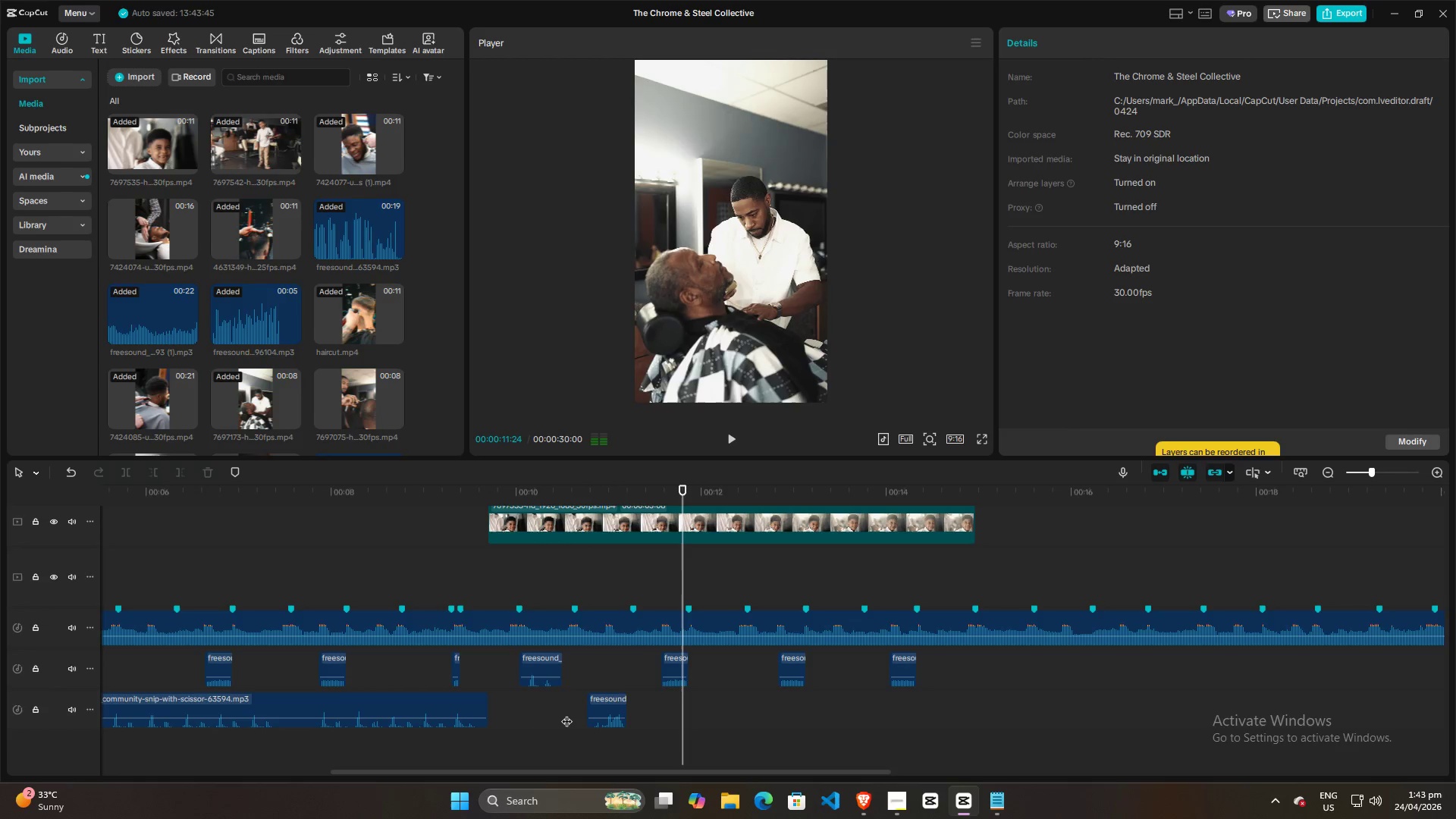 
left_click([566, 714])
 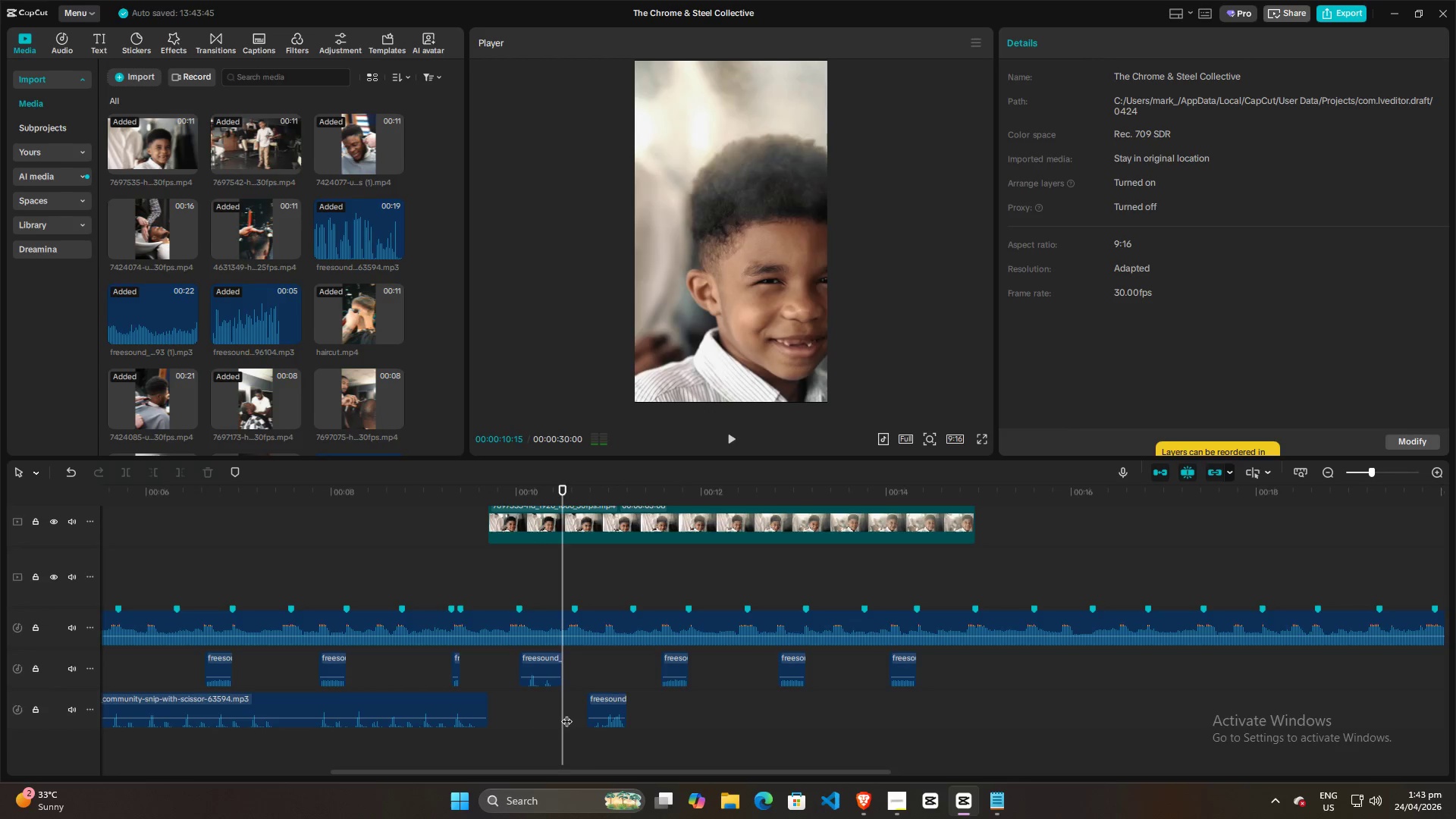 
key(Space)
 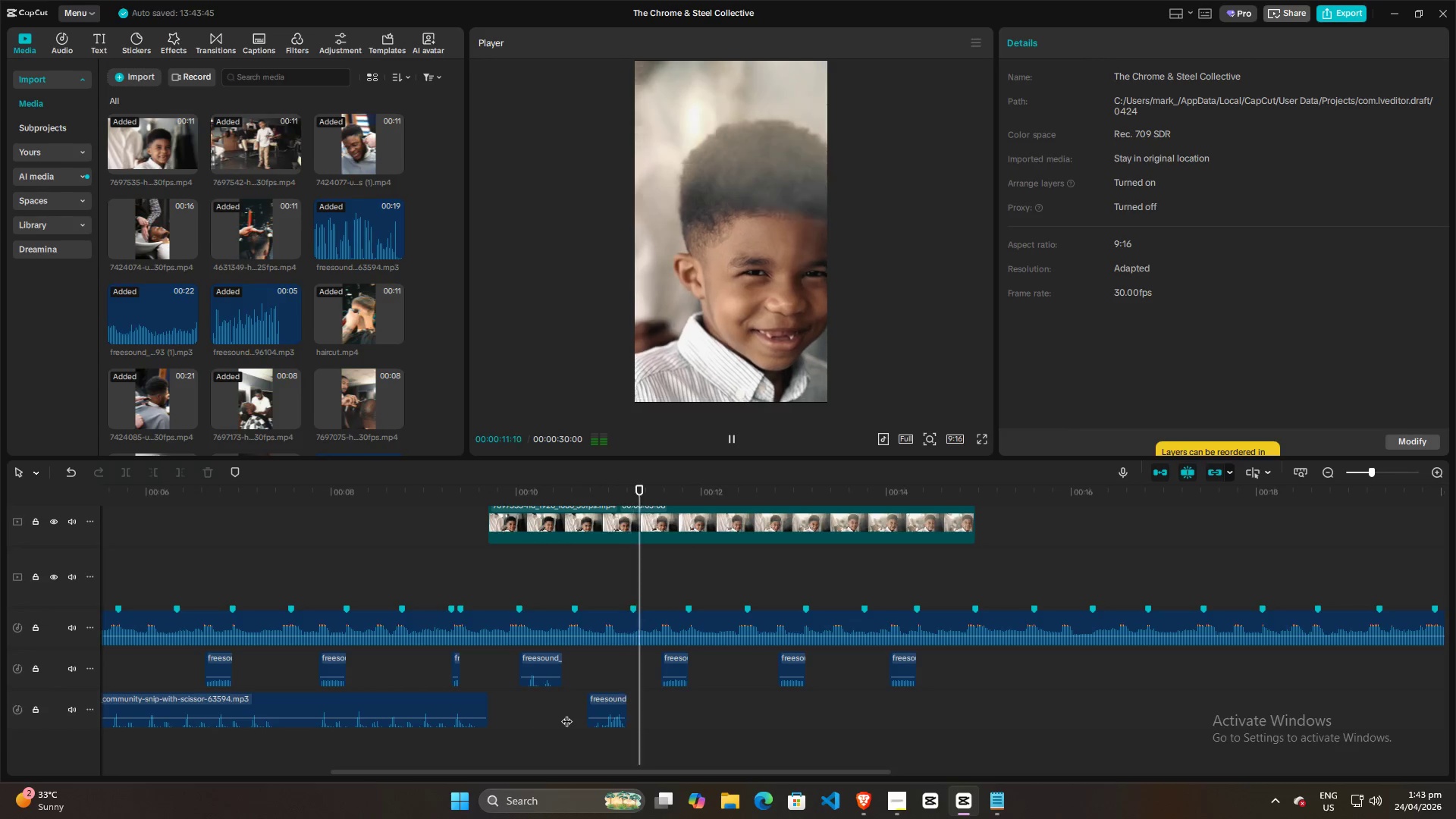 
key(Space)
 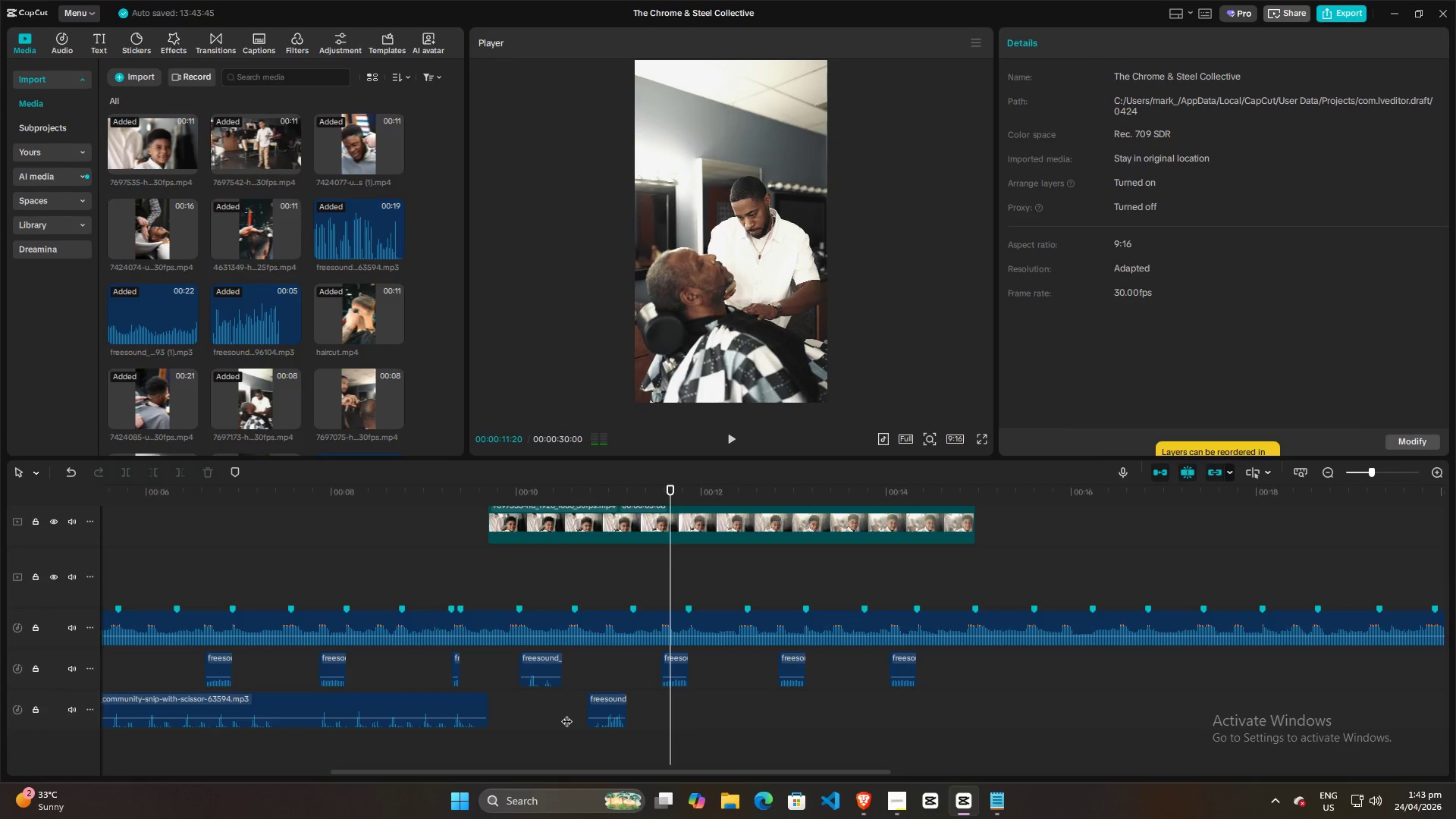 
left_click([566, 714])
 